 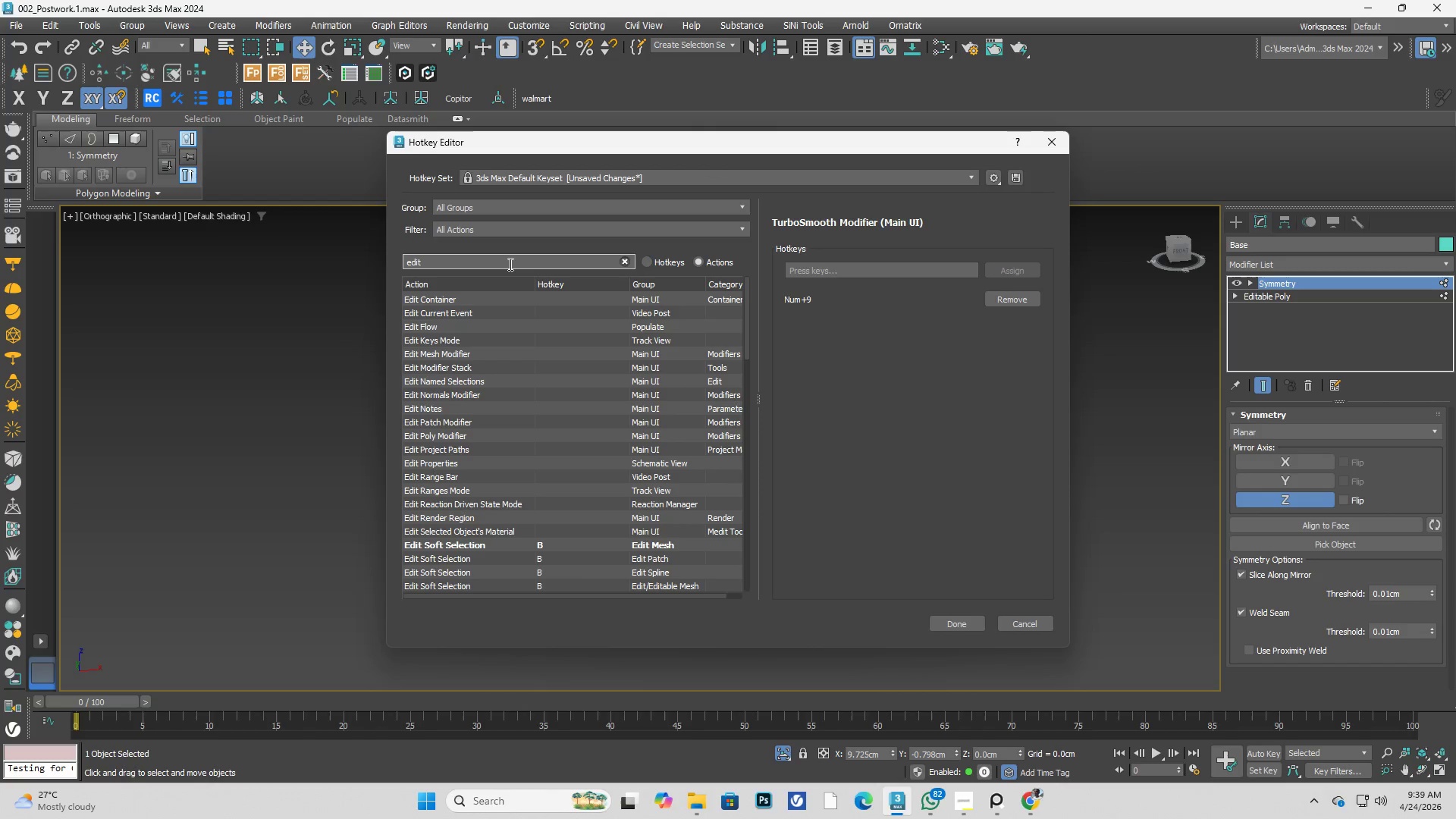 
key(P)
 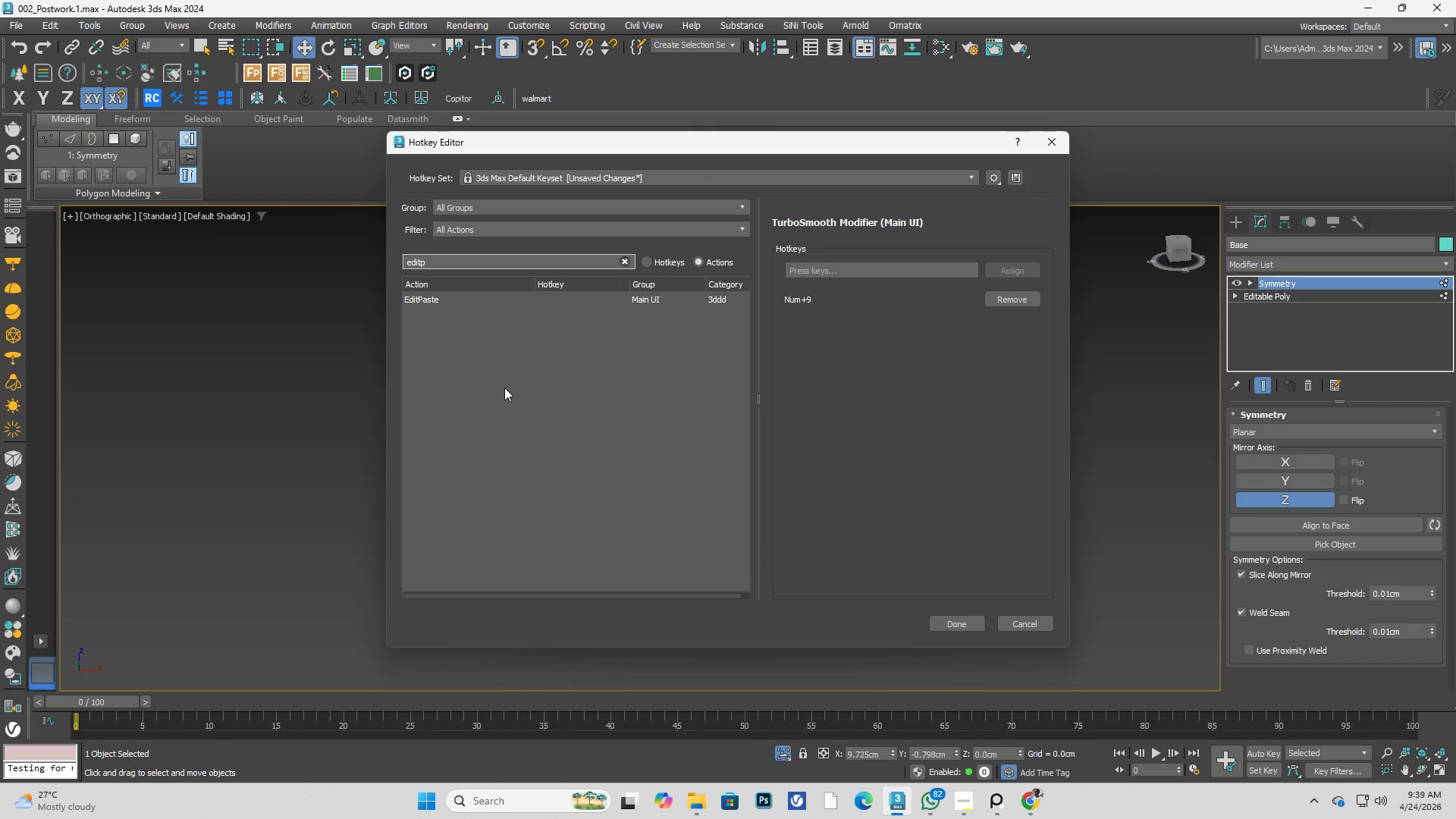 
key(Backspace)
 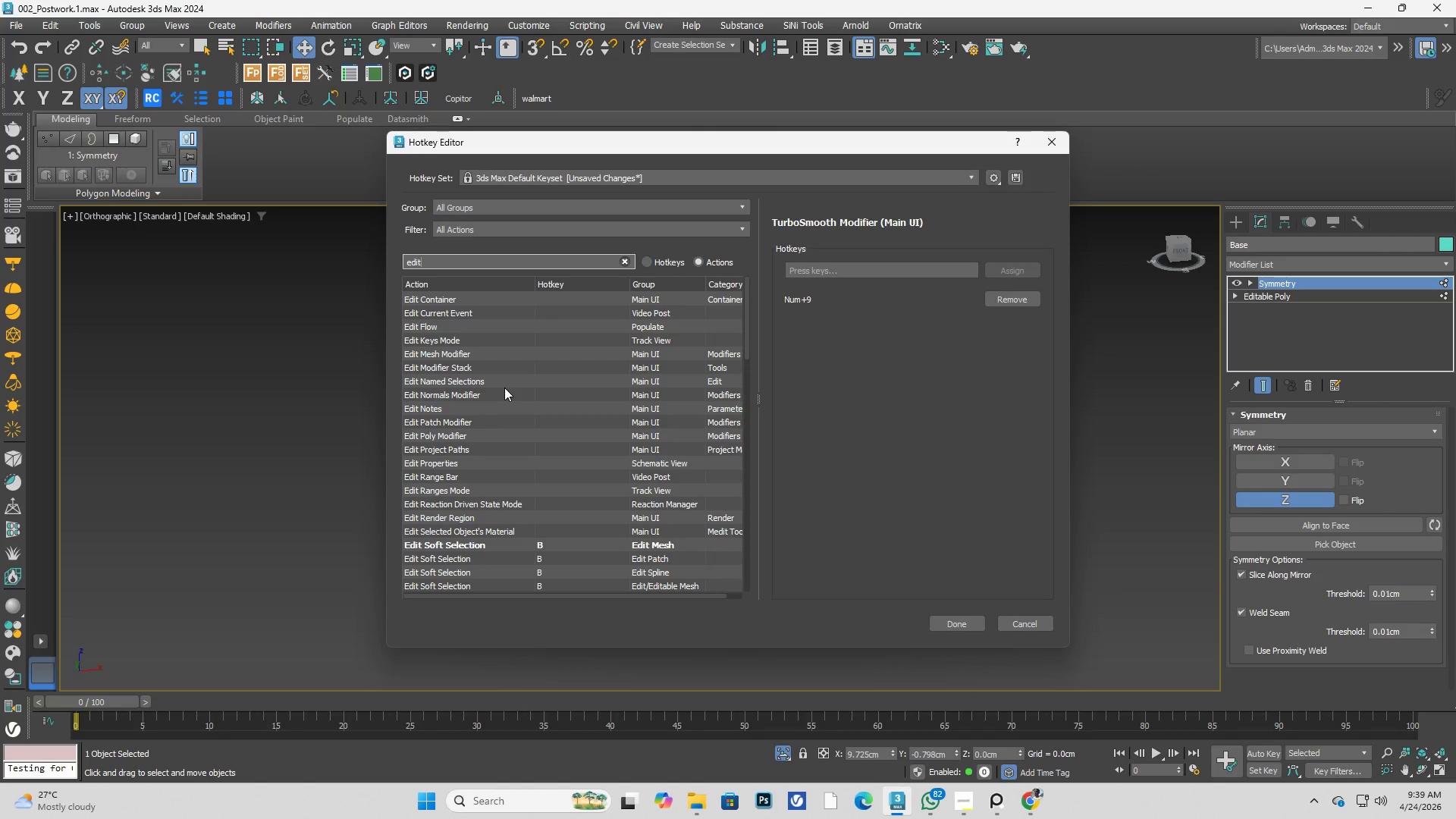 
type(able)
 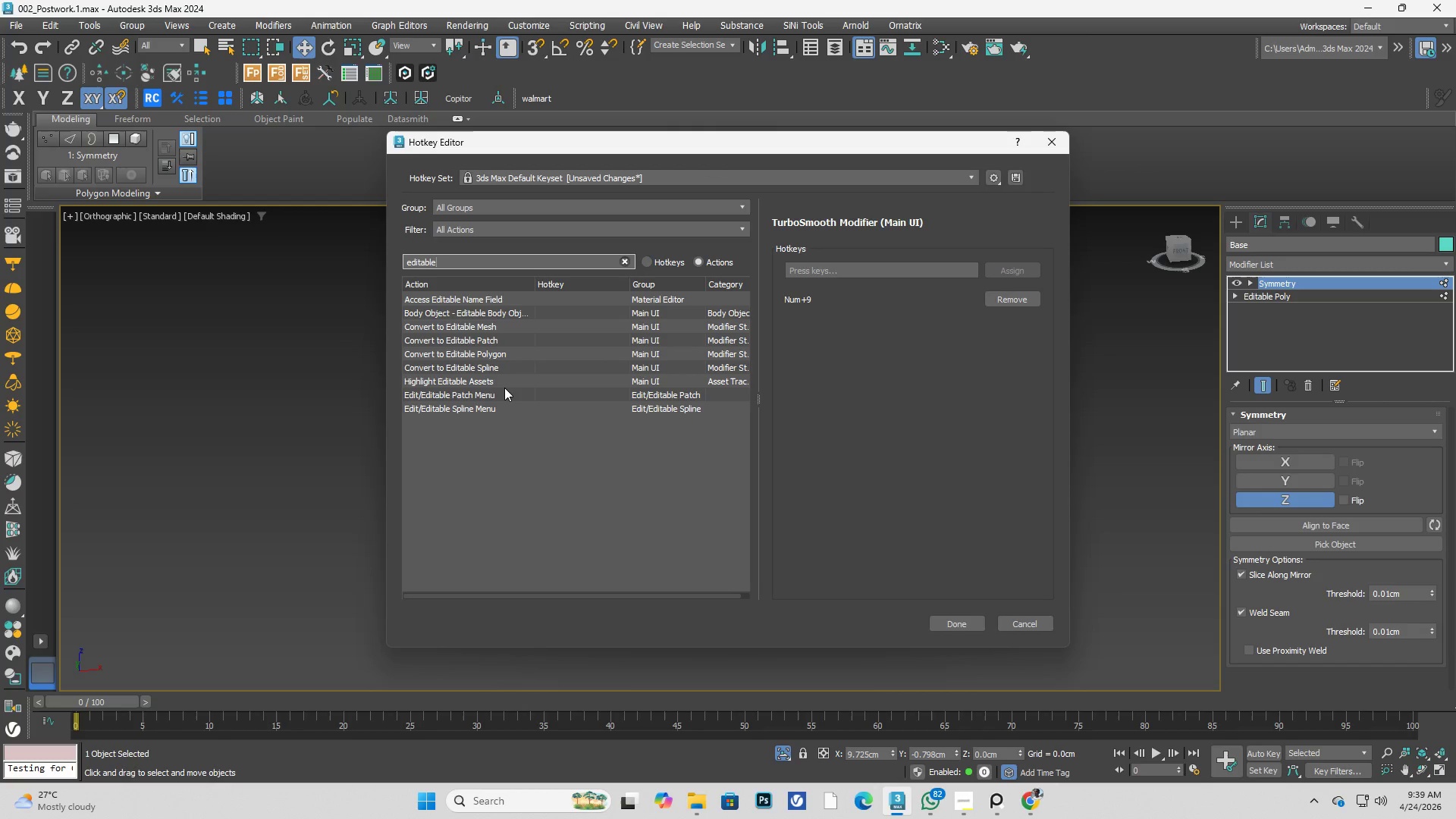 
wait(7.77)
 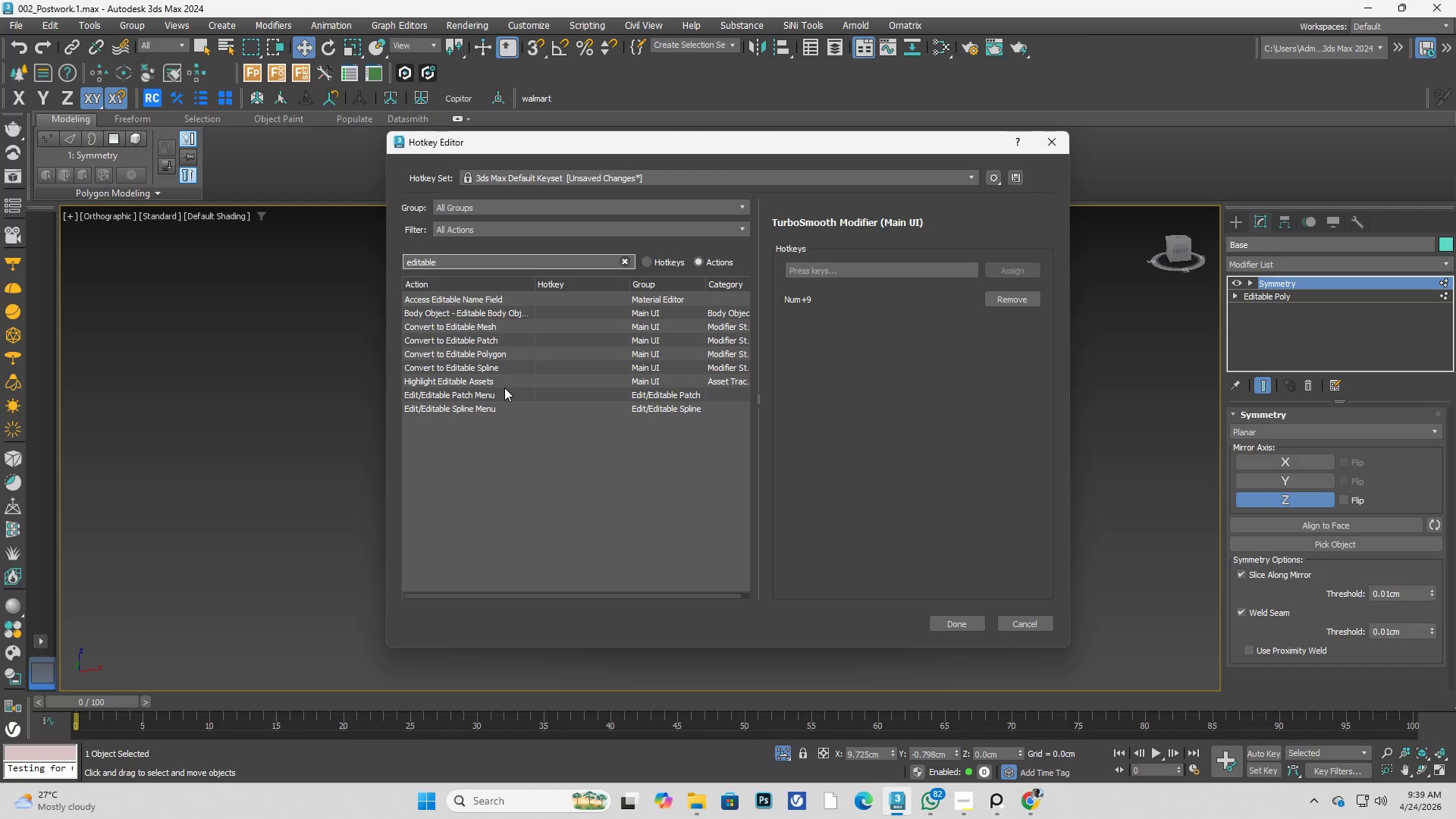 
key(Space)
 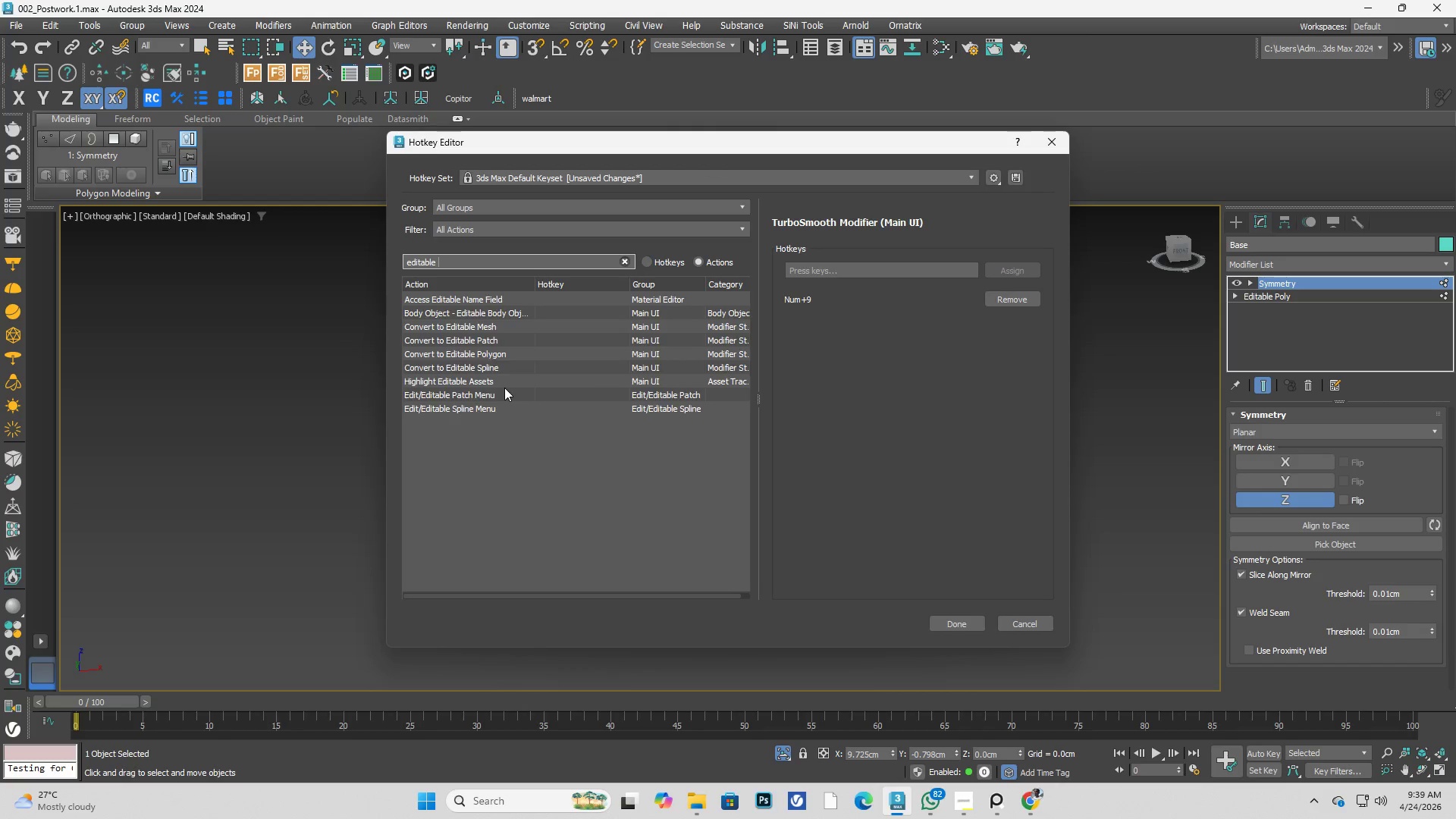 
key(P)
 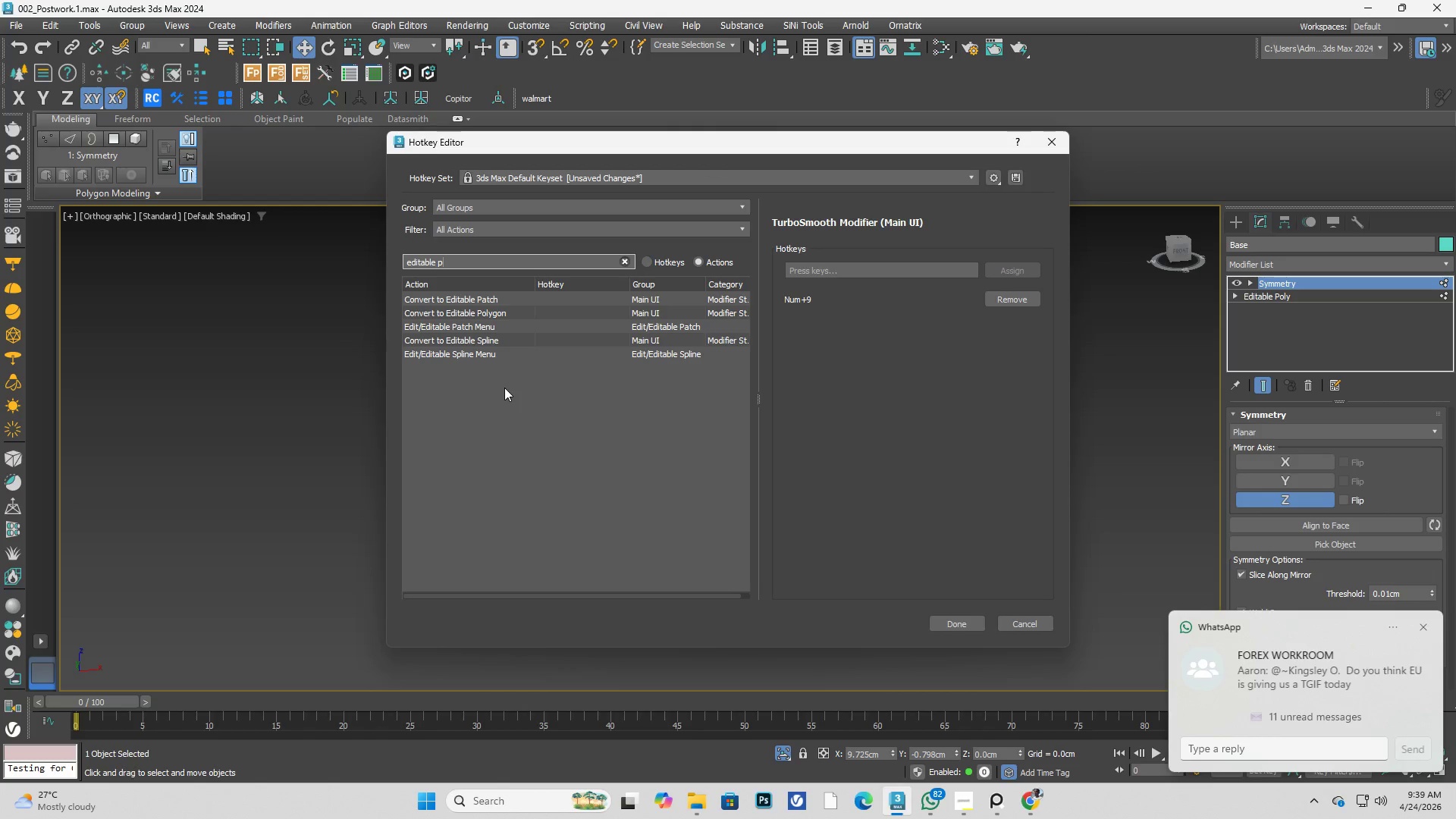 
wait(8.69)
 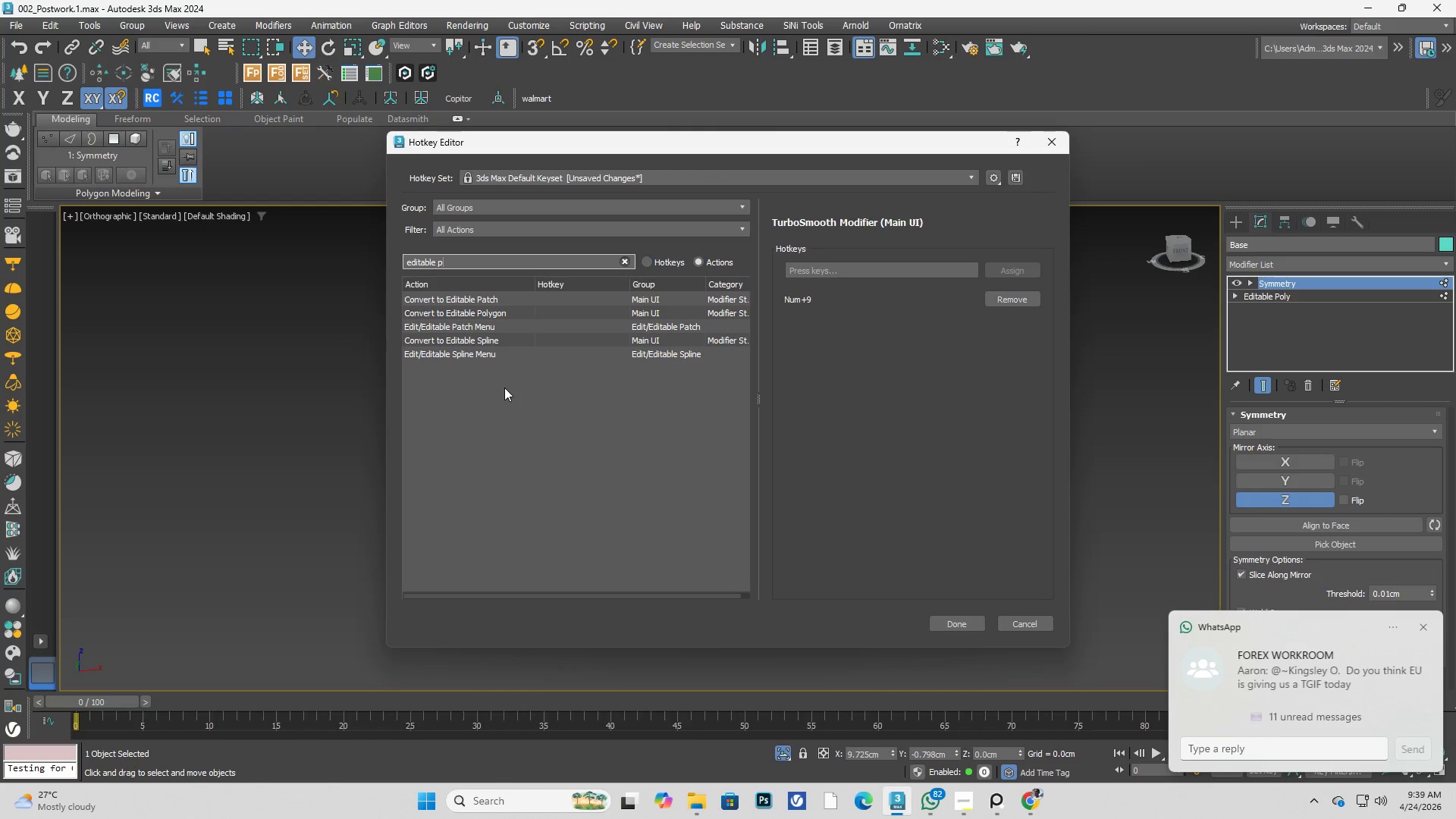 
type(oly)
 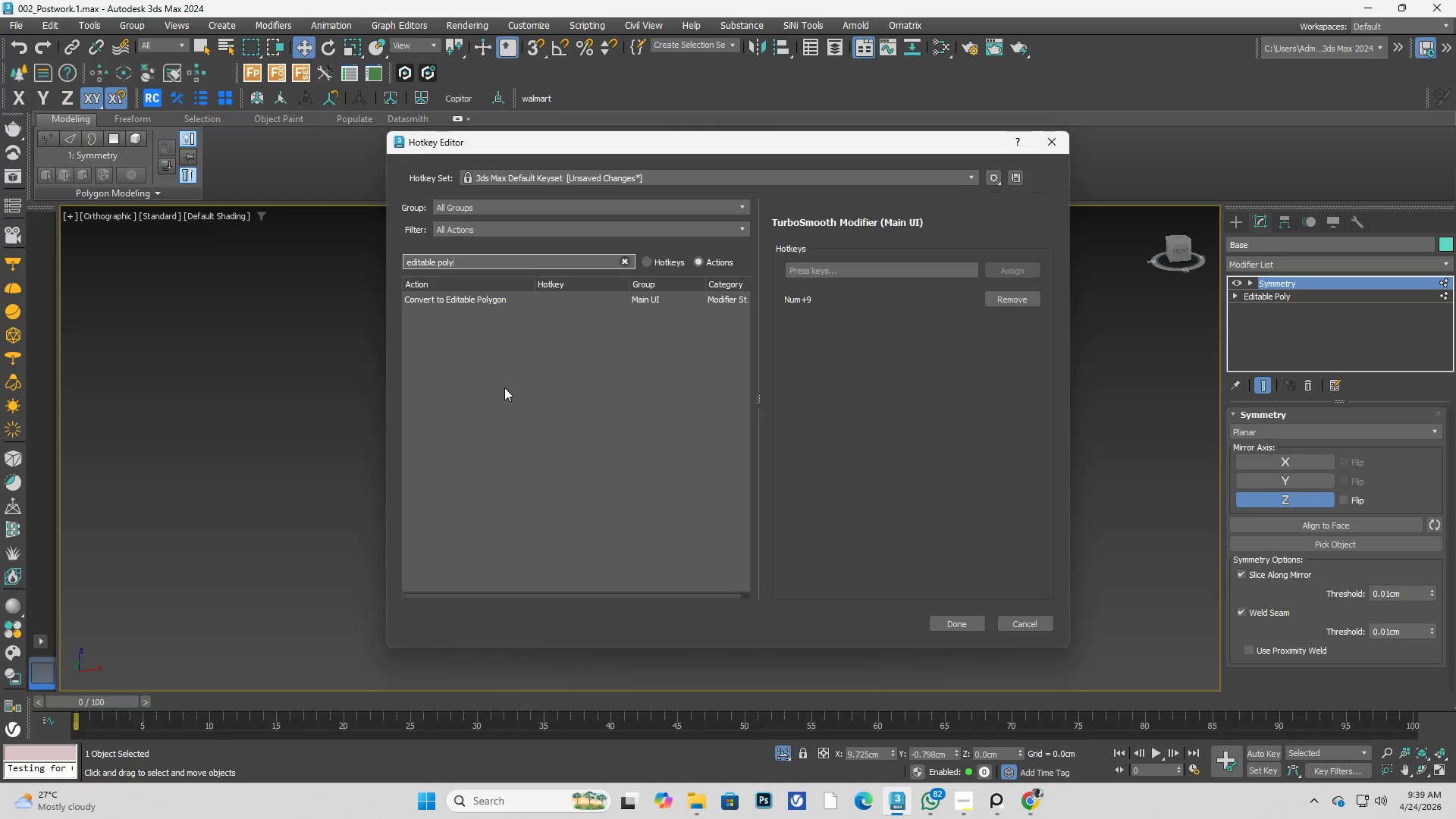 
left_click([1333, 298])
 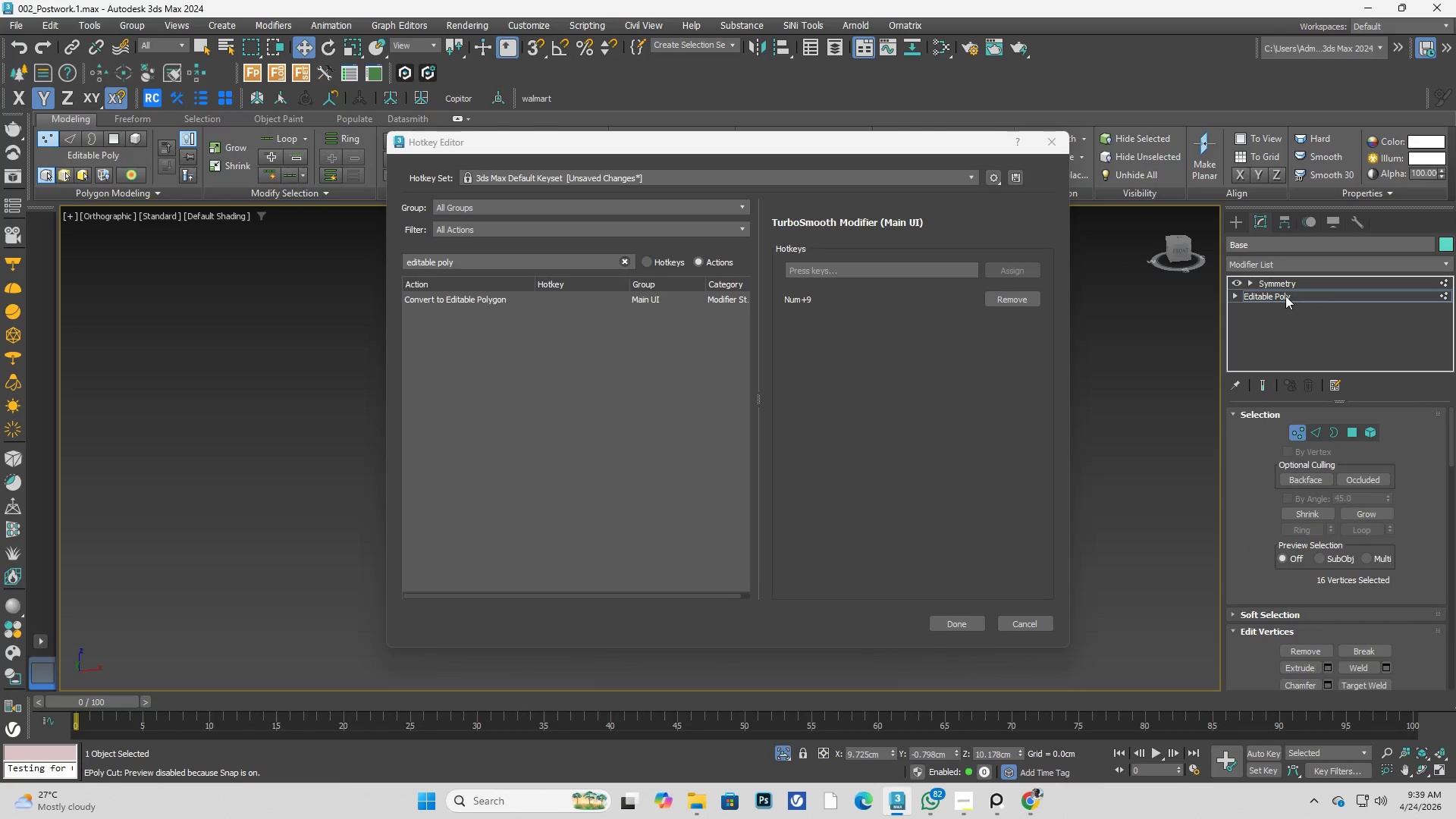 
left_click([1285, 296])
 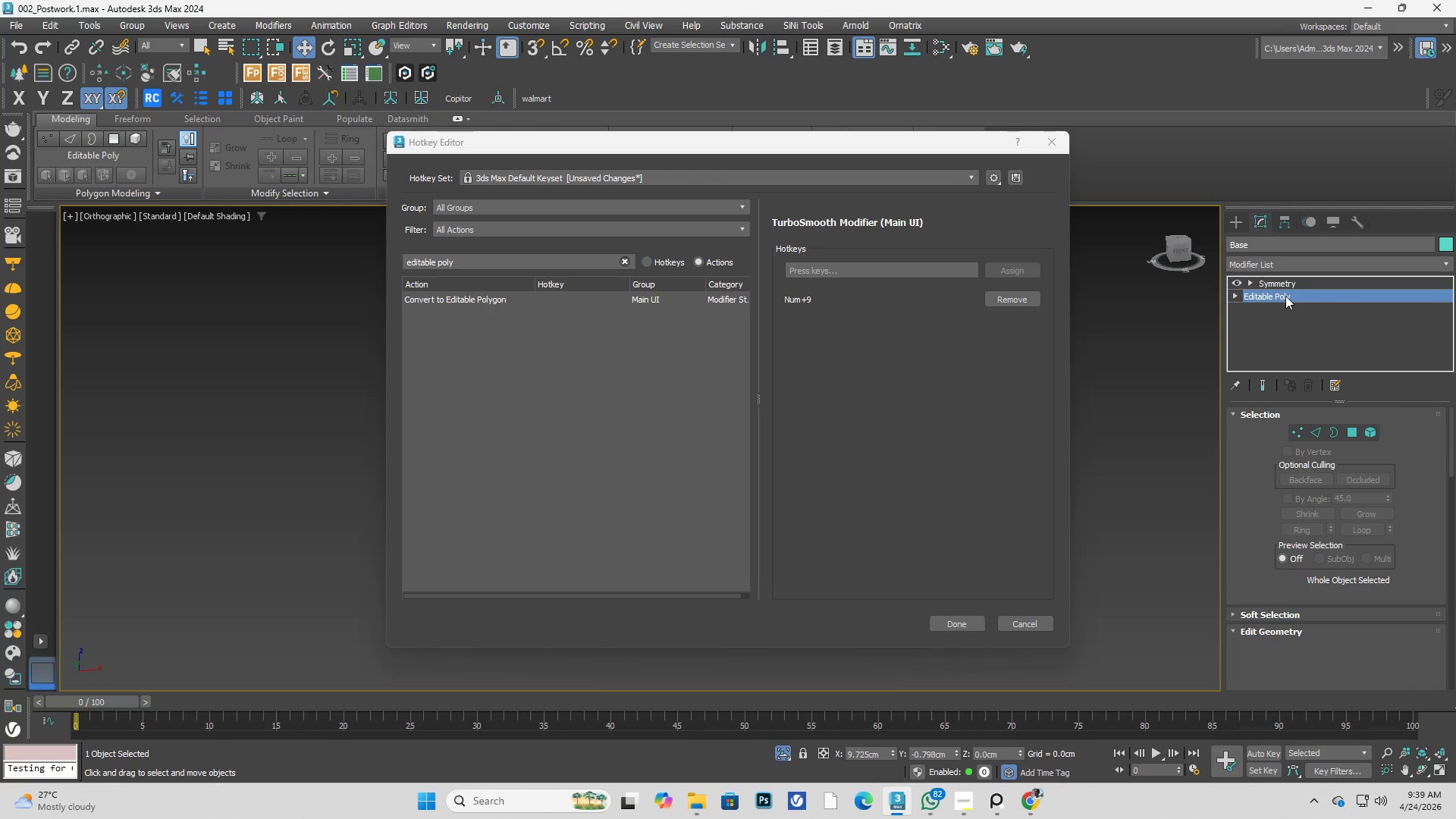 
key(F1)
 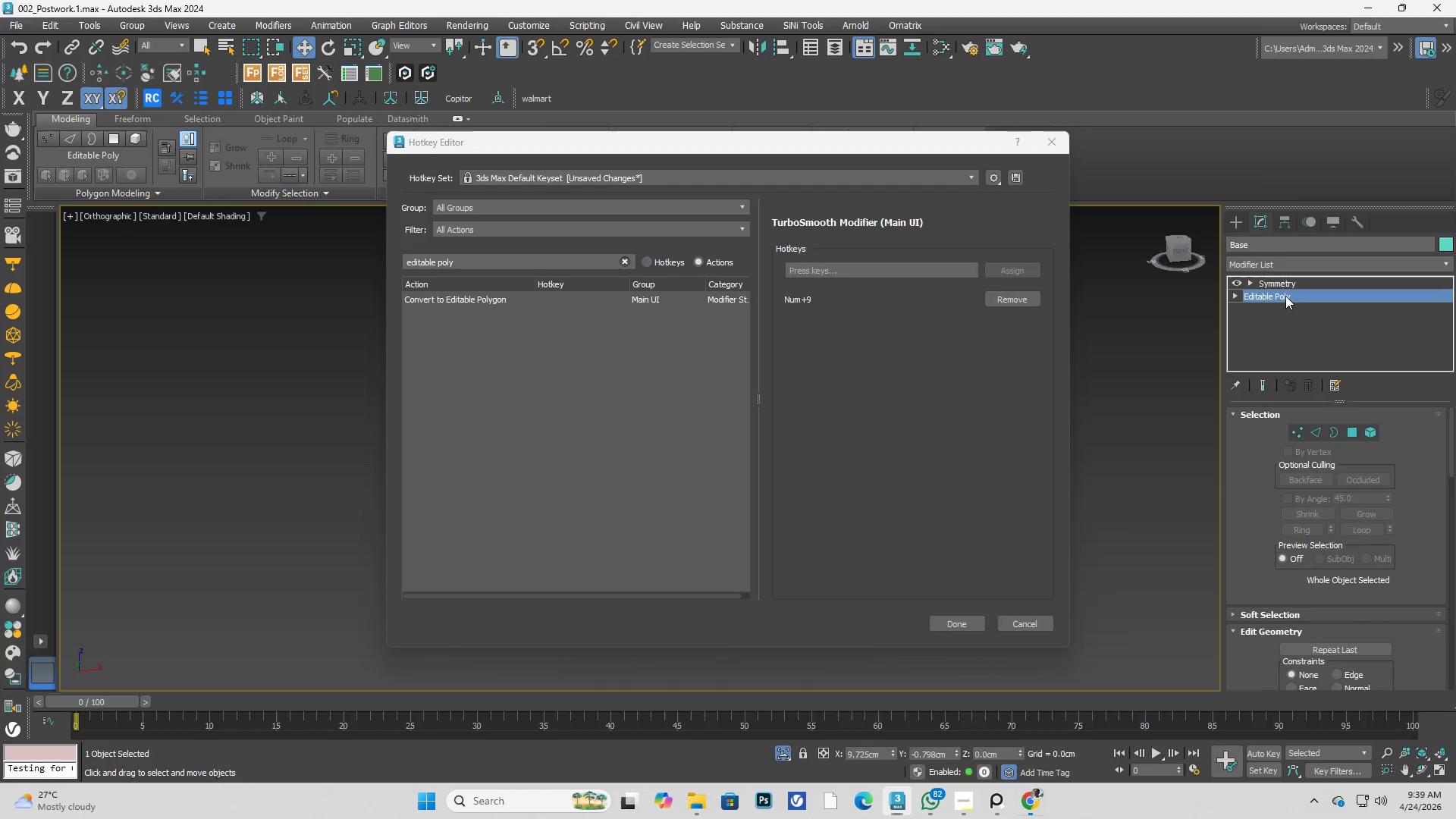 
double_click([1285, 296])
 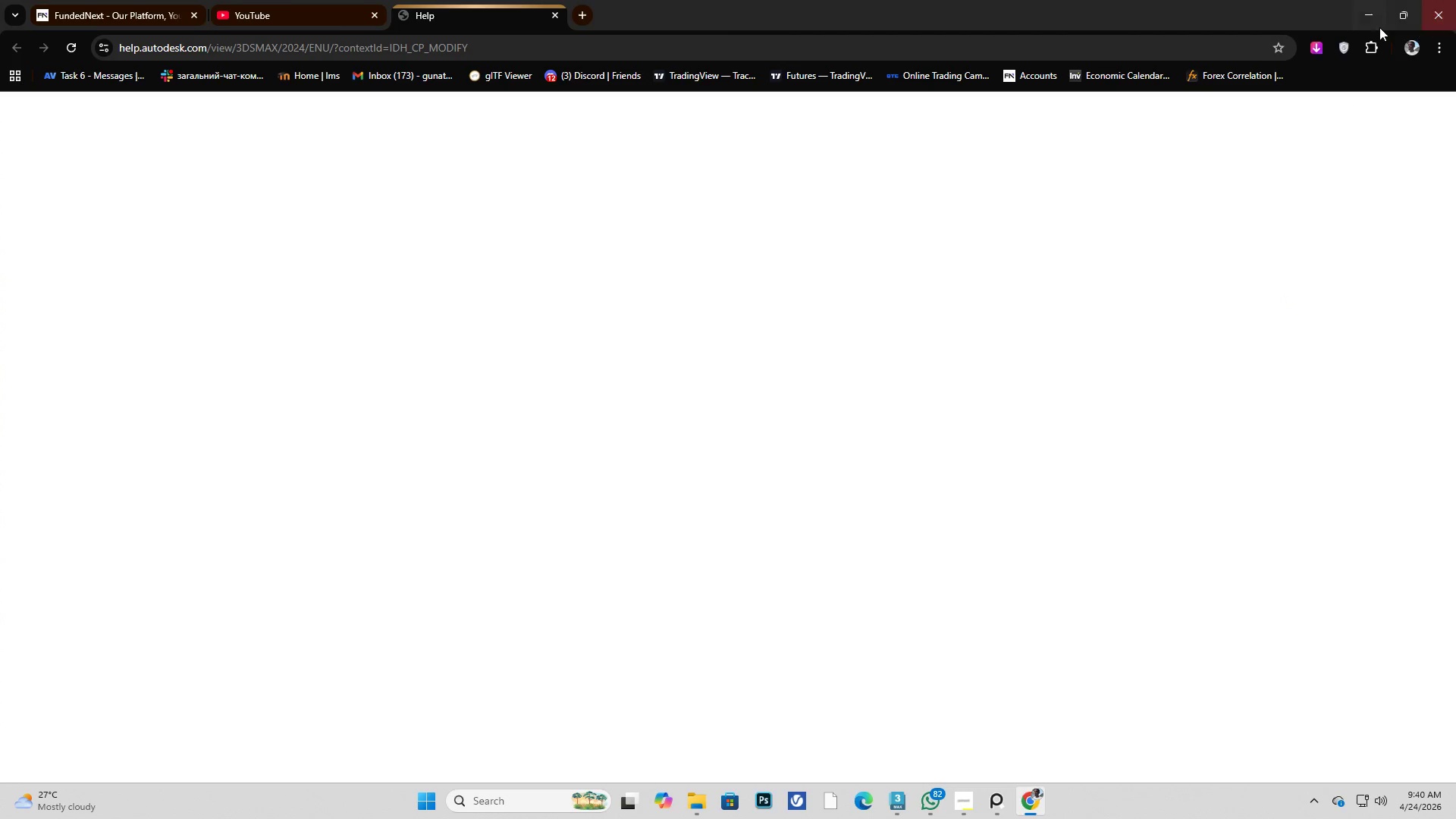 
left_click([1437, 24])
 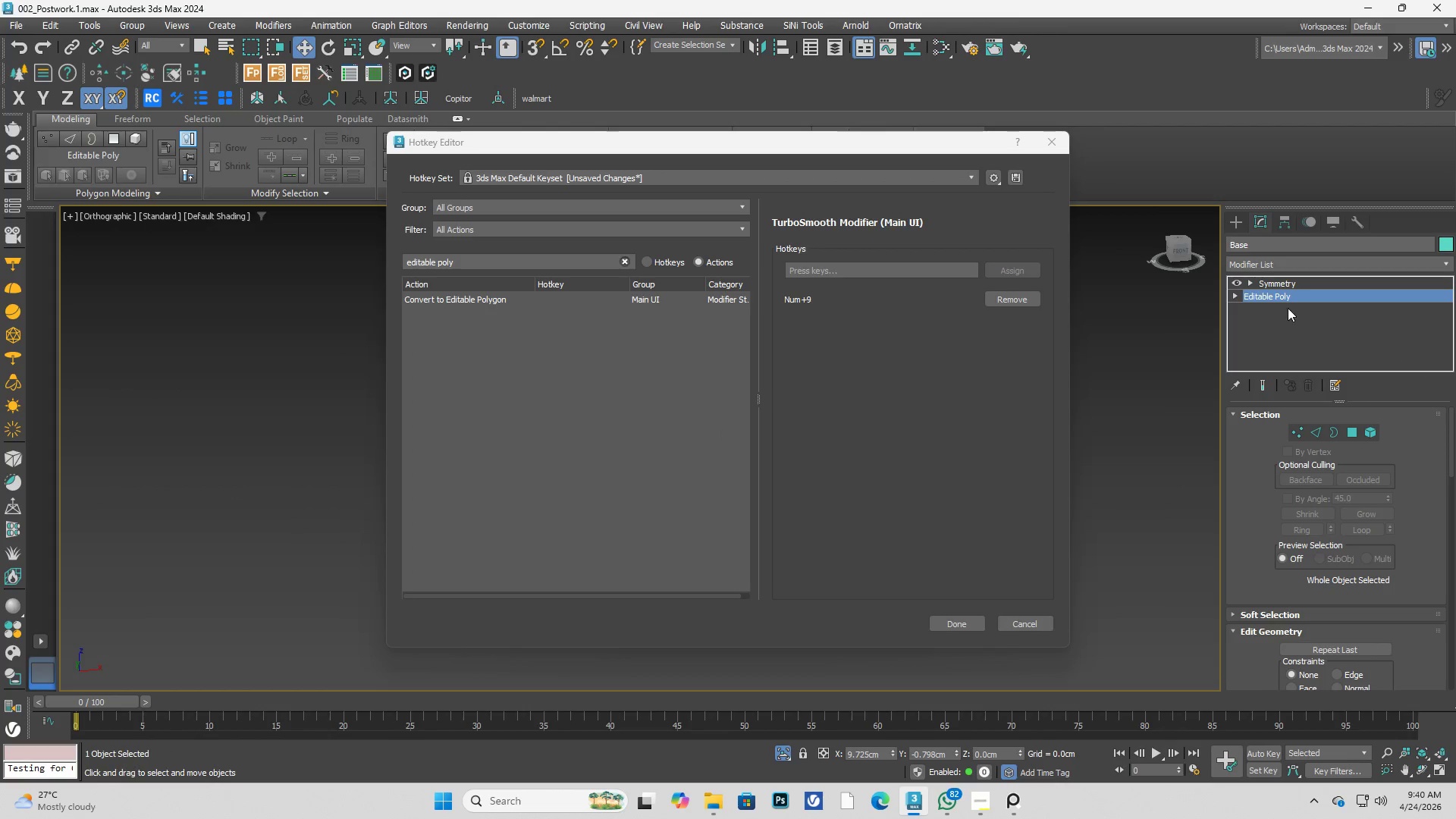 
left_click([1287, 296])
 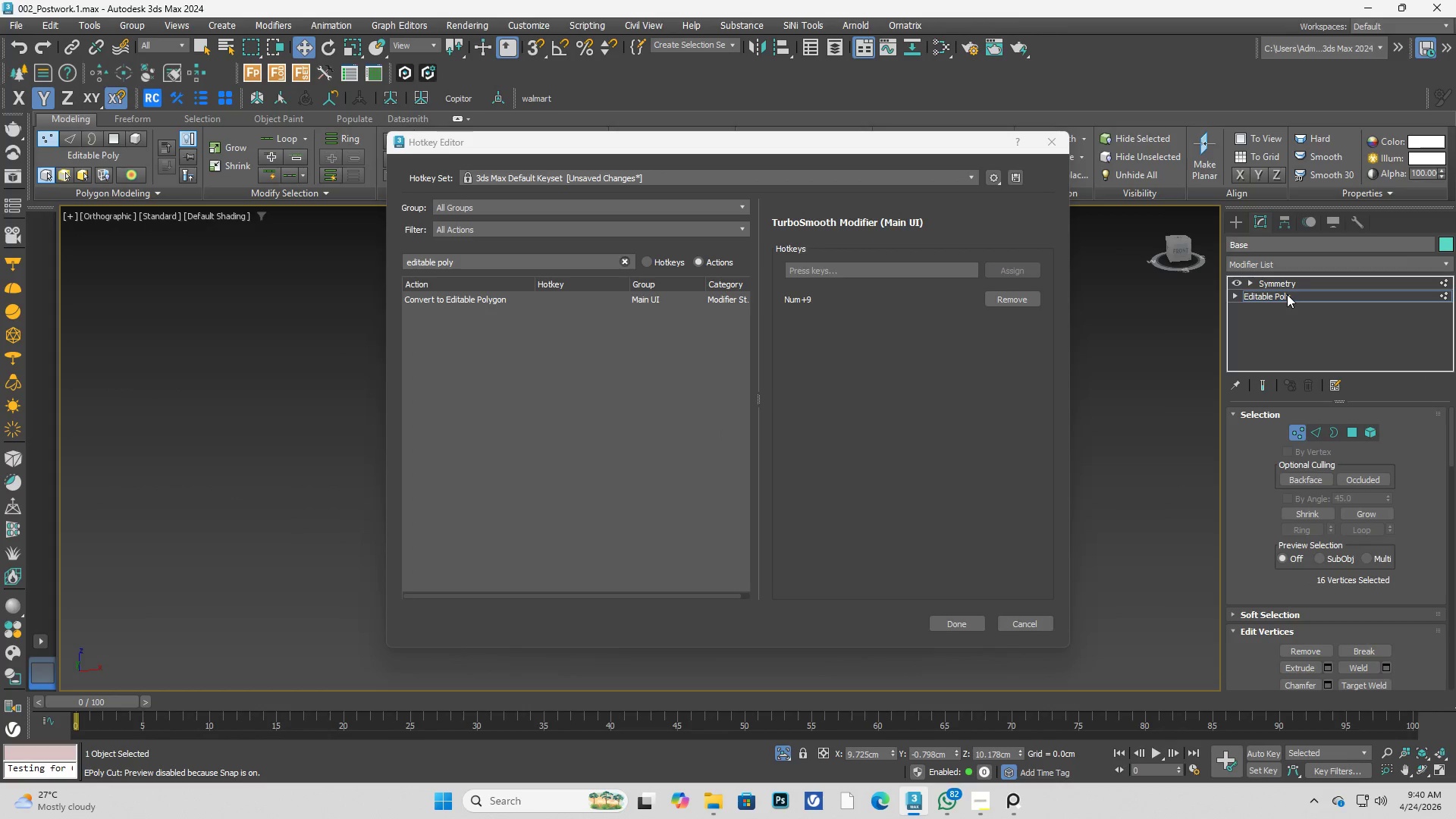 
right_click([1287, 294])
 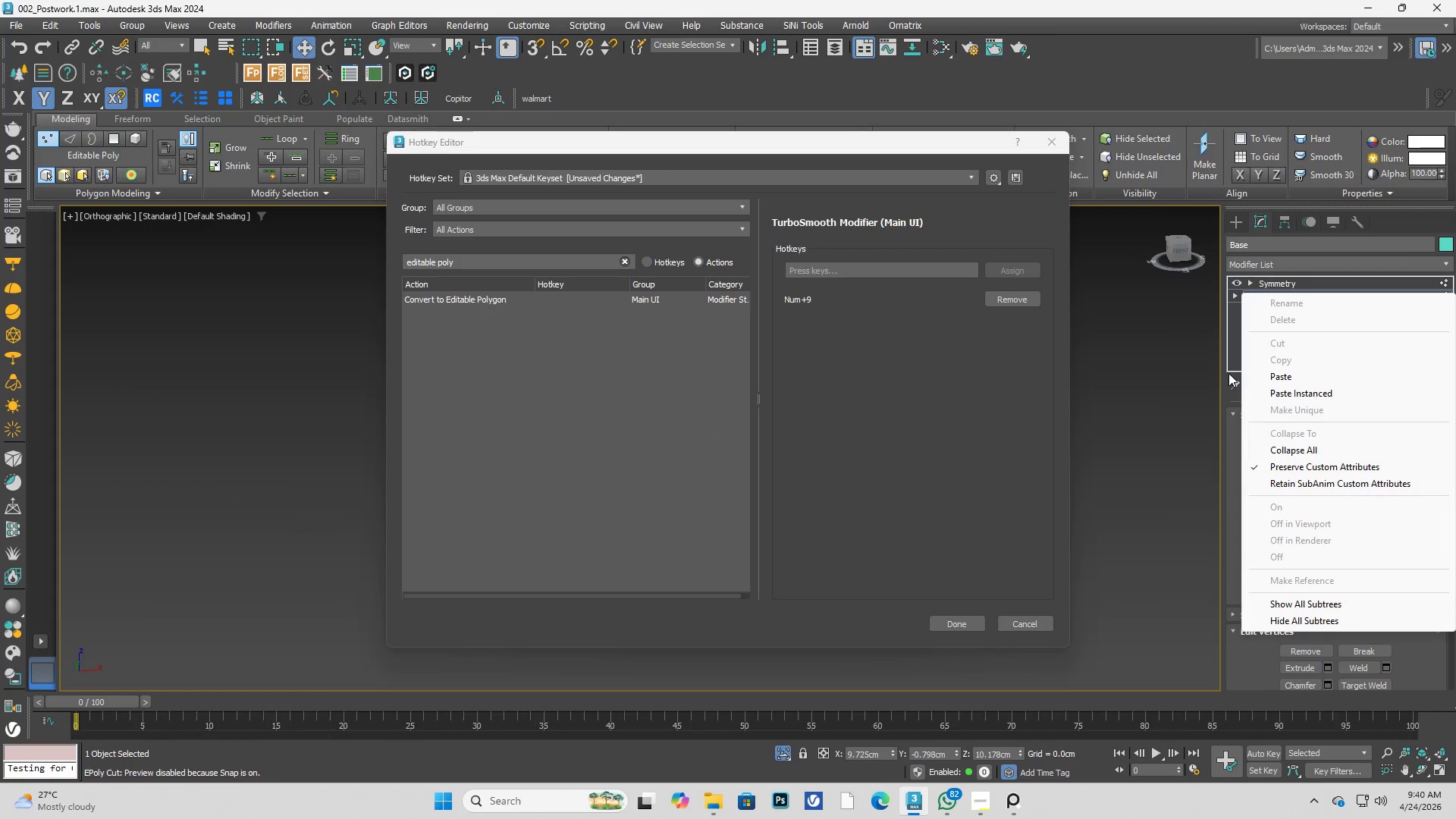 
left_click([1225, 361])
 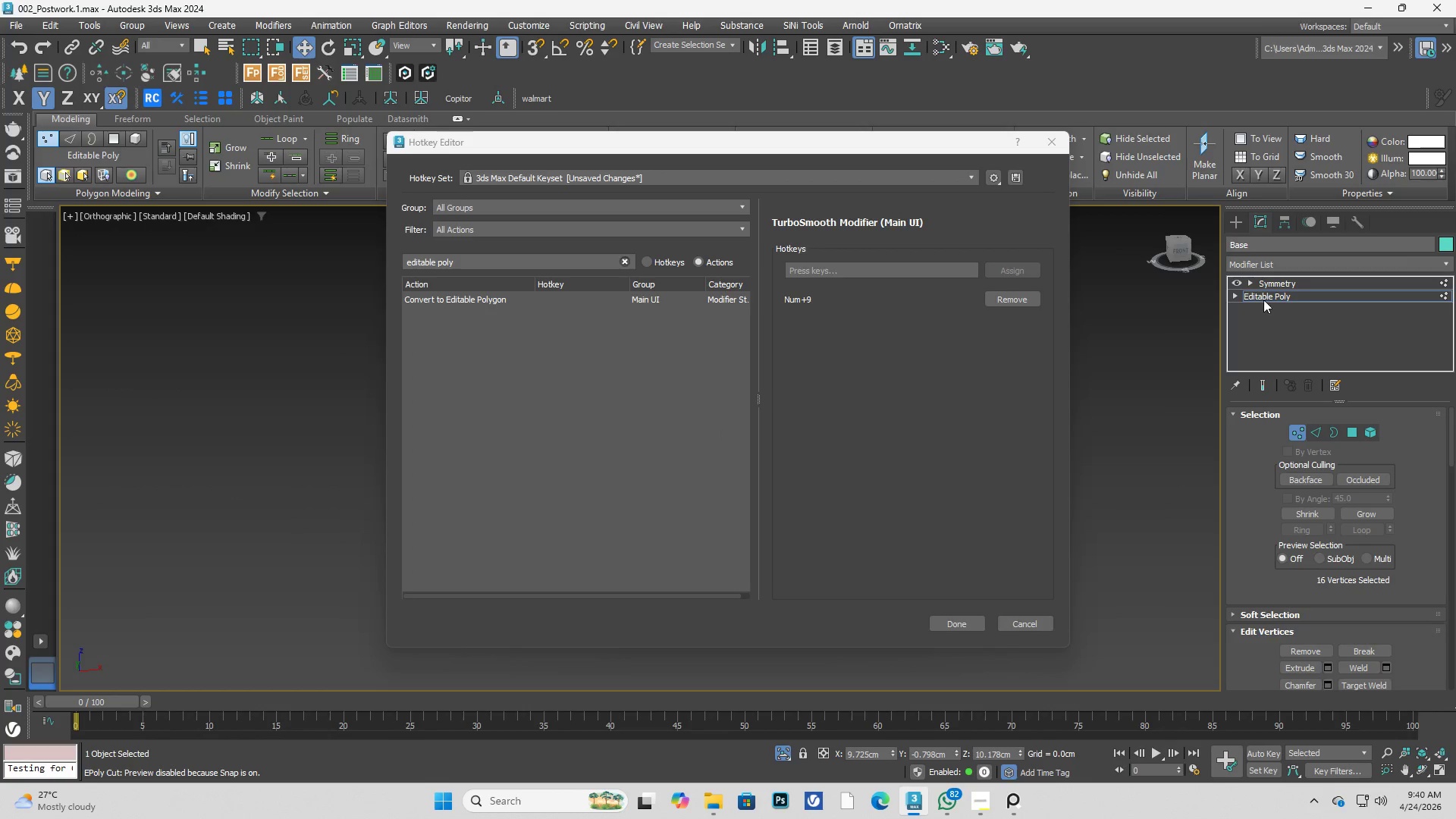 
left_click([1277, 292])
 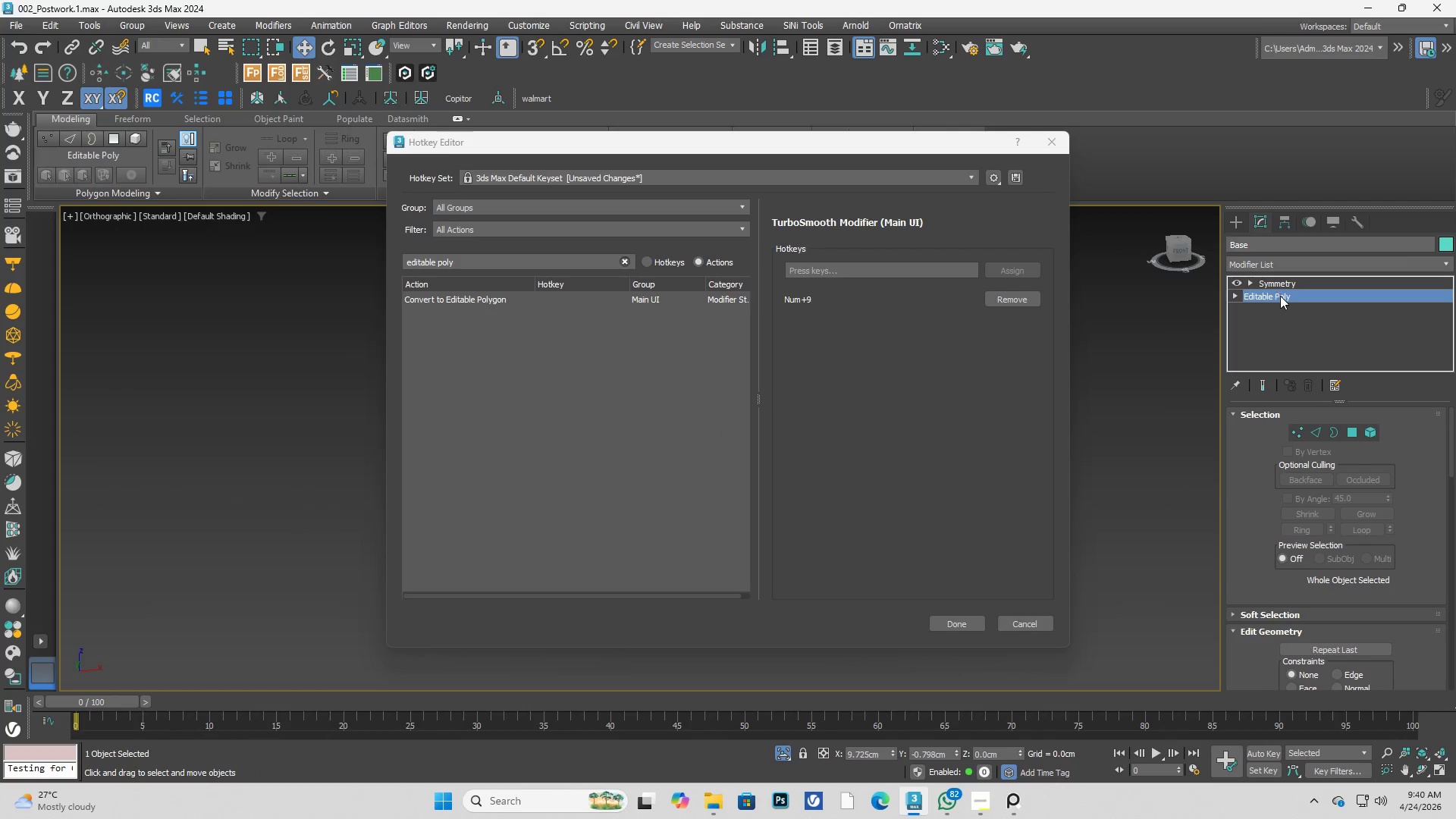 
left_click([1282, 298])
 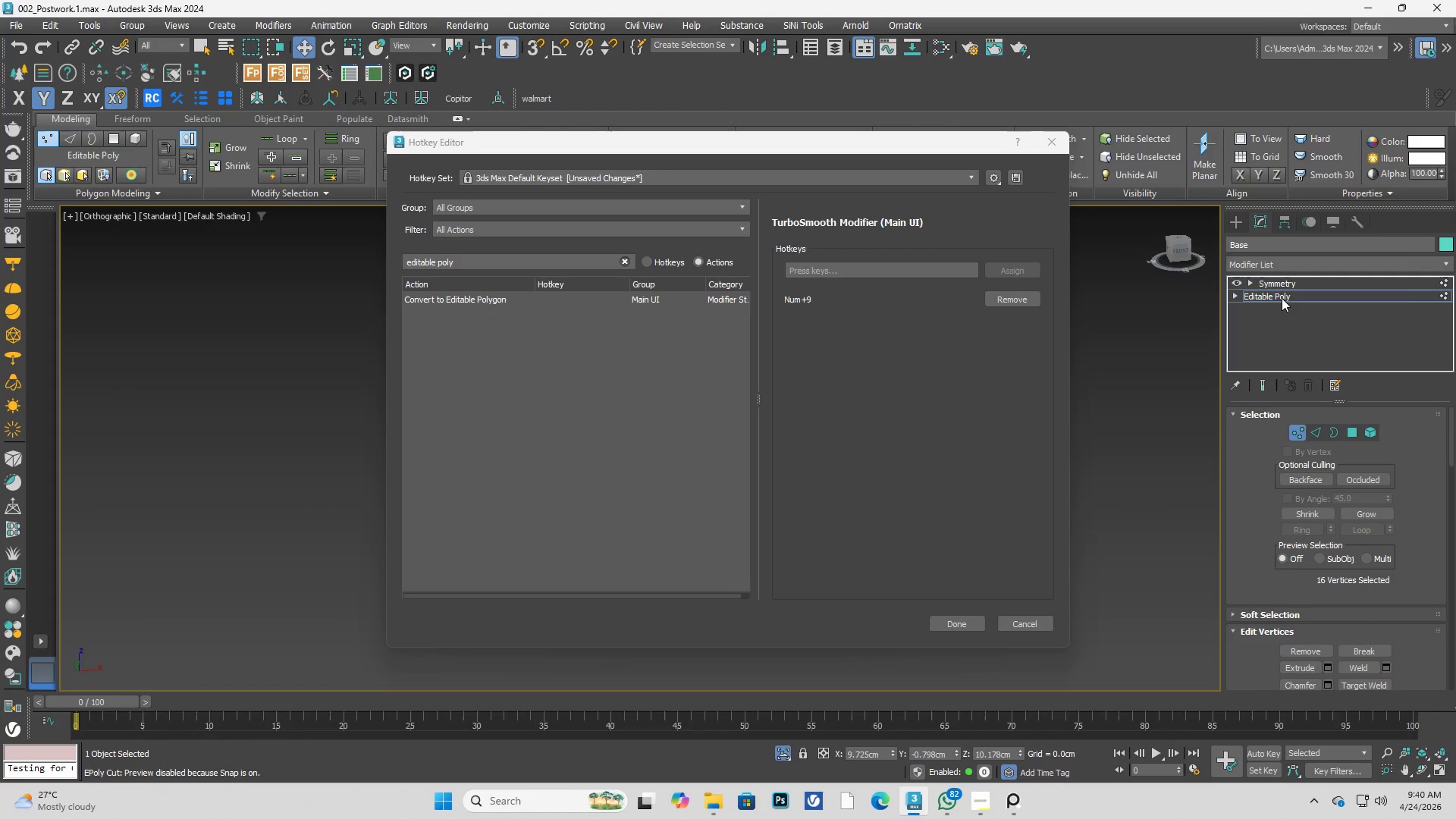 
left_click([1282, 298])
 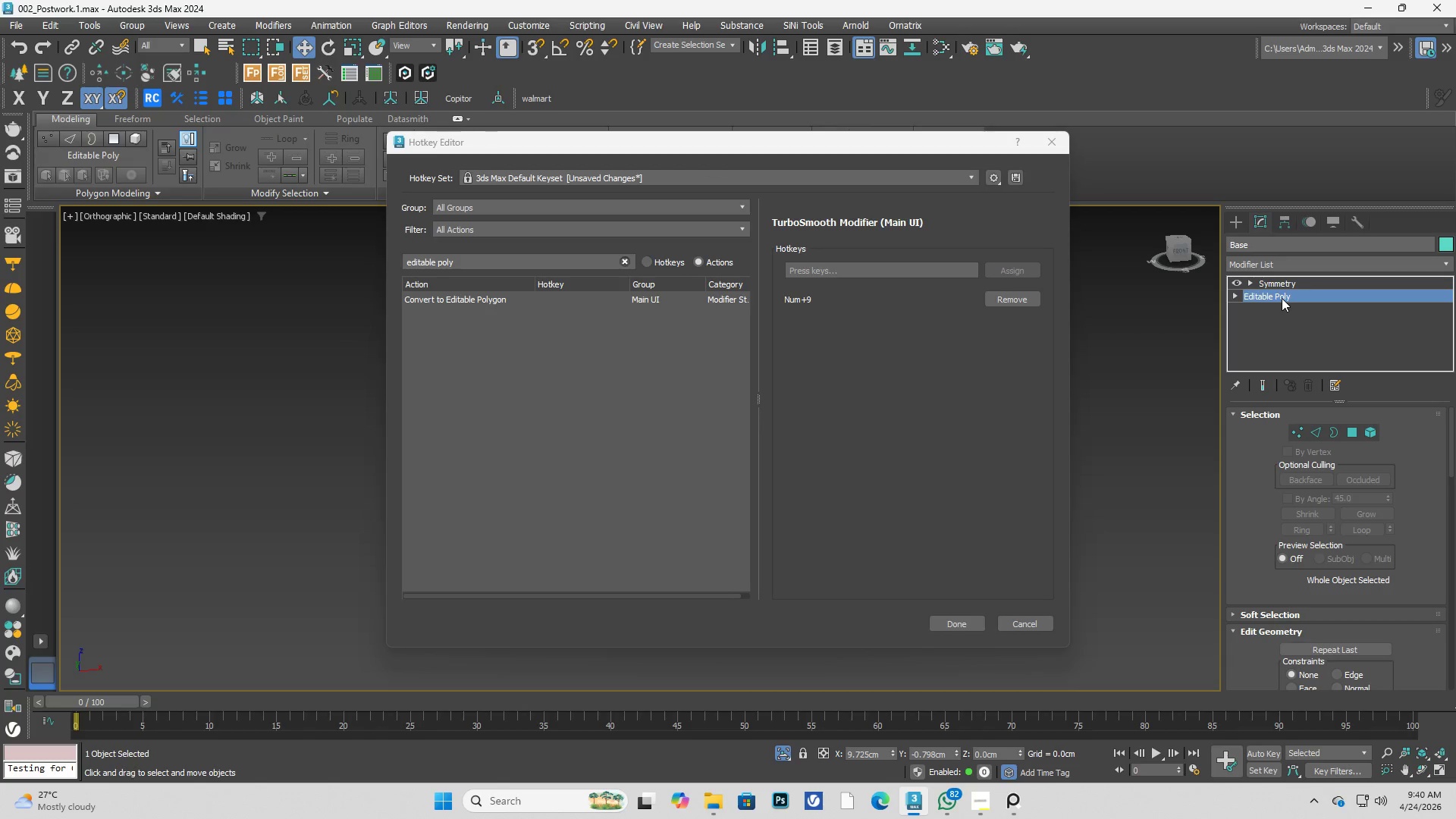 
right_click([1282, 298])
 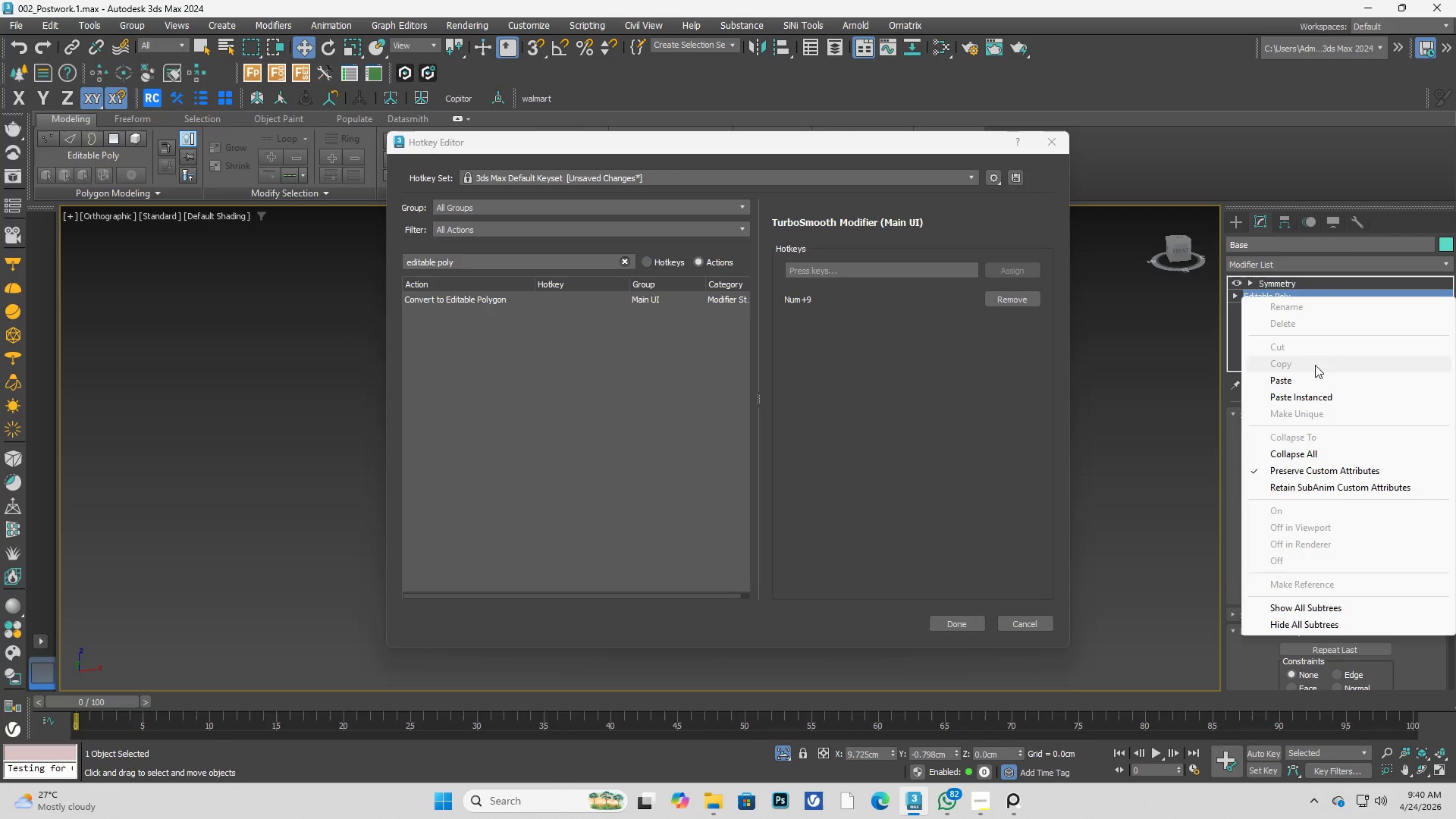 
left_click([1311, 309])
 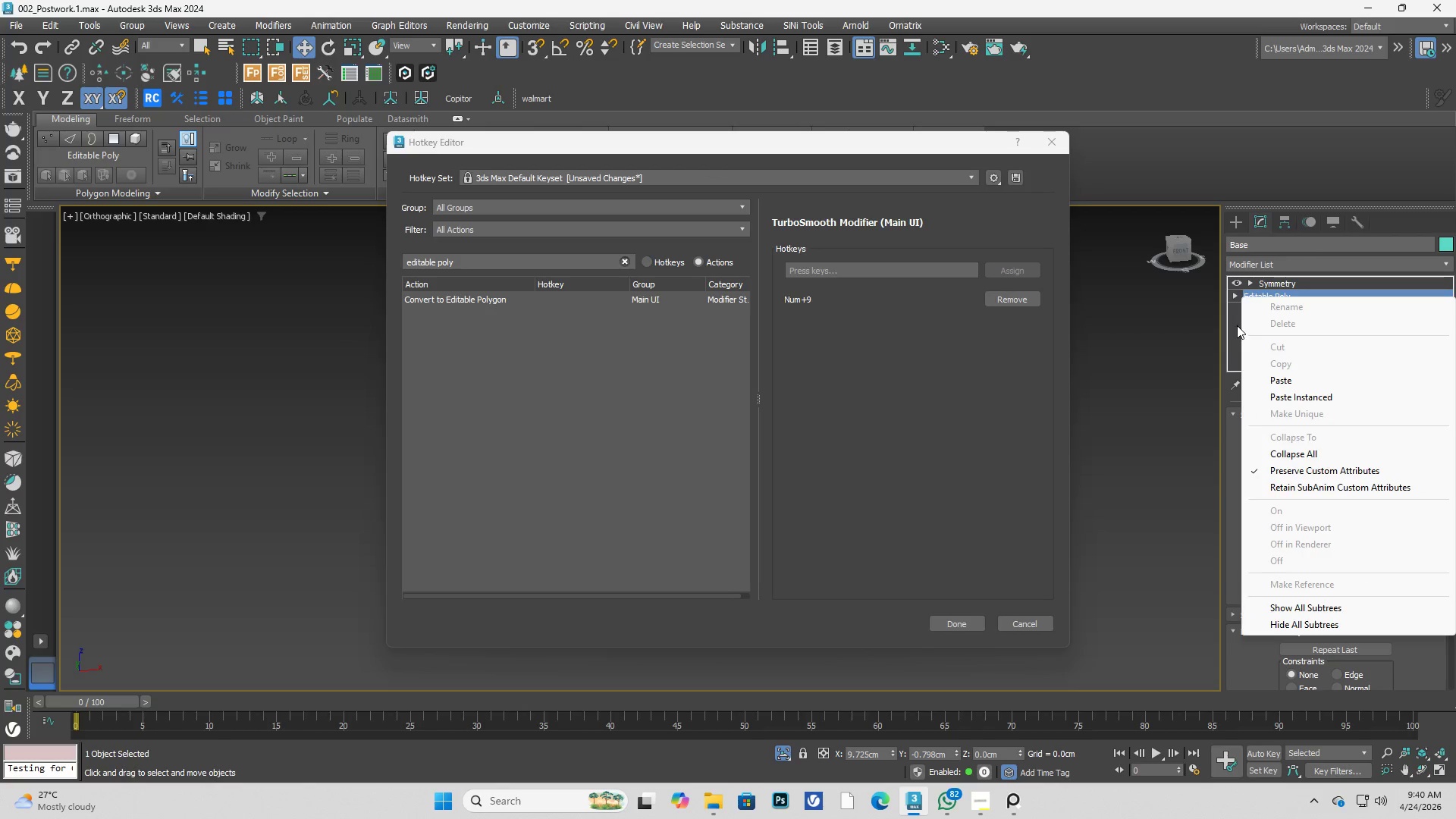 
double_click([1228, 343])
 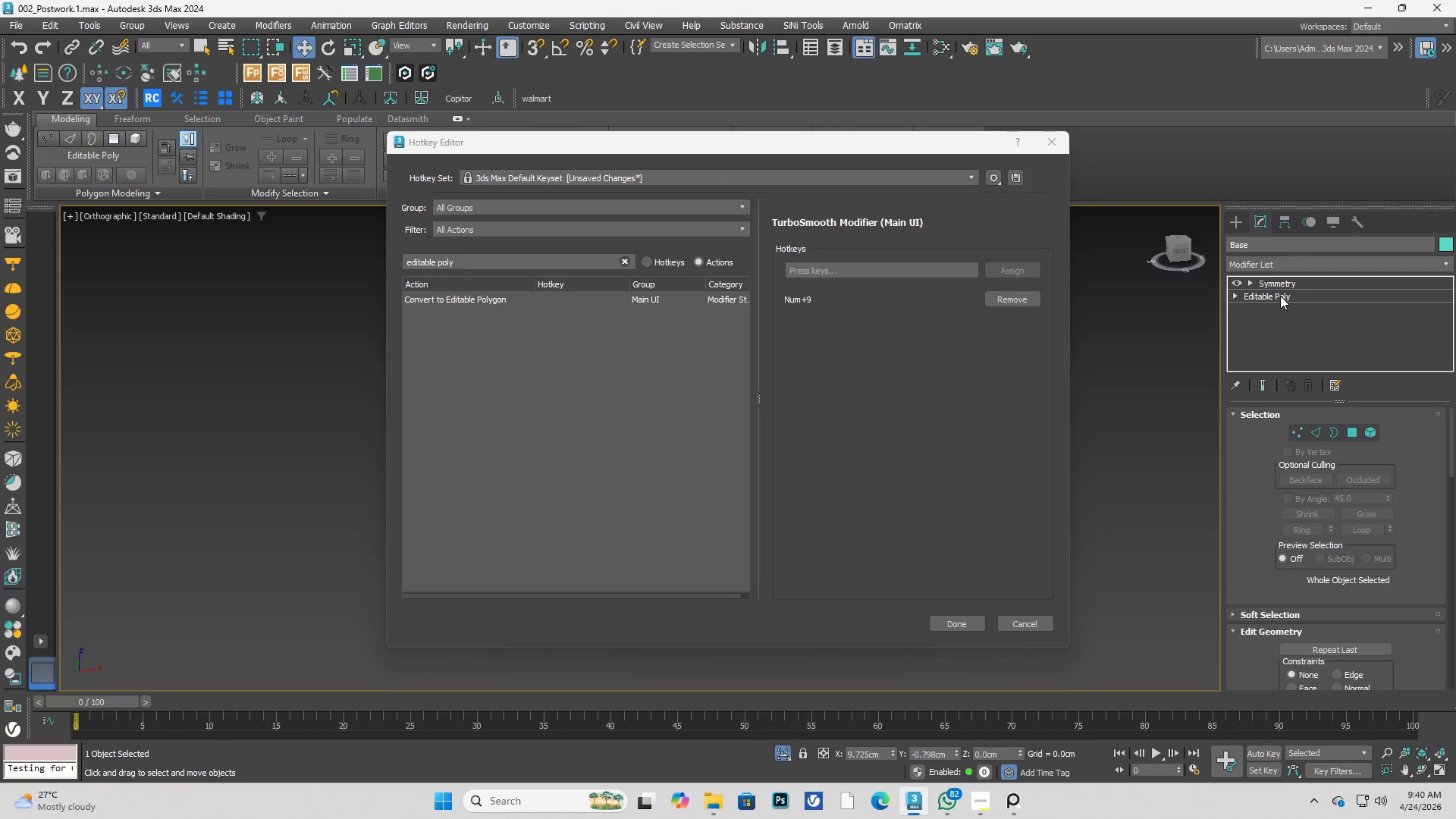 
left_click([1280, 296])
 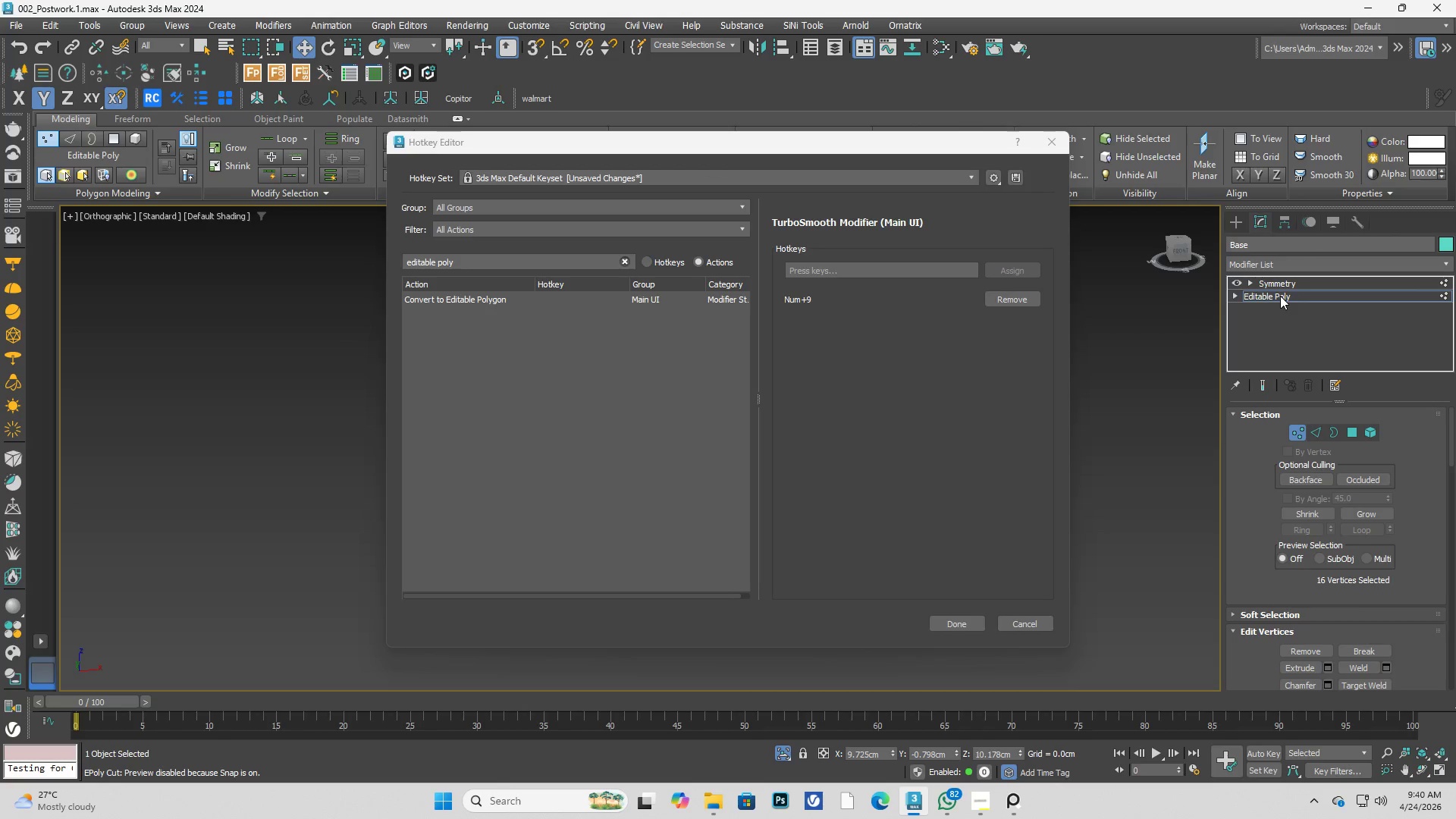 
double_click([1280, 296])
 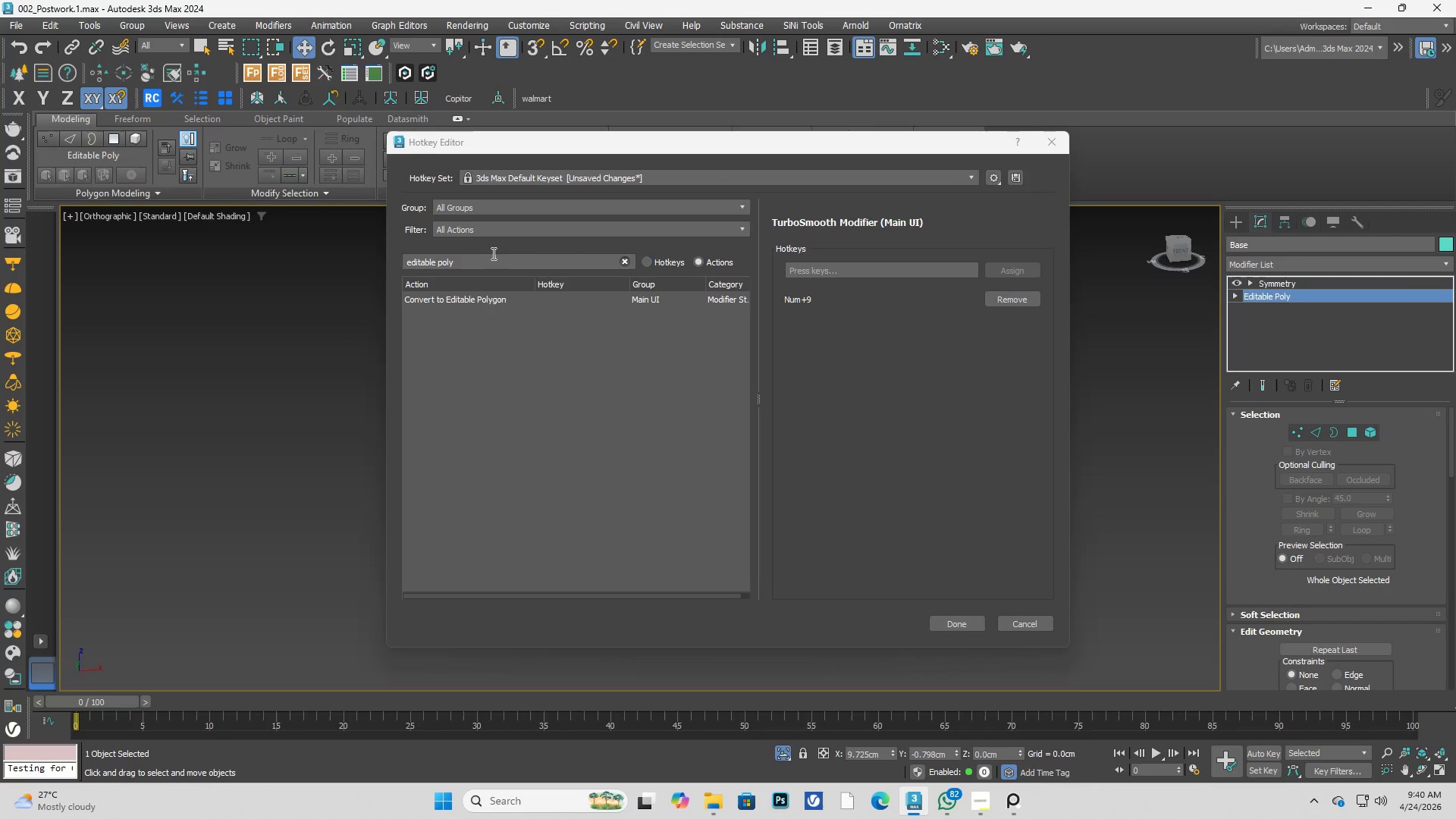 
left_click_drag(start_coordinate=[470, 266], to_coordinate=[369, 268])
 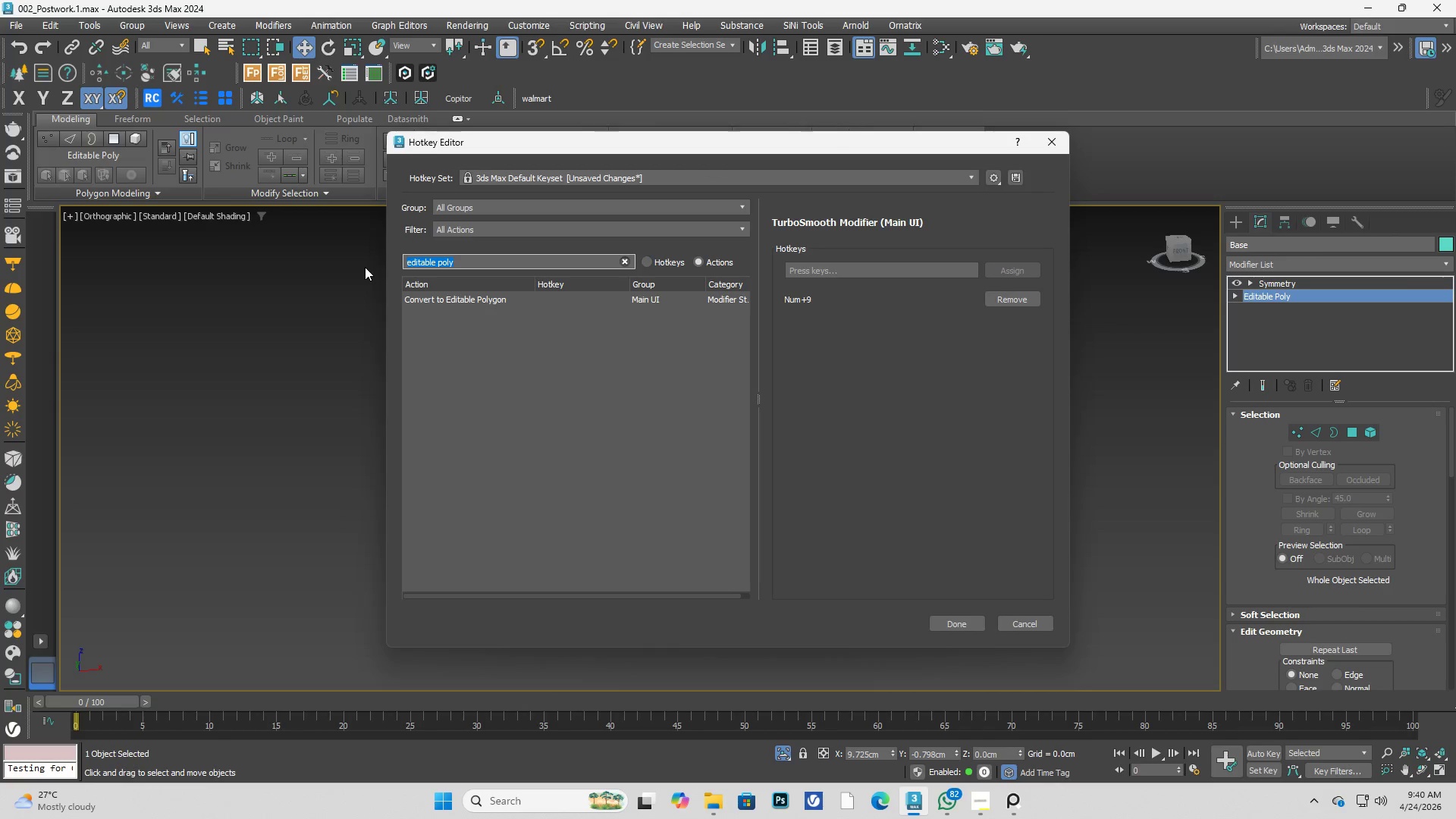 
key(Backspace)
type(Editable)
 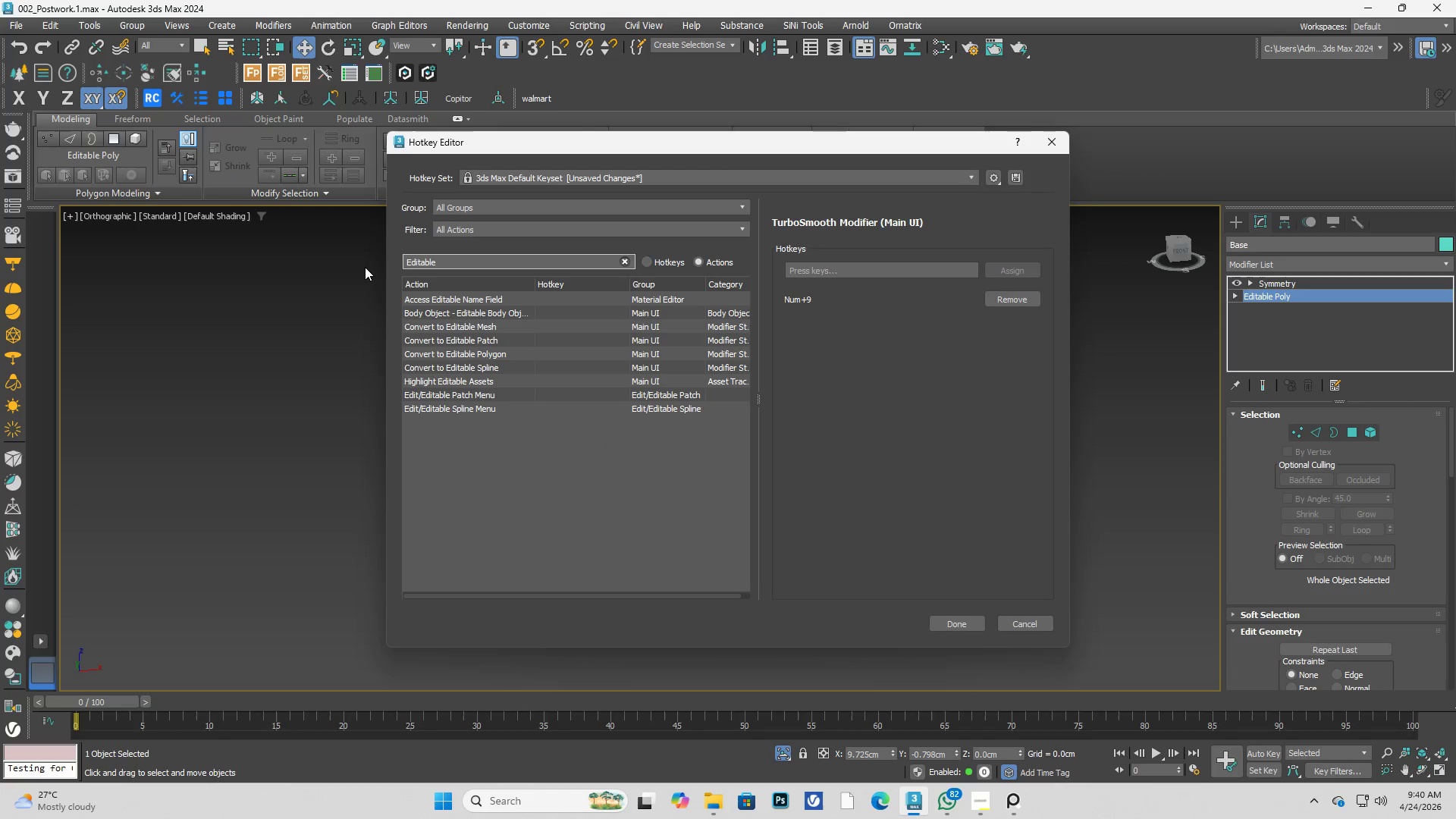 
wait(12.69)
 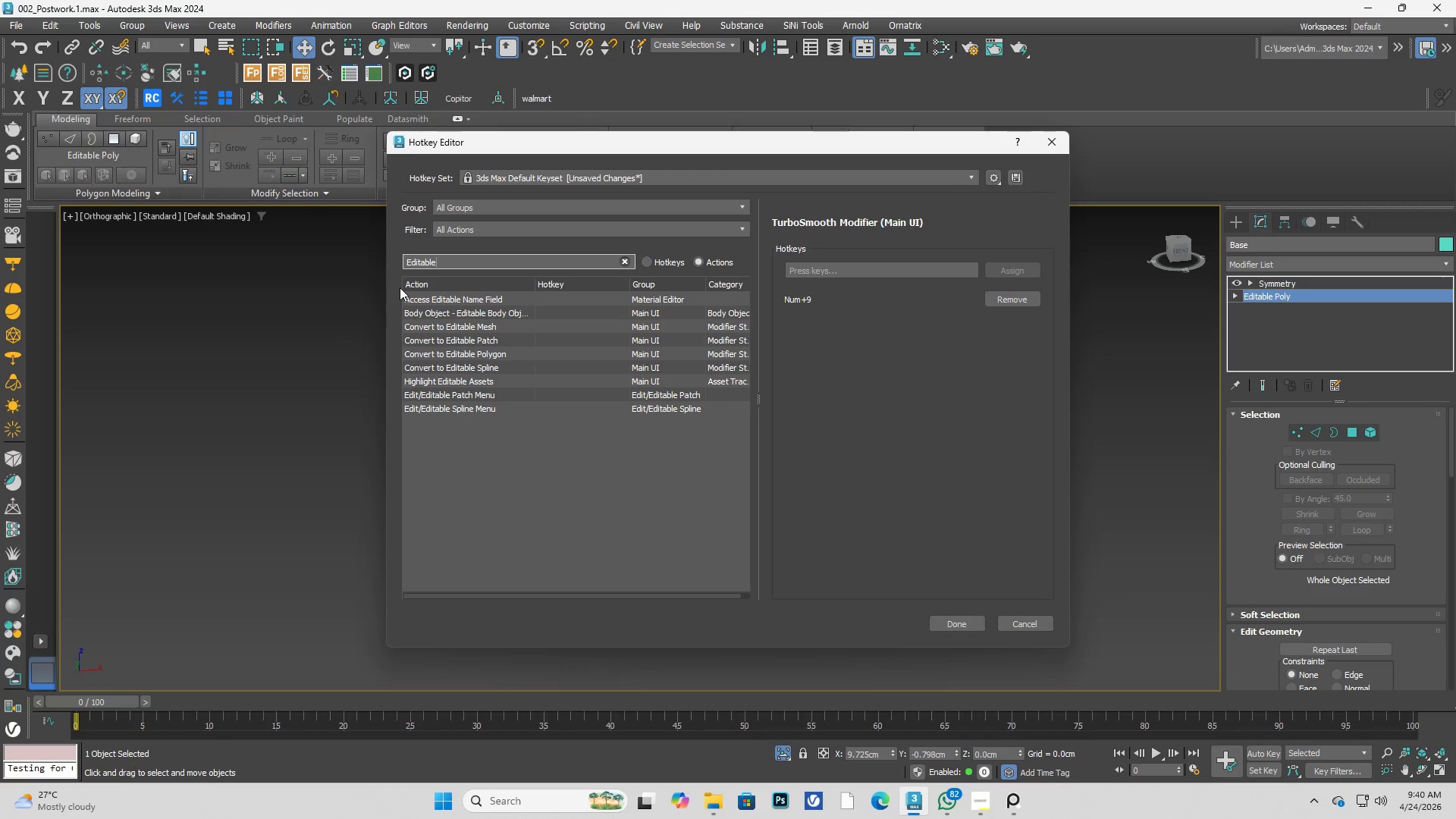 
left_click([487, 350])
 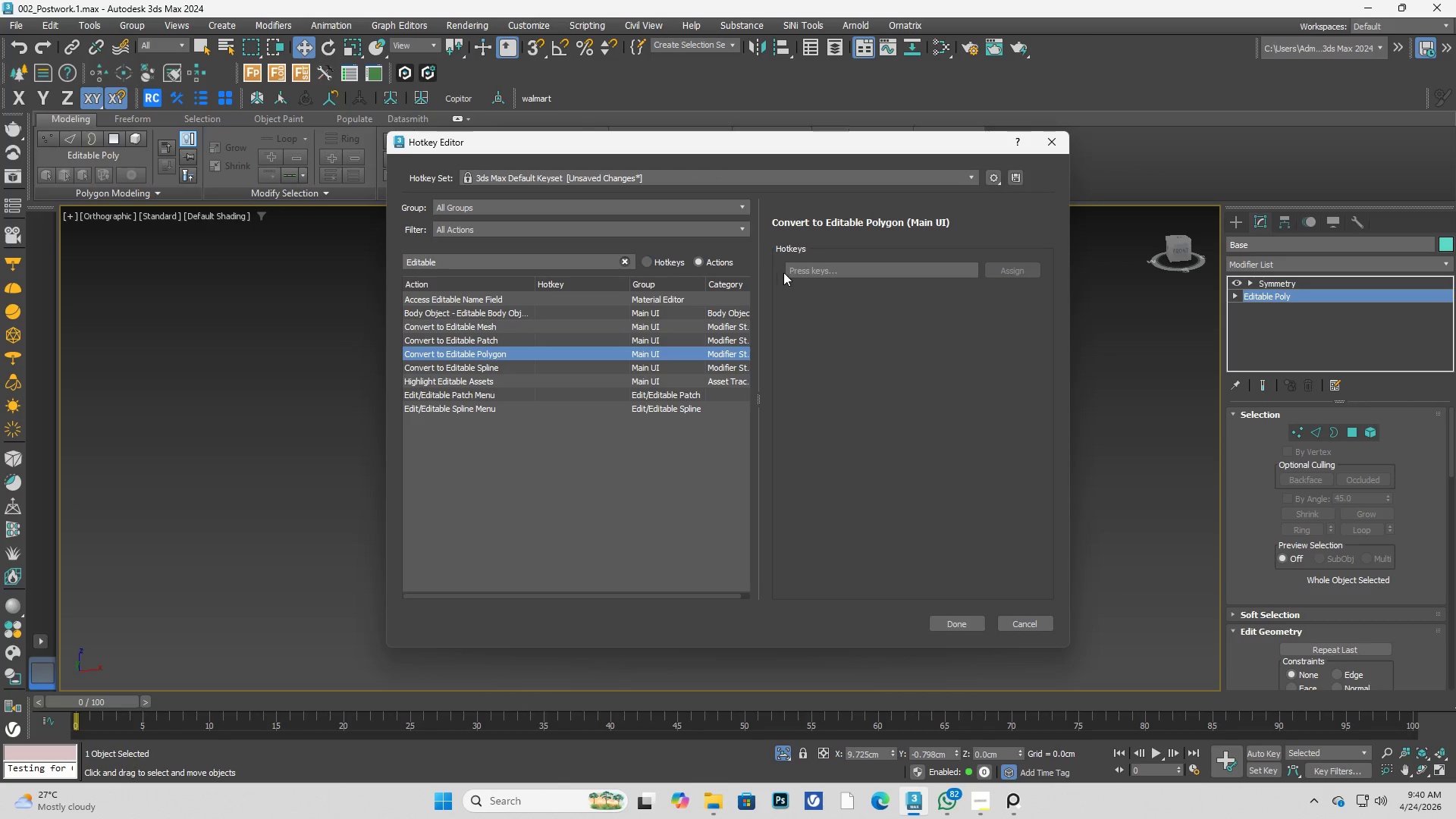 
left_click([801, 276])
 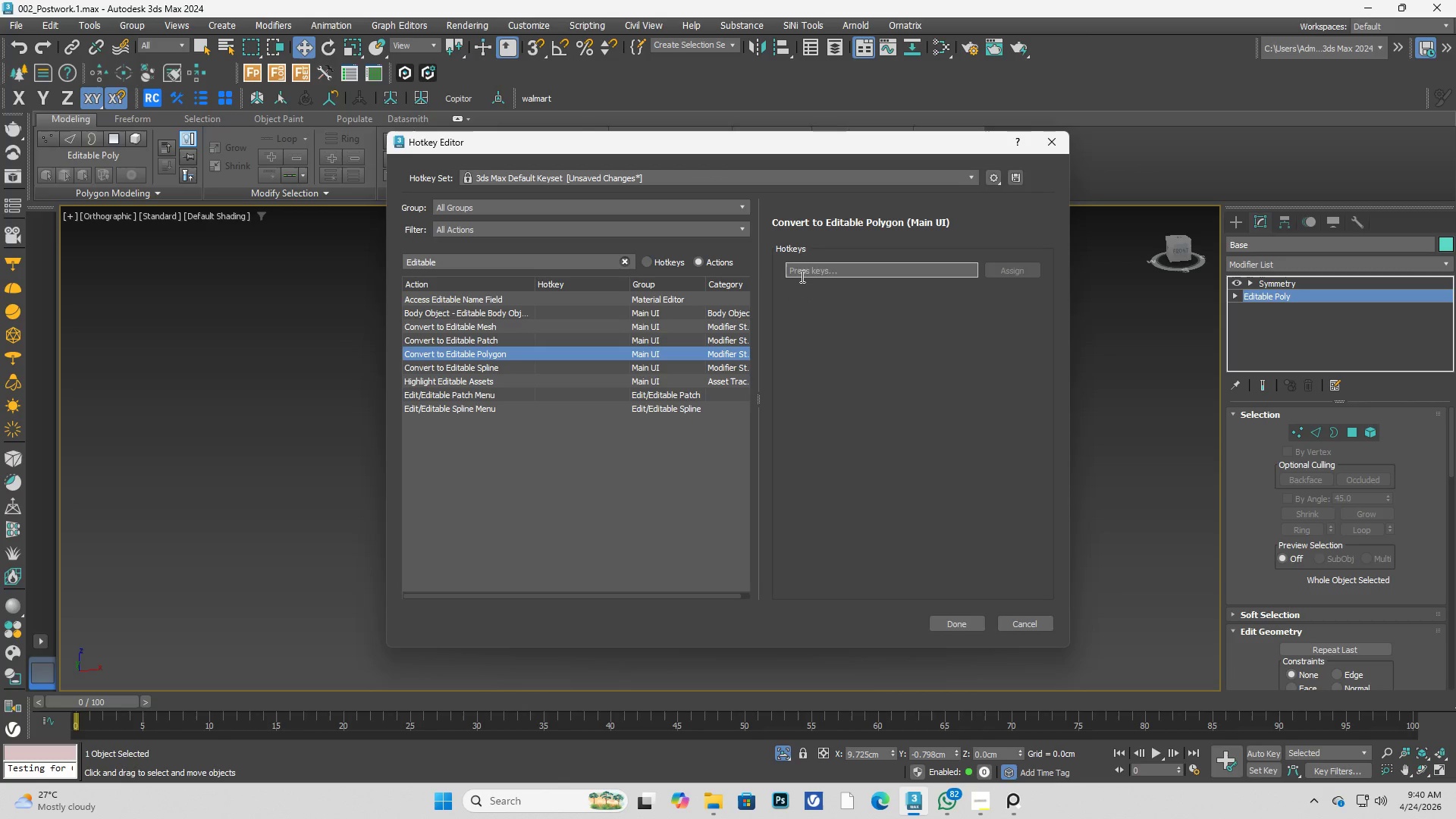 
key(NumpadDecimal)
 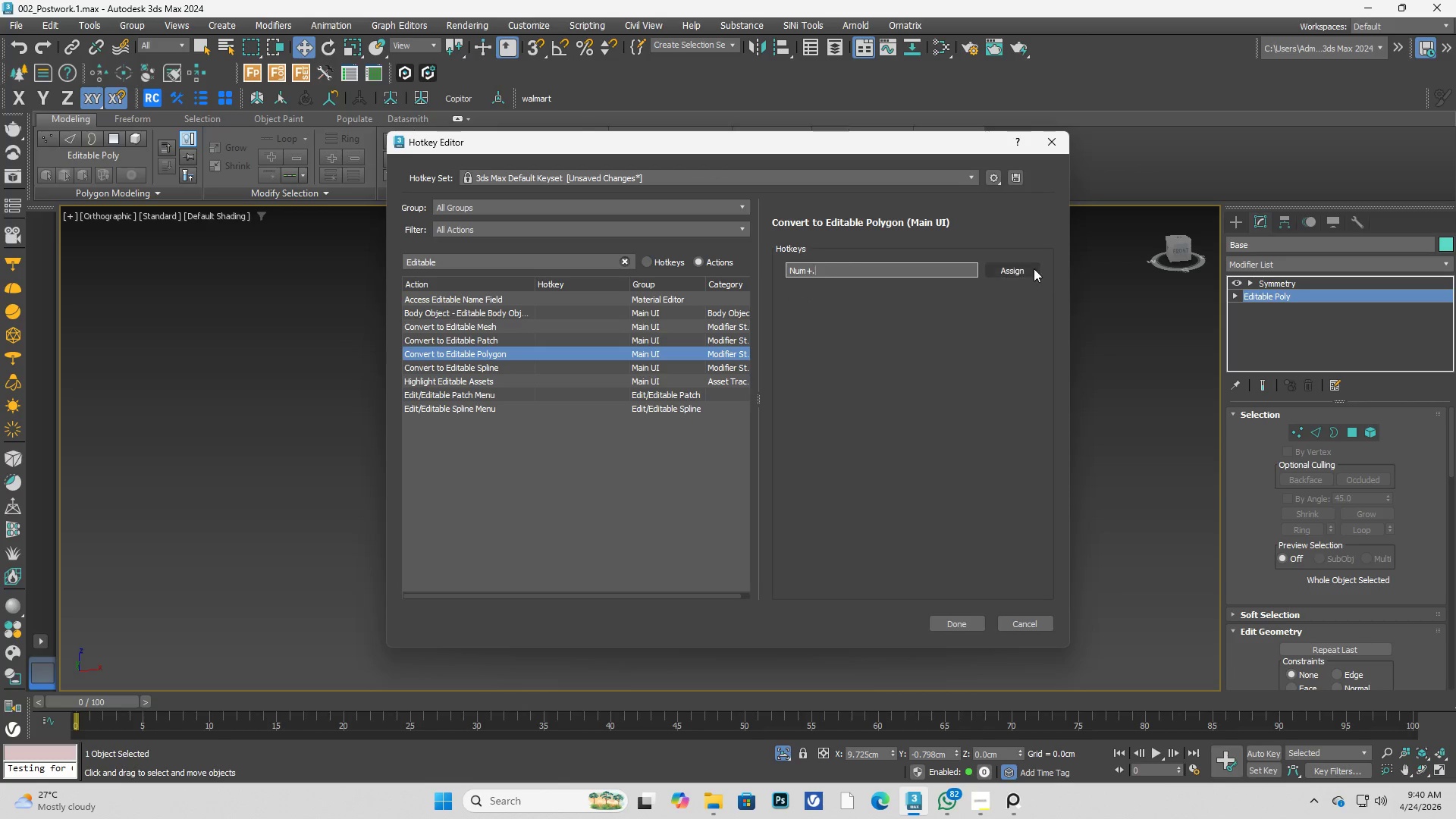 
left_click([1032, 270])
 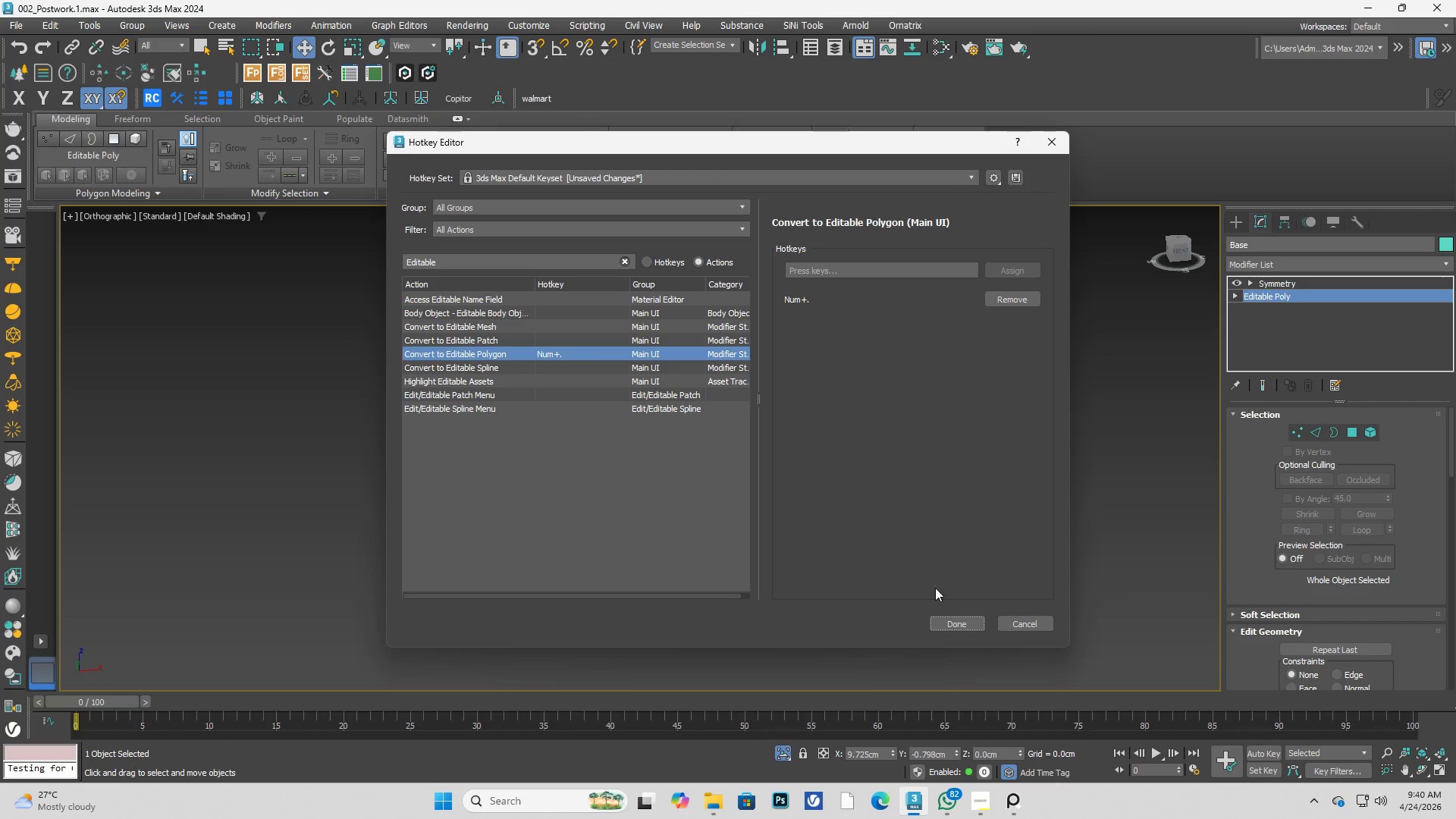 
left_click([959, 620])
 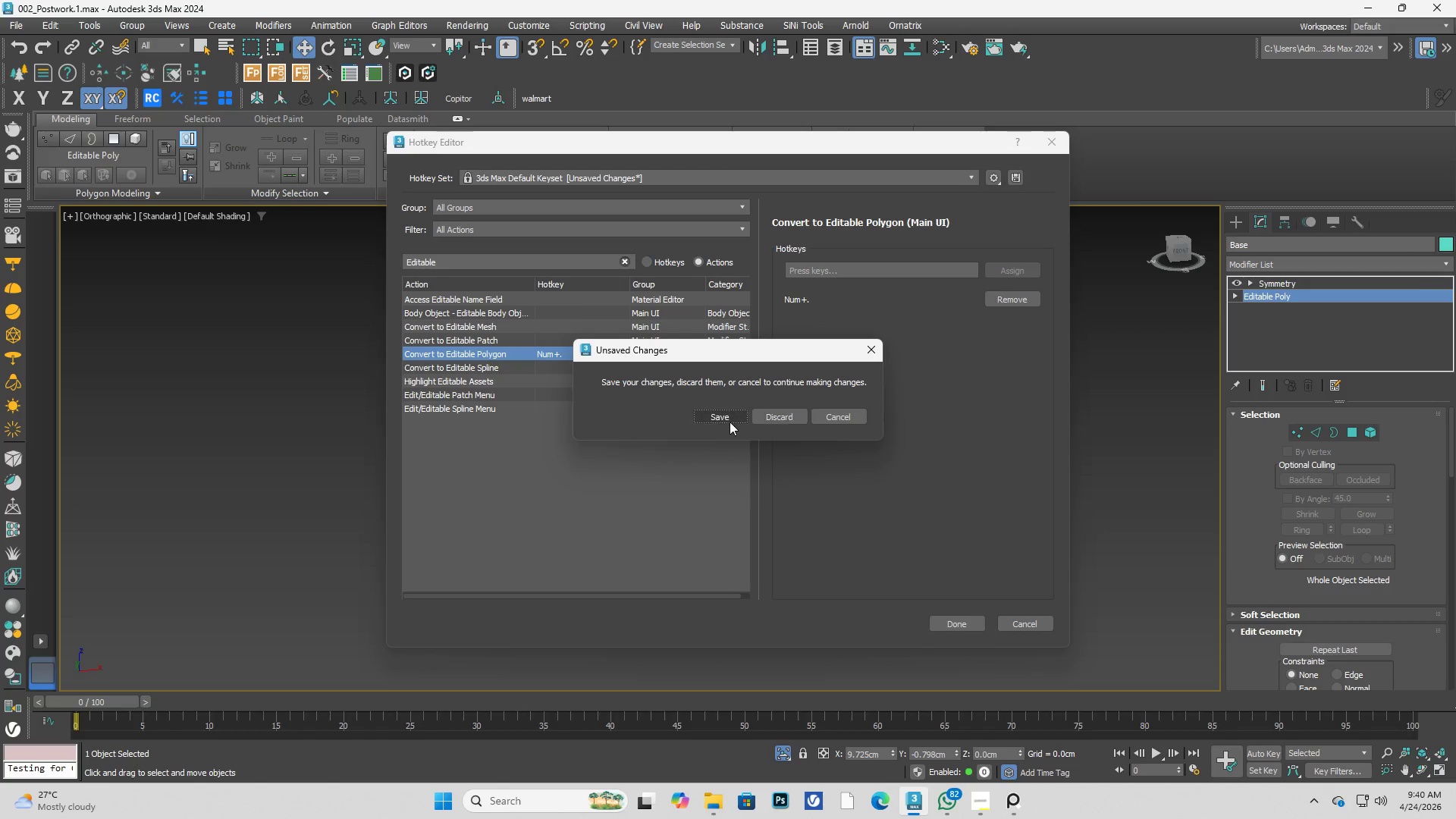 
left_click([722, 420])
 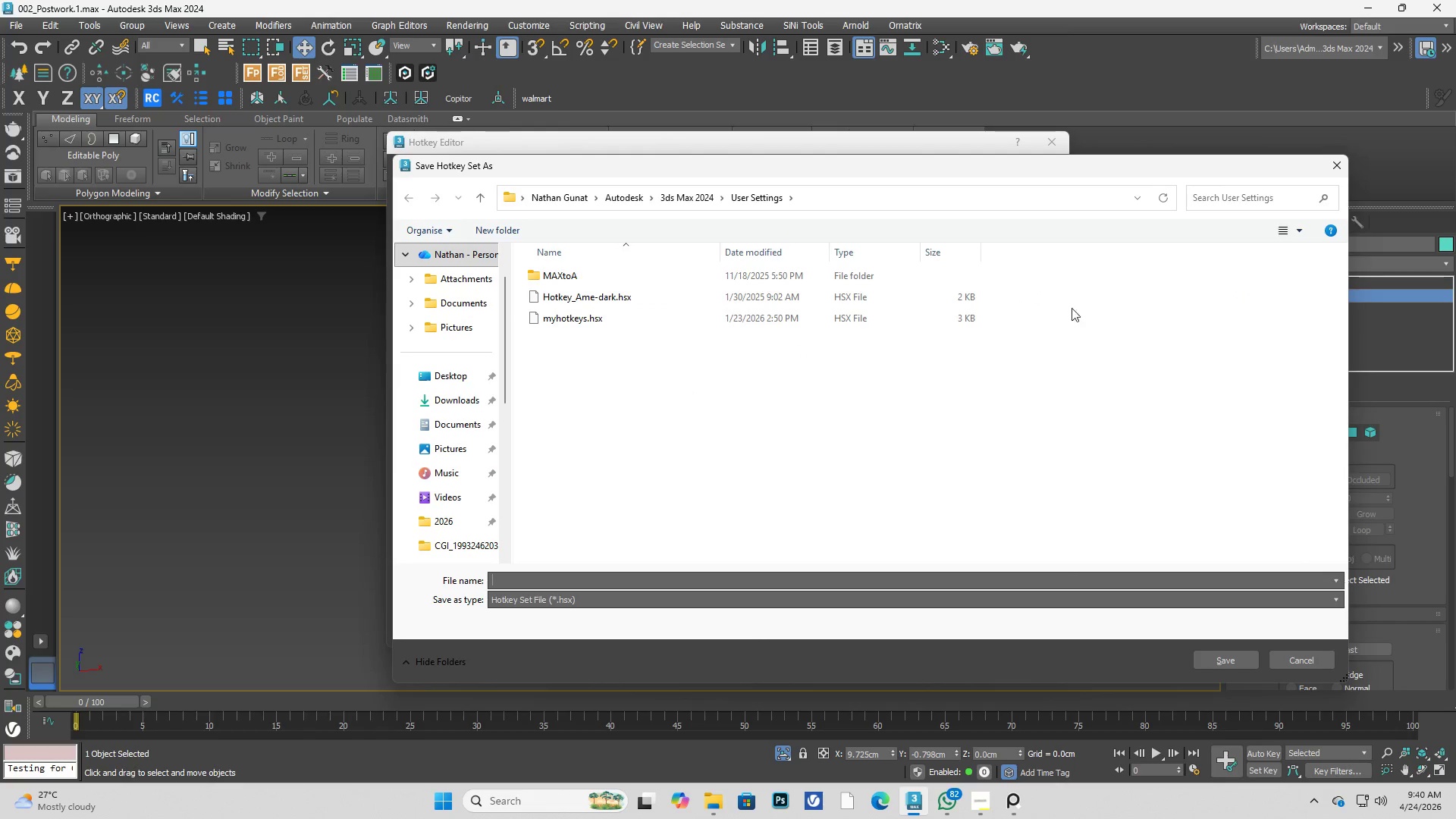 
left_click([1328, 169])
 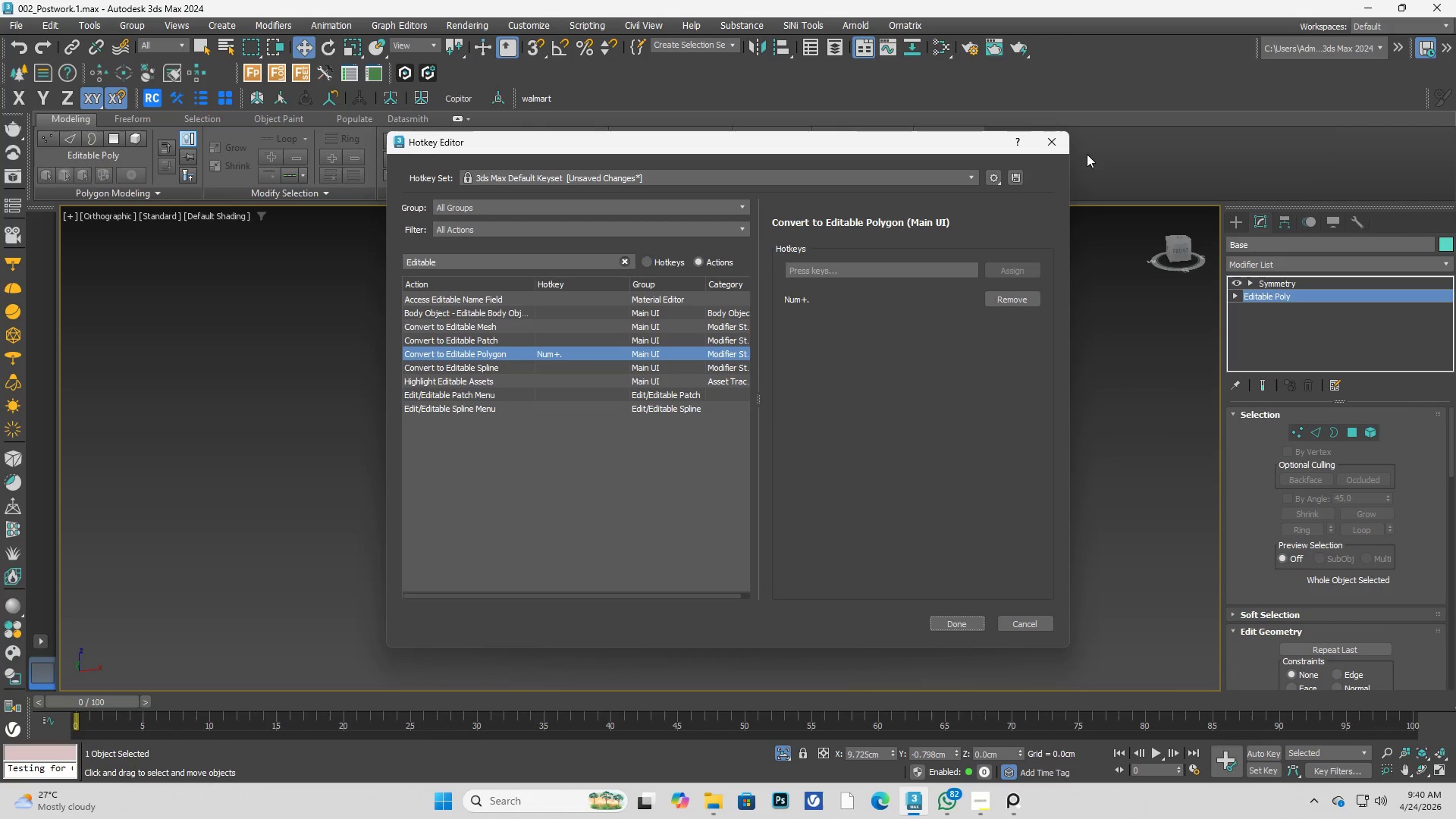 
left_click([1062, 144])
 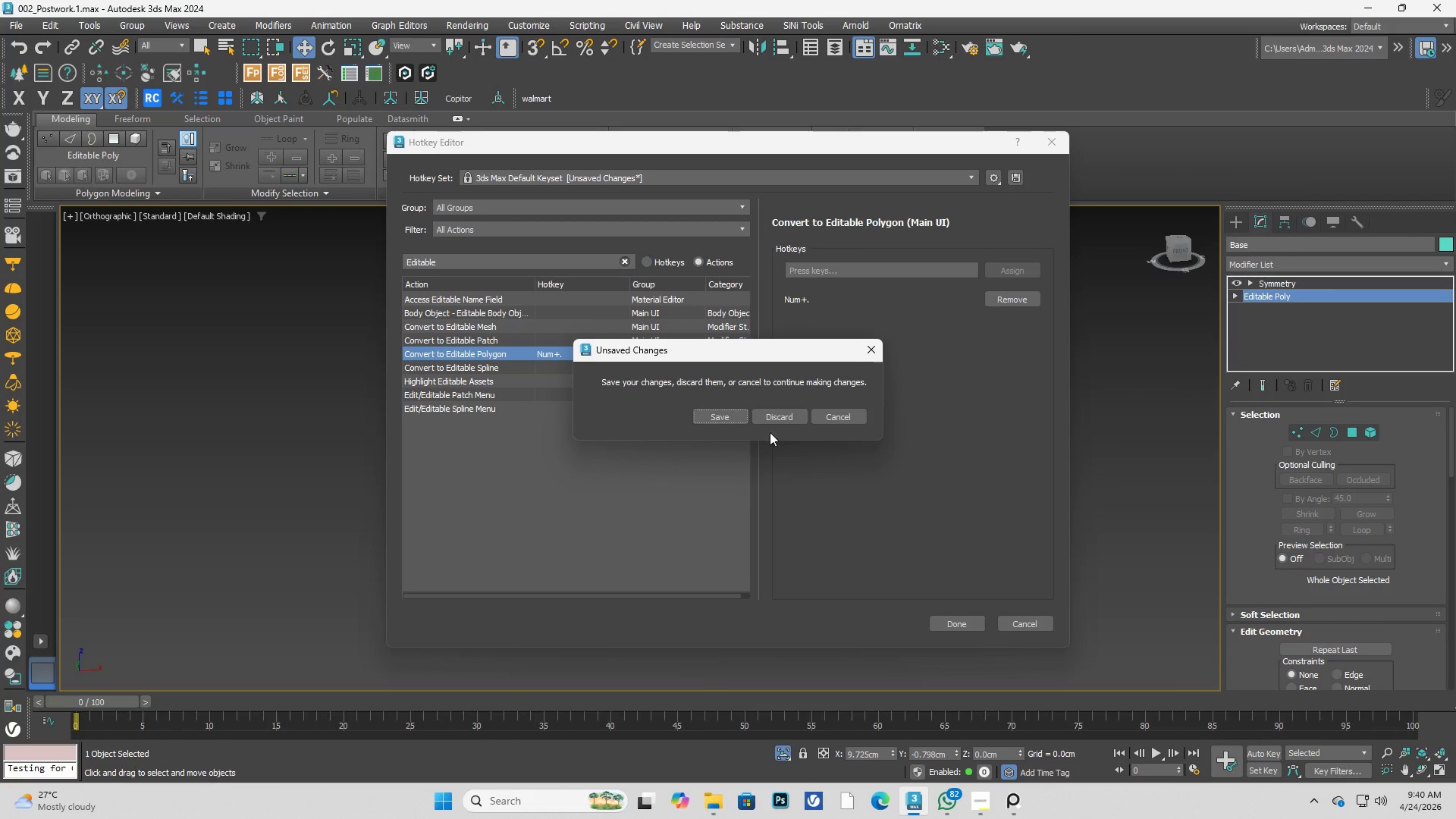 
left_click([785, 417])
 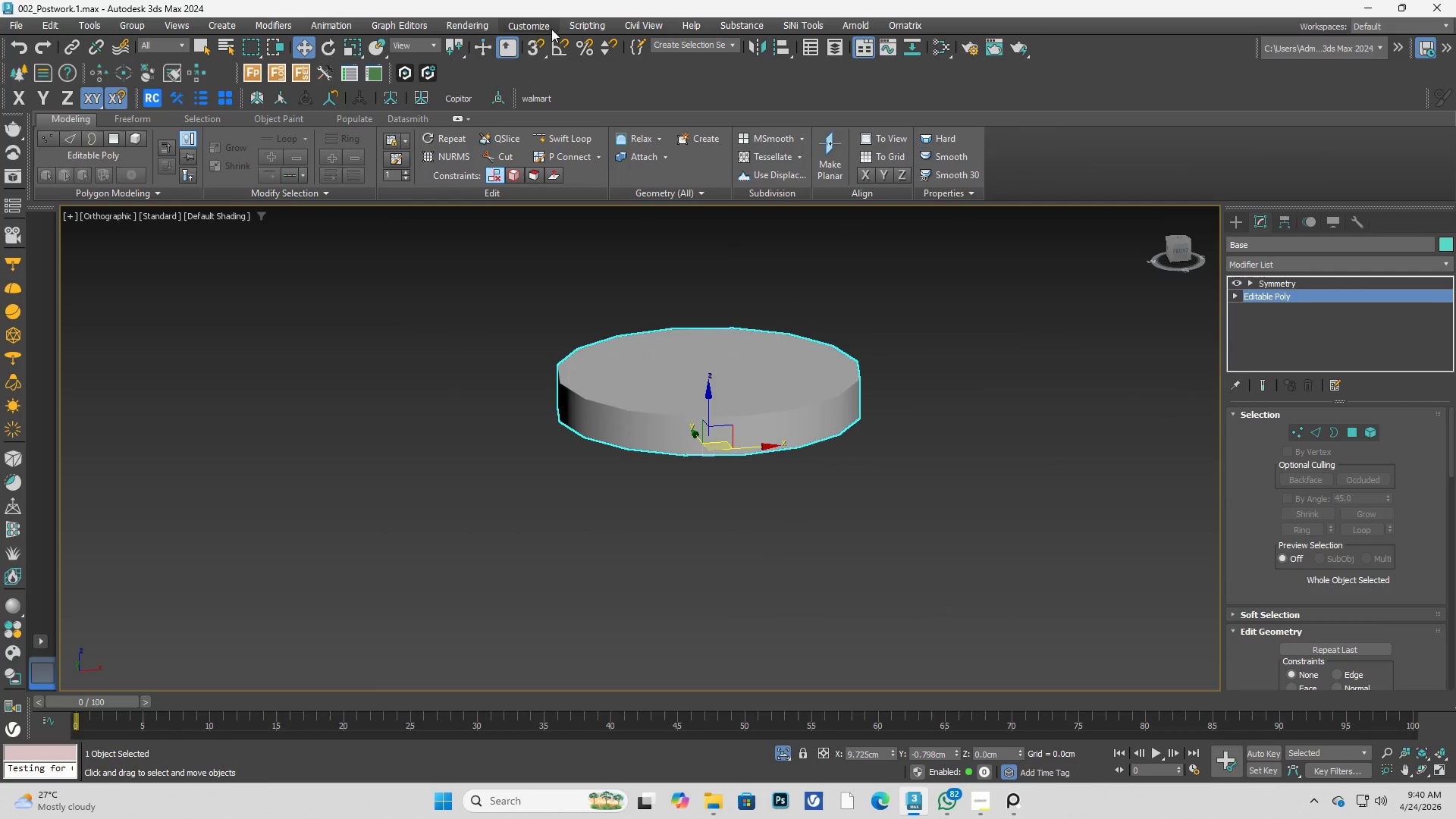 
left_click([525, 30])
 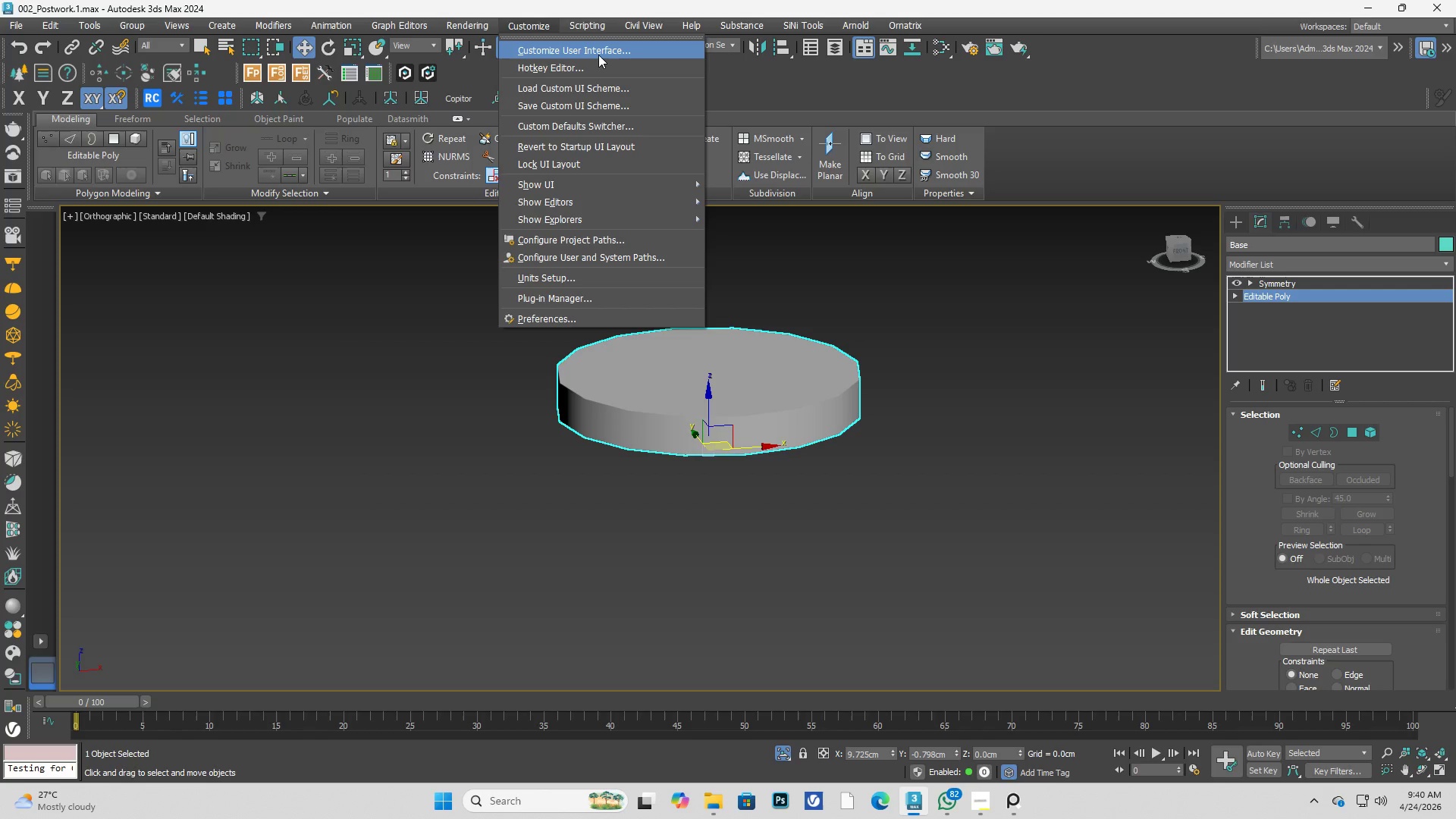 
left_click([598, 55])
 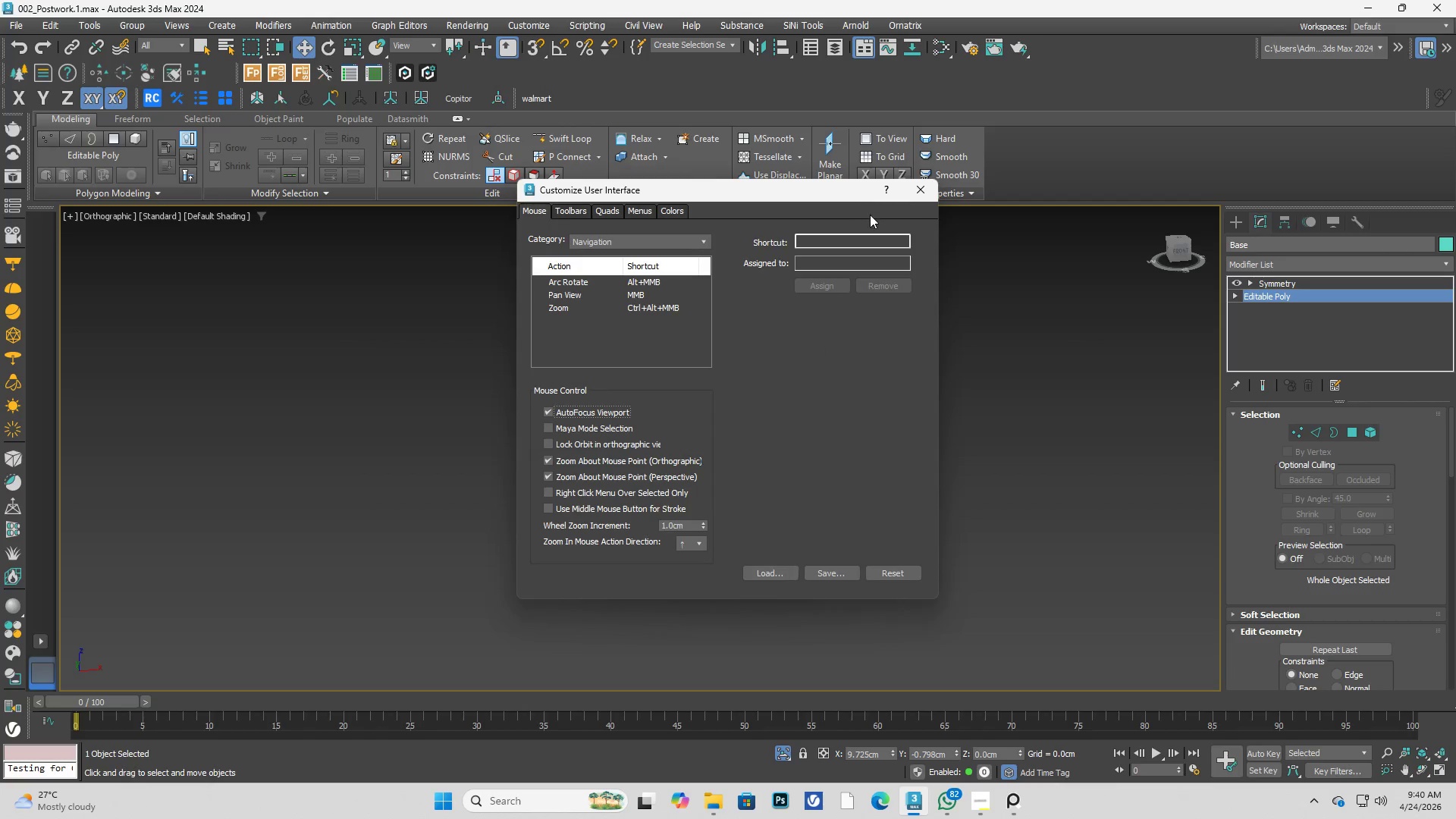 
left_click([923, 196])
 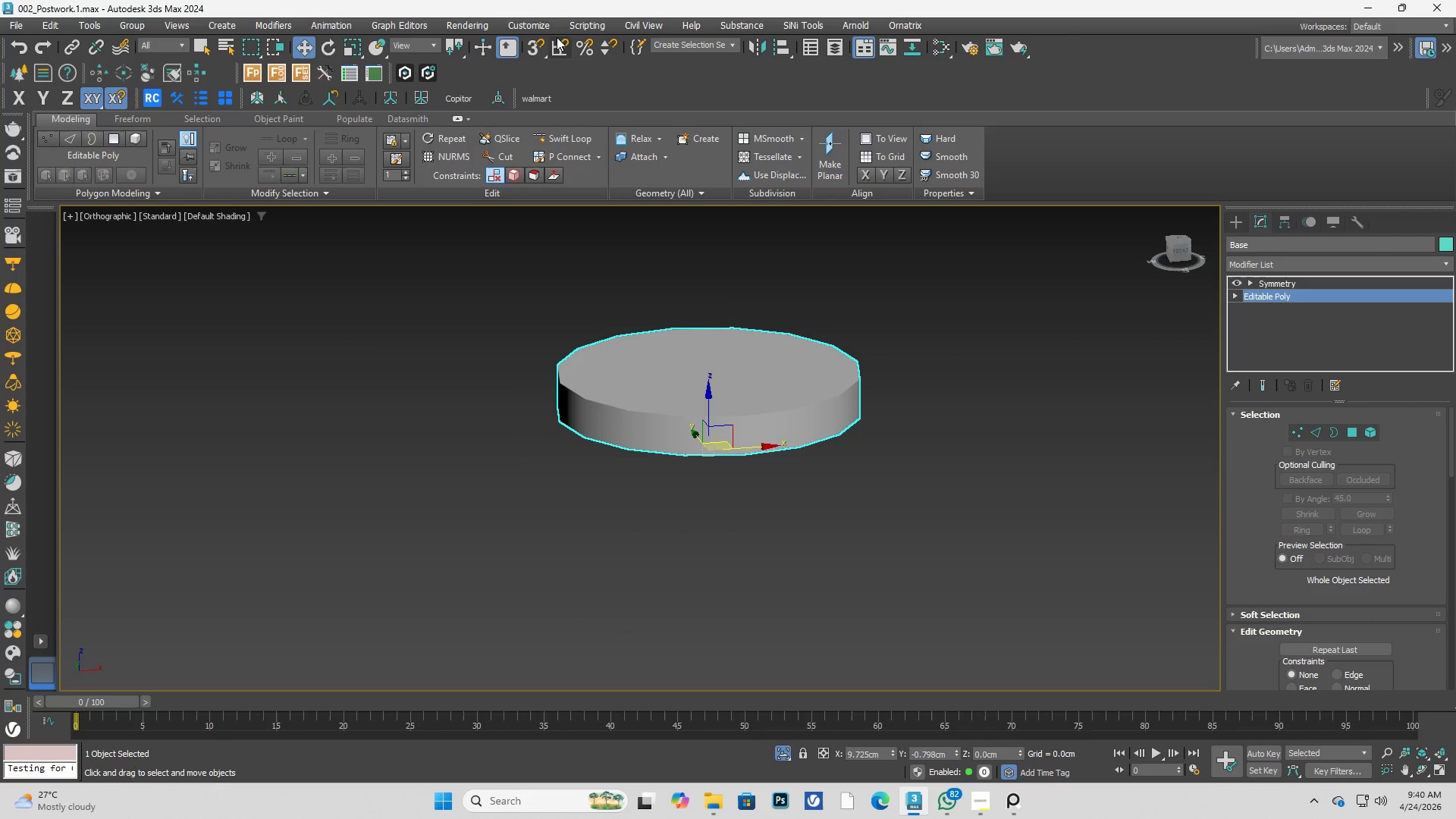 
left_click([535, 25])
 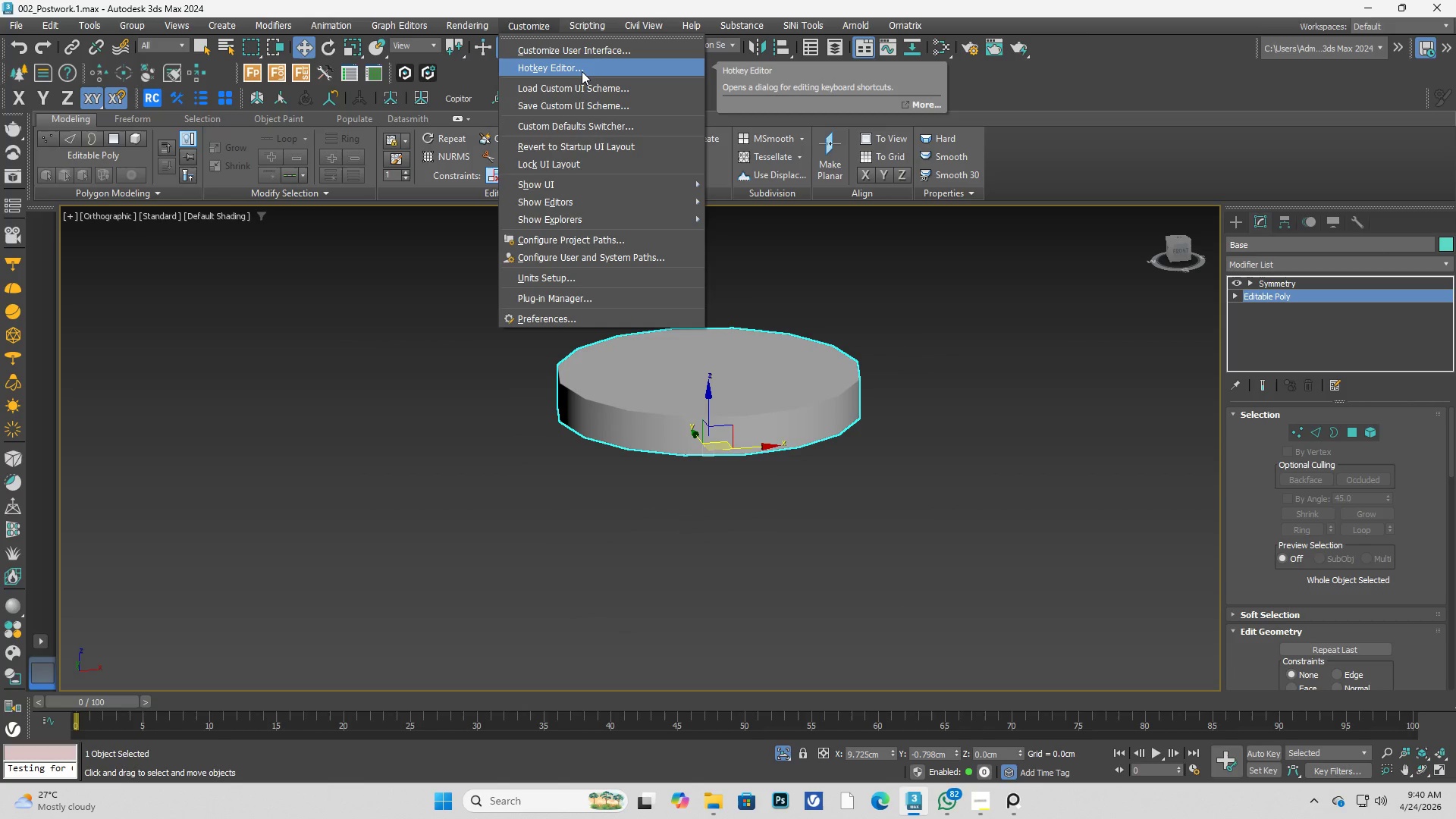 
wait(5.86)
 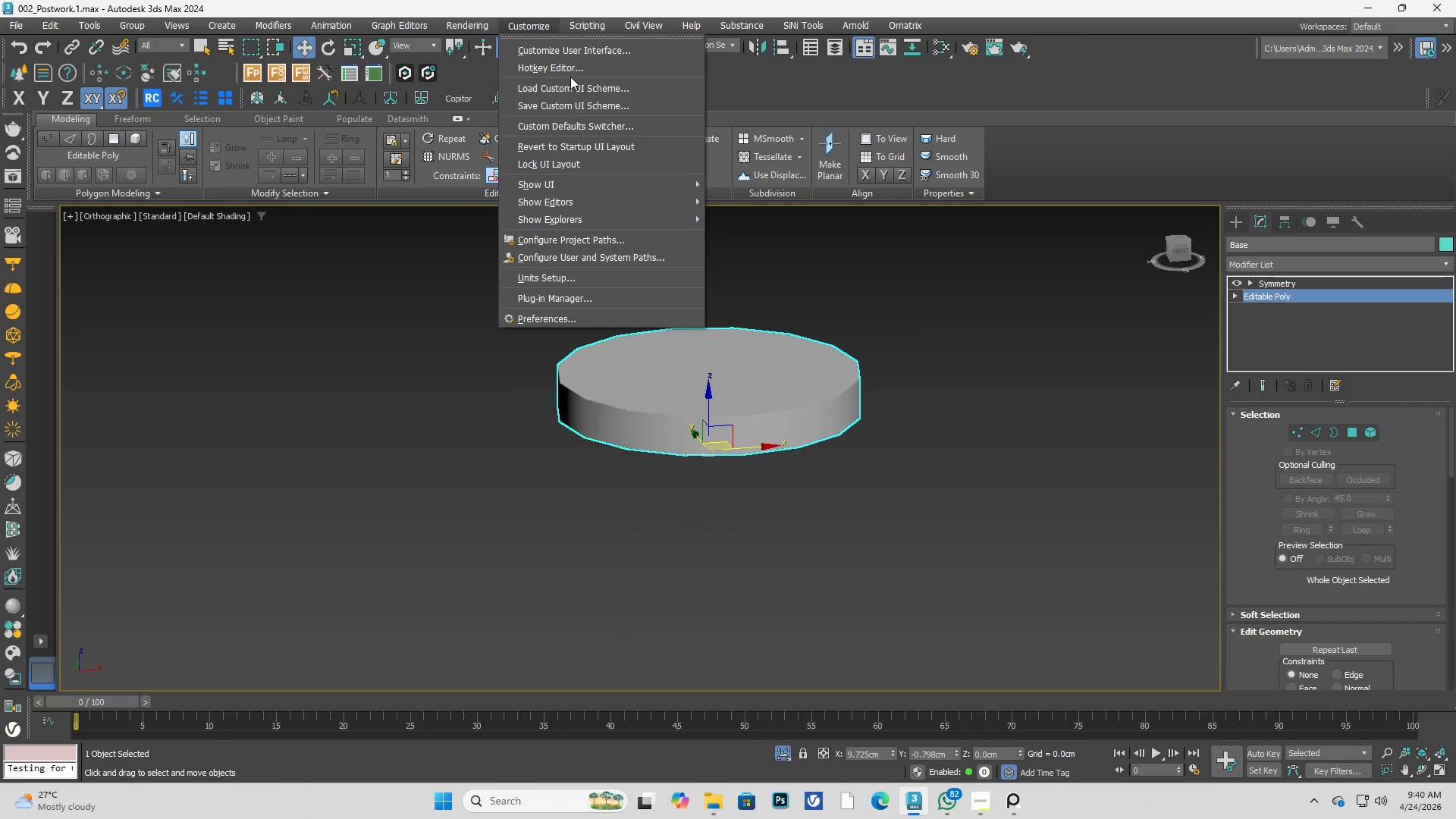 
left_click([582, 71])
 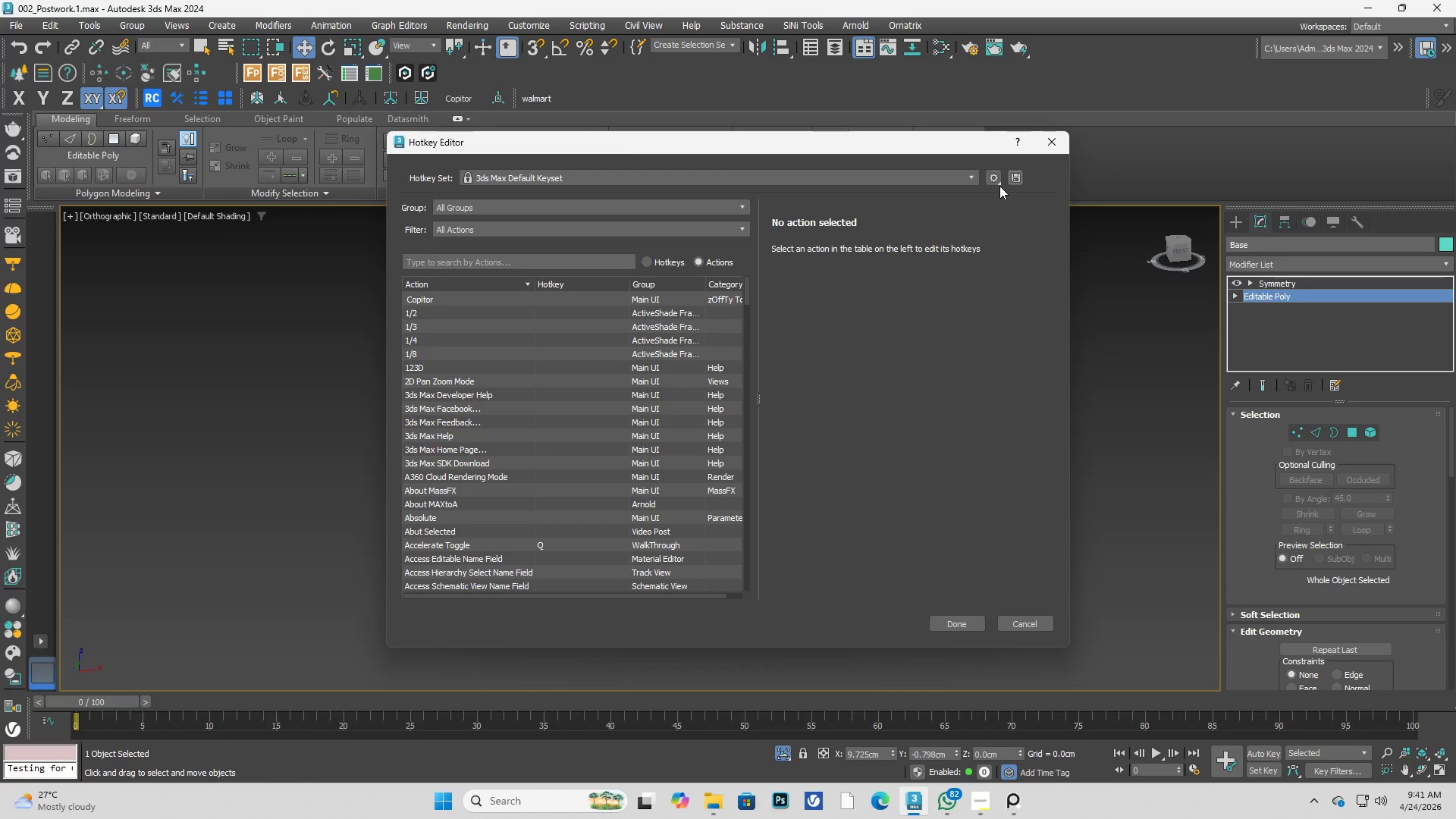 
wait(5.91)
 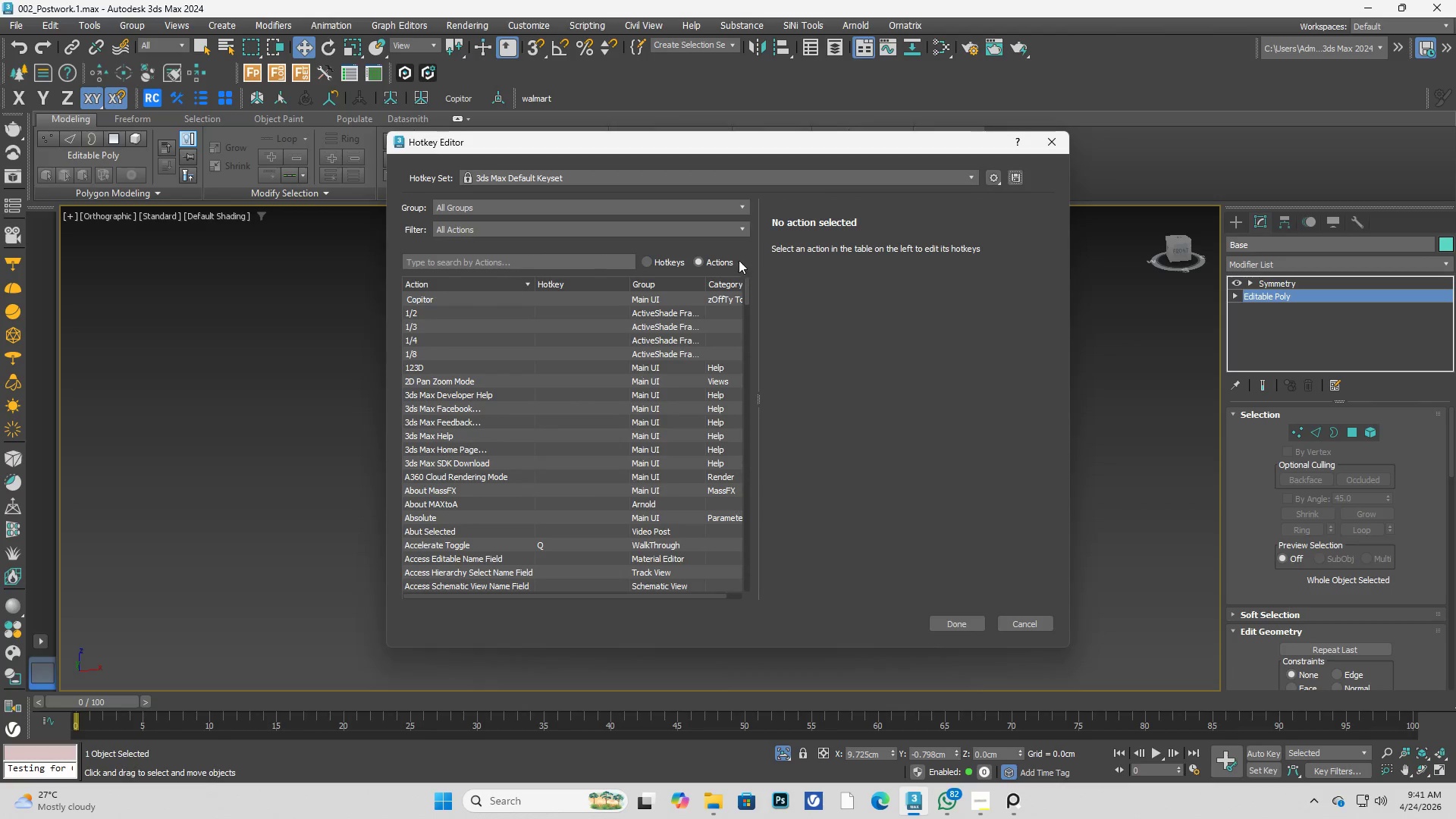 
left_click([1012, 177])
 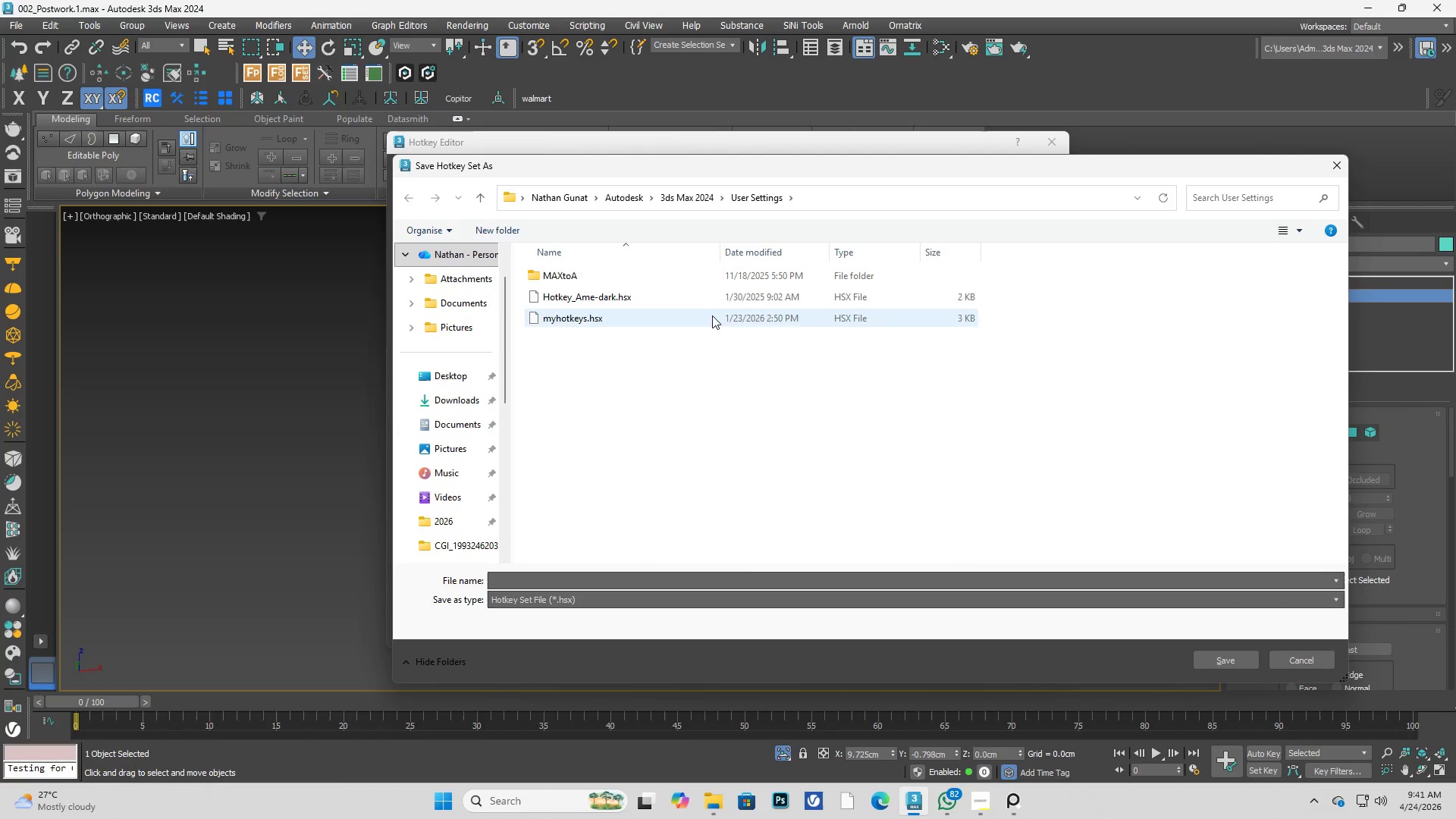 
left_click([671, 315])
 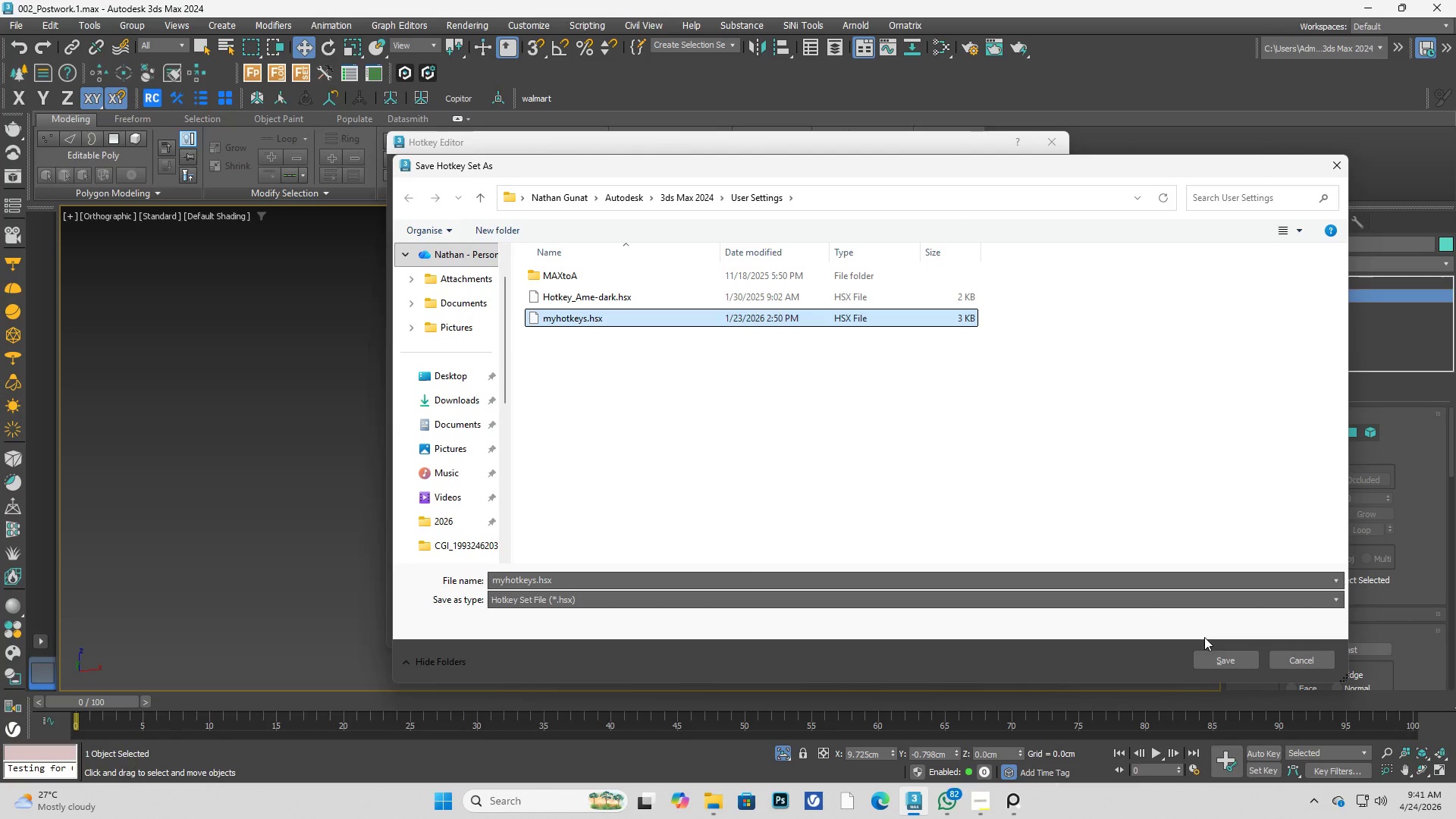 
left_click([748, 428])
 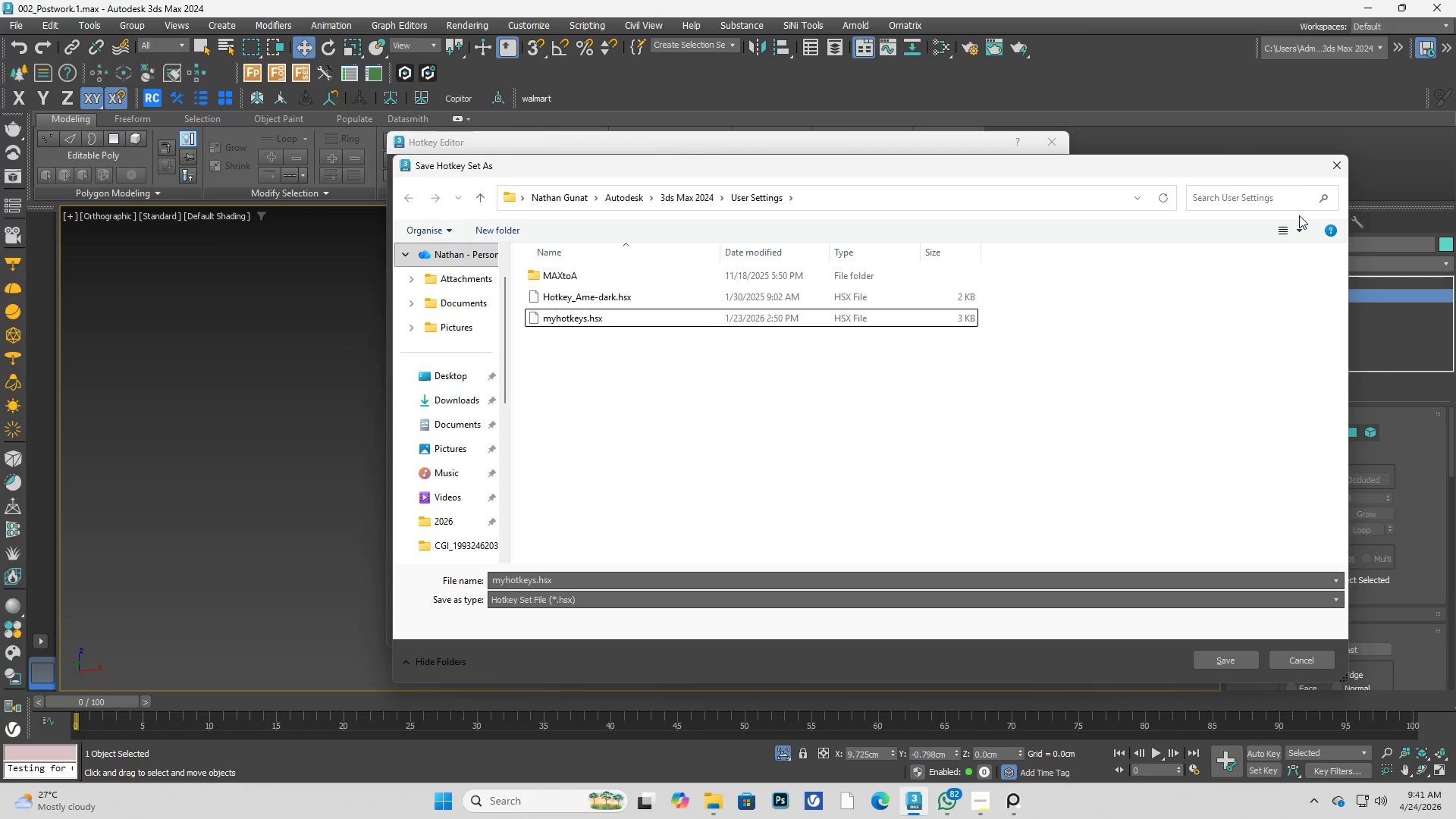 
left_click([1336, 168])
 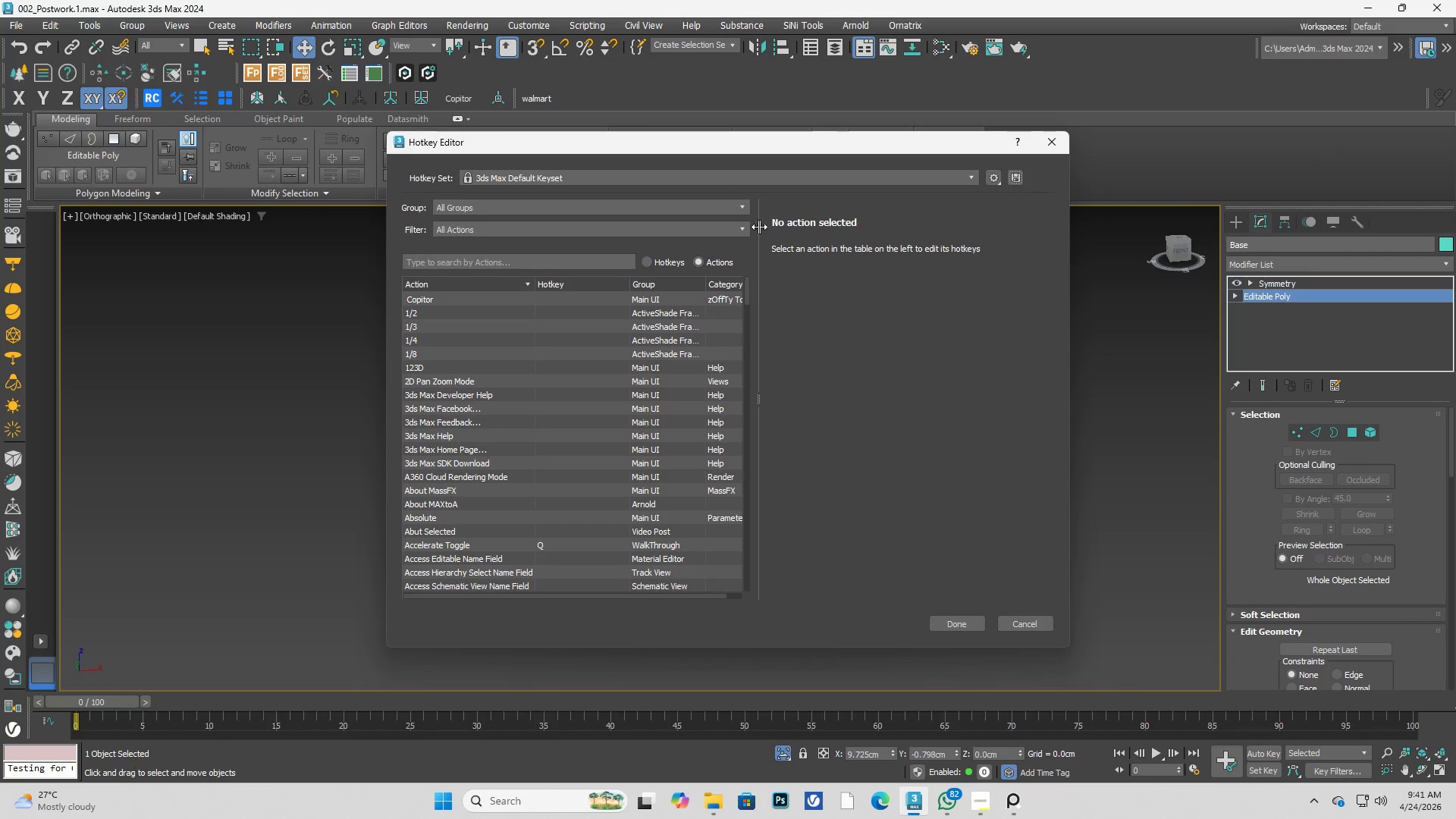 
wait(6.7)
 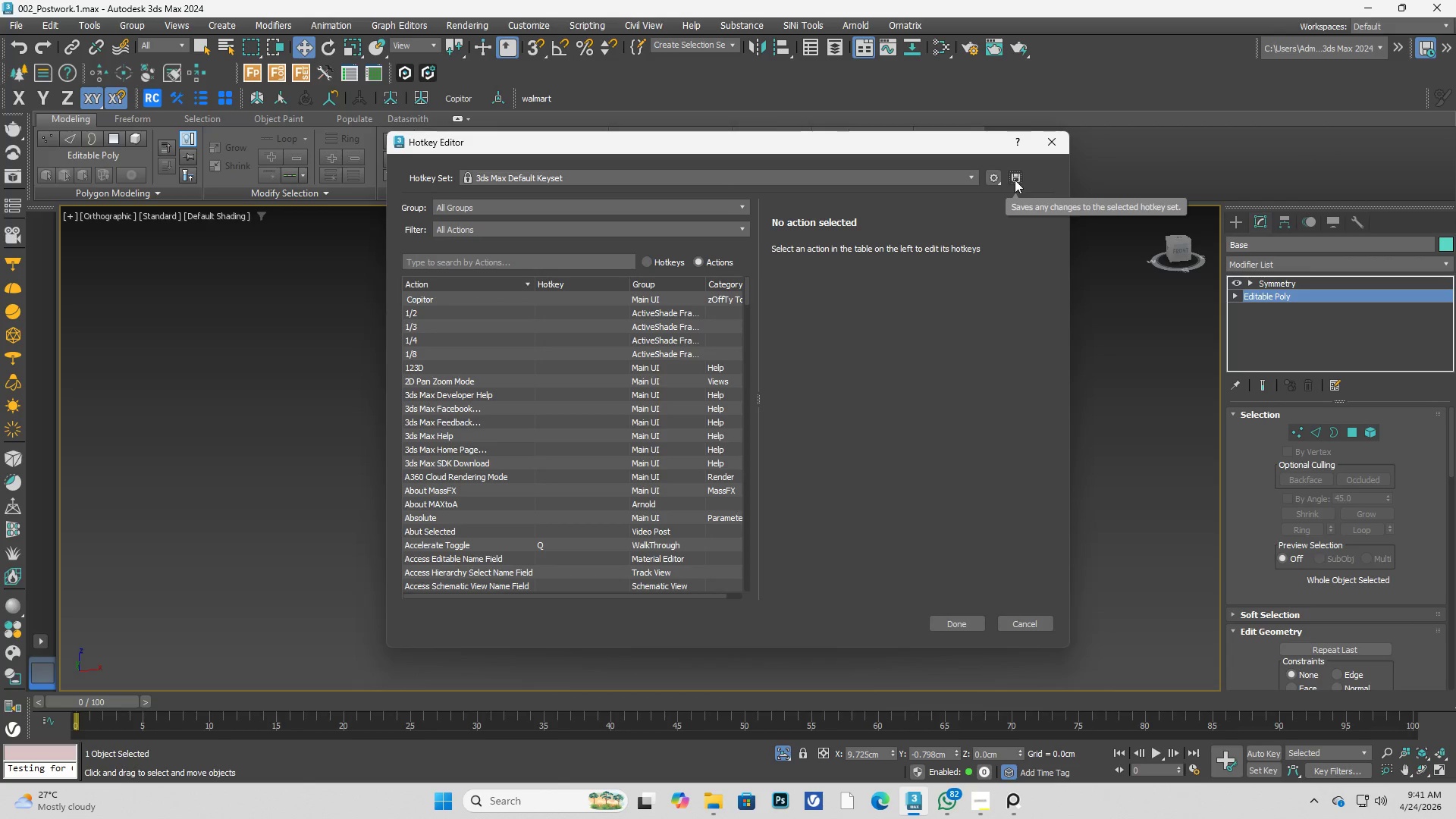 
left_click([989, 177])
 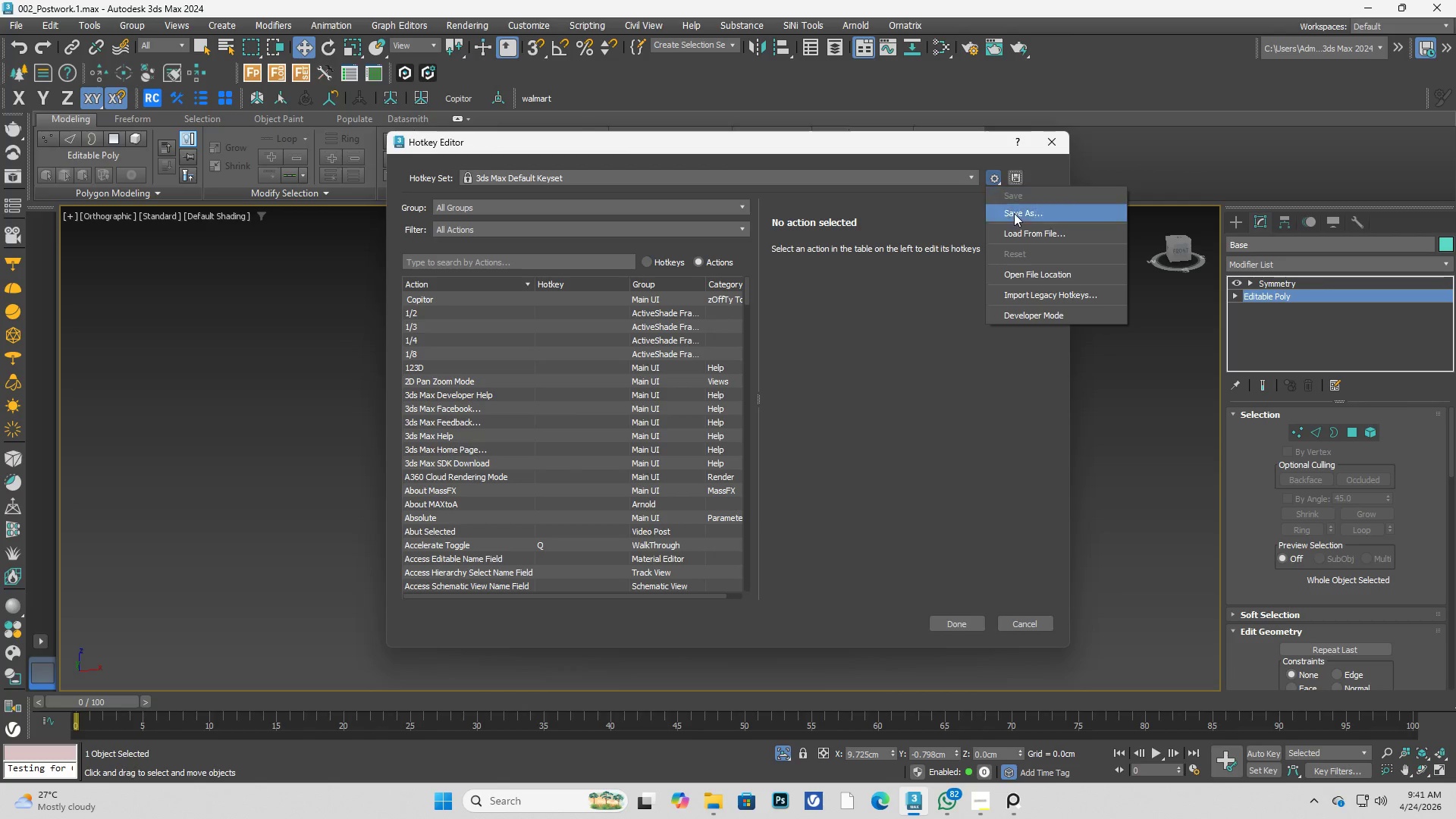 
left_click([1032, 228])
 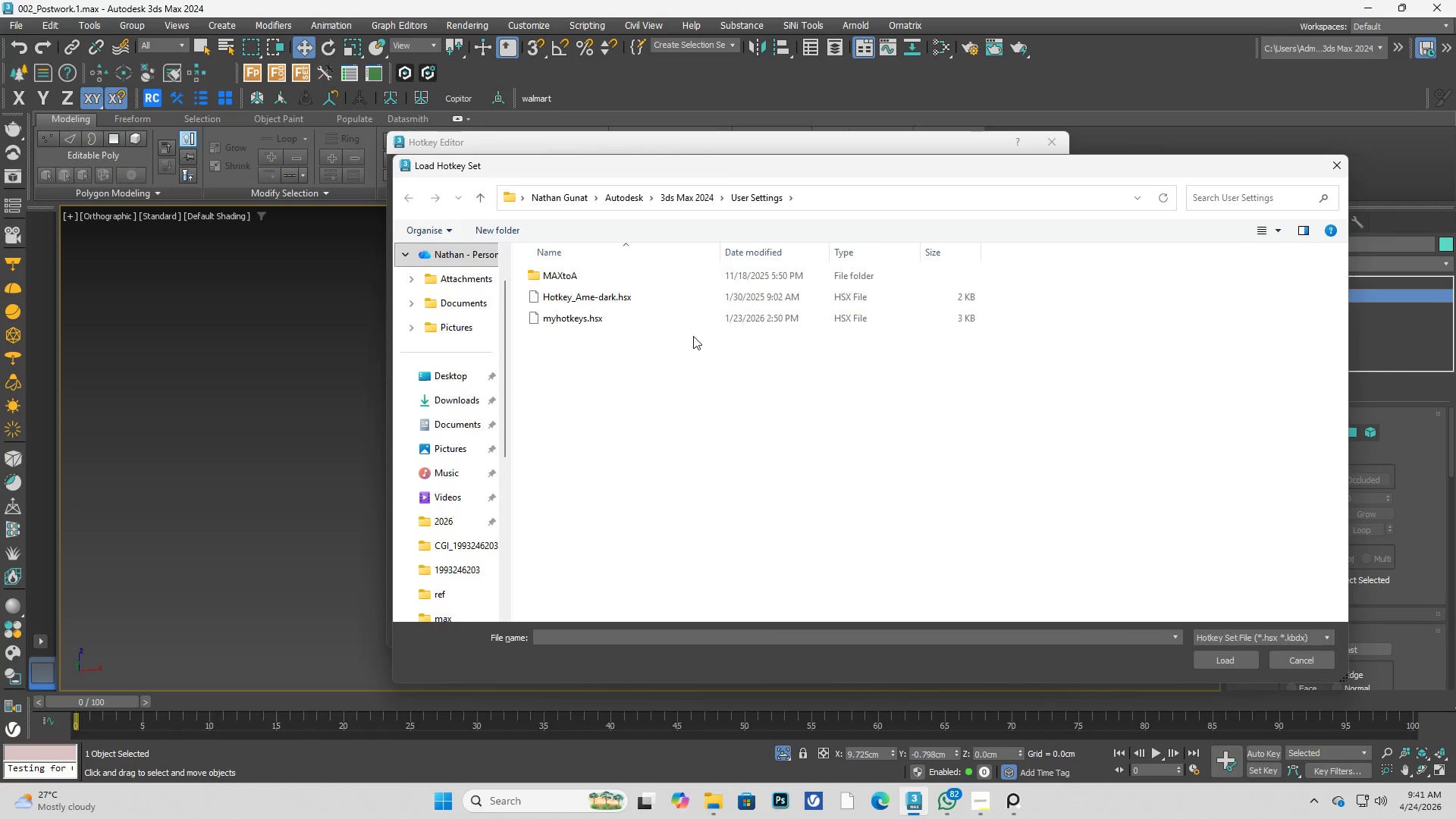 
left_click([683, 324])
 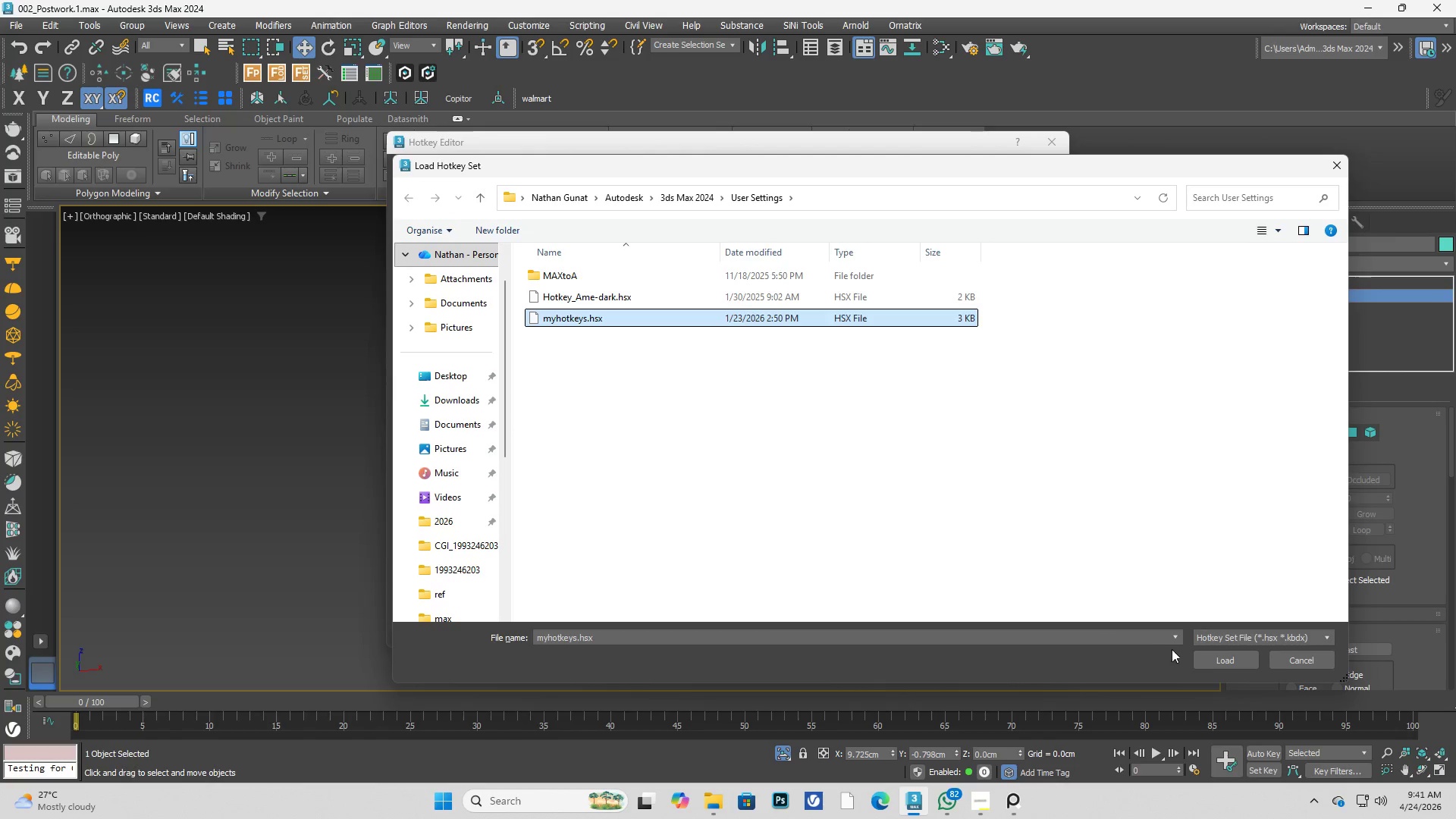 
left_click([1200, 656])
 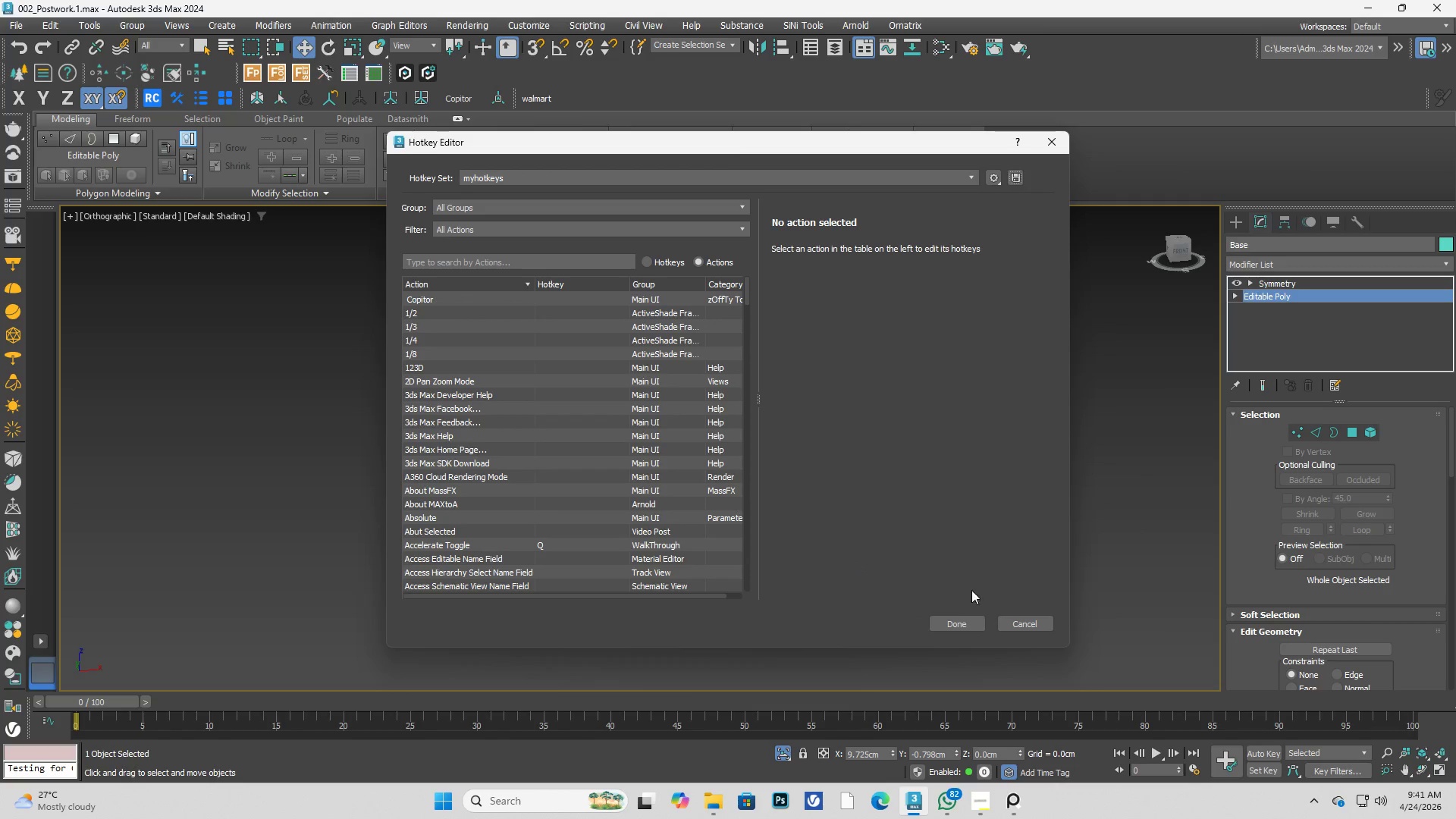 
left_click([971, 617])
 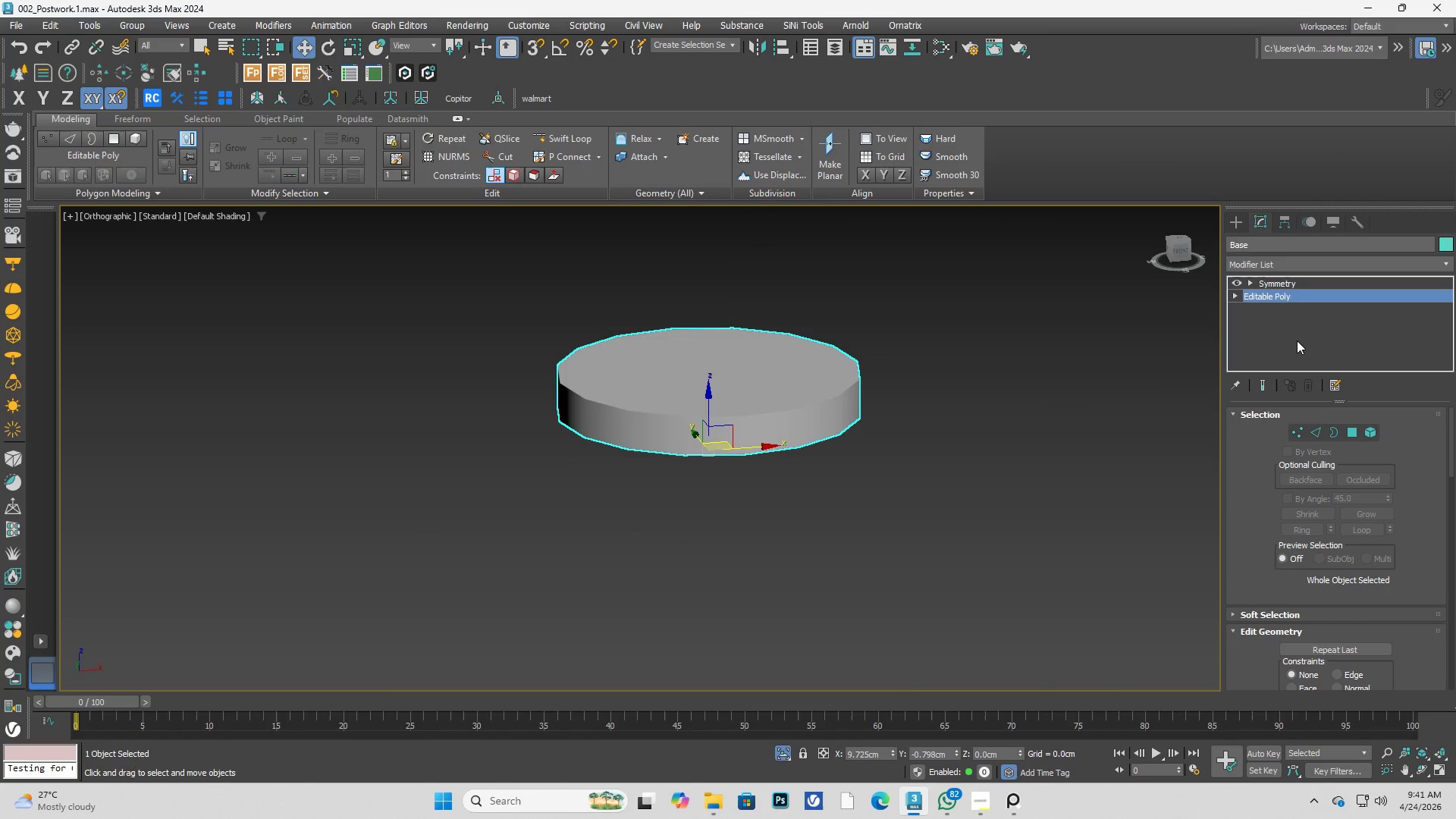 
key(NumpadDecimal)
 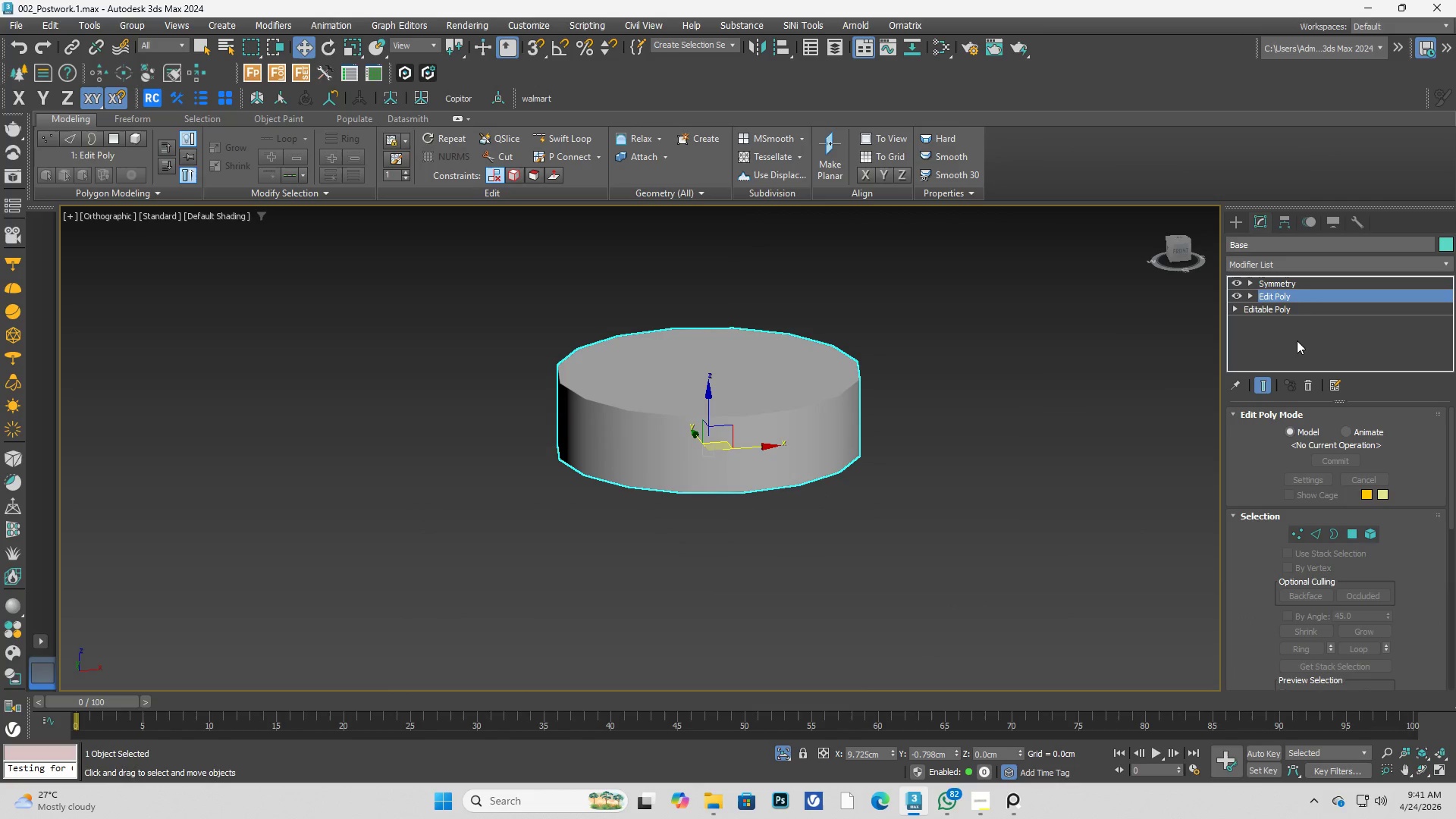 
key(Control+ControlLeft)
 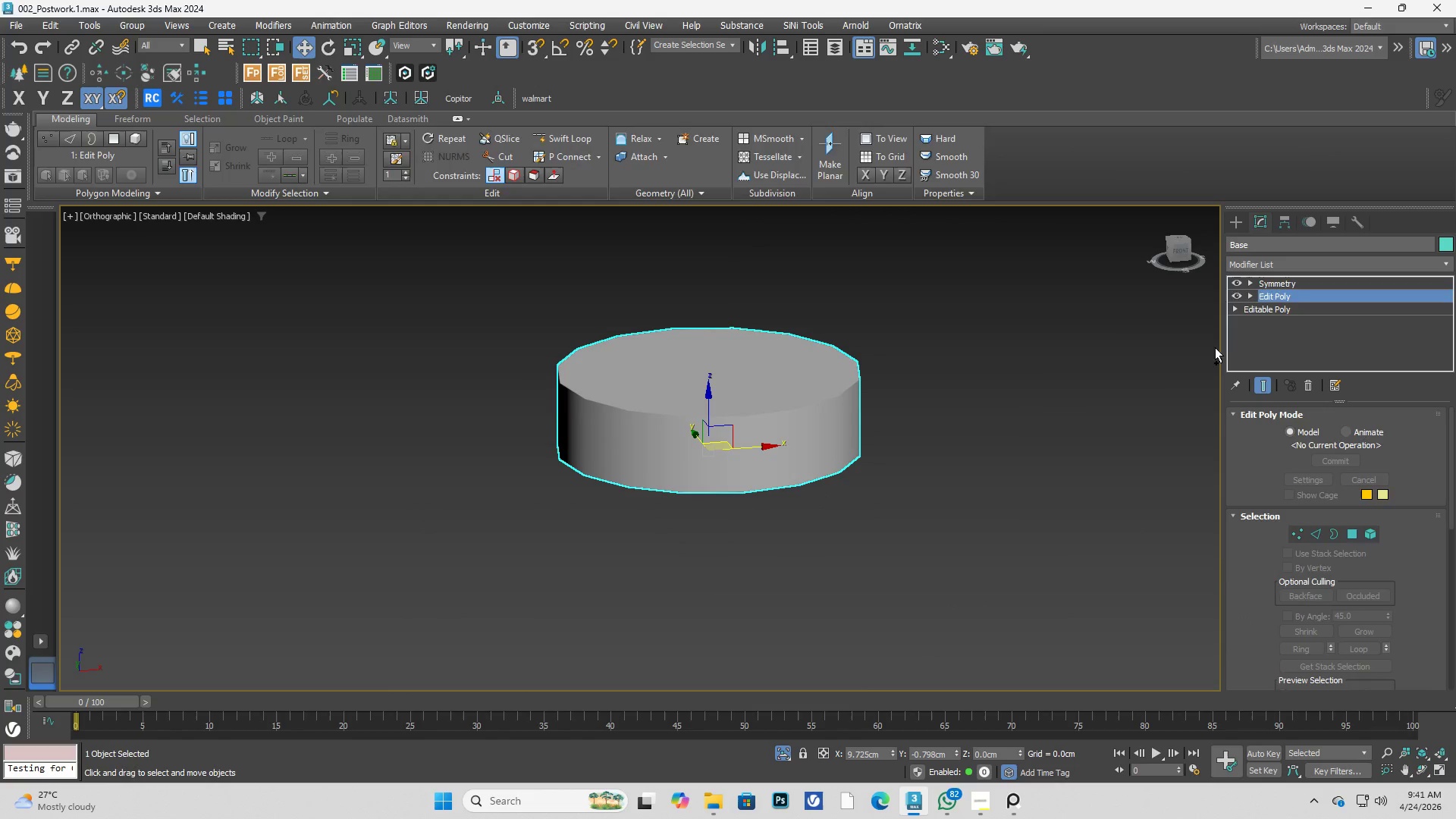 
key(Control+Z)
 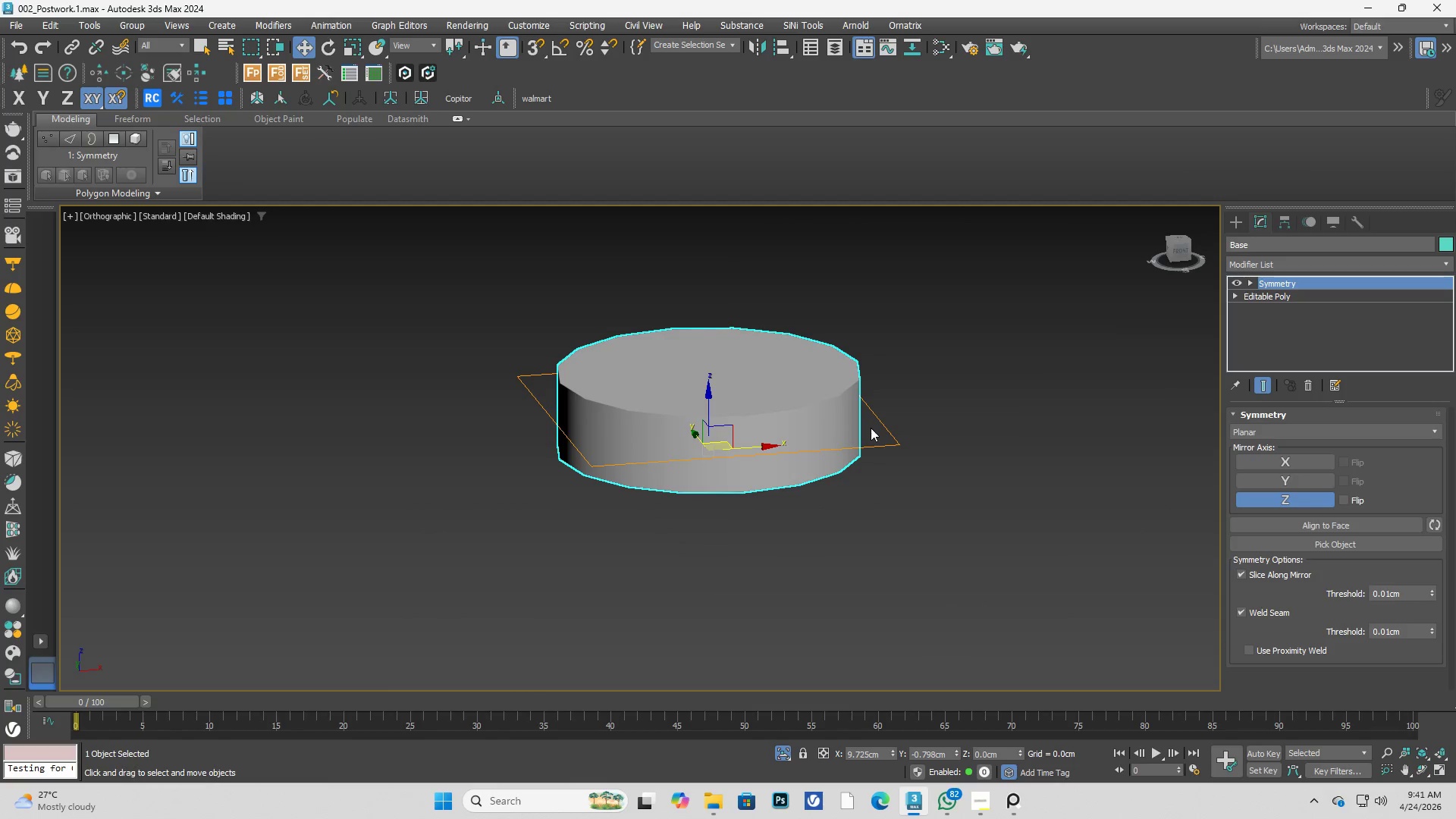 
key(F3)
 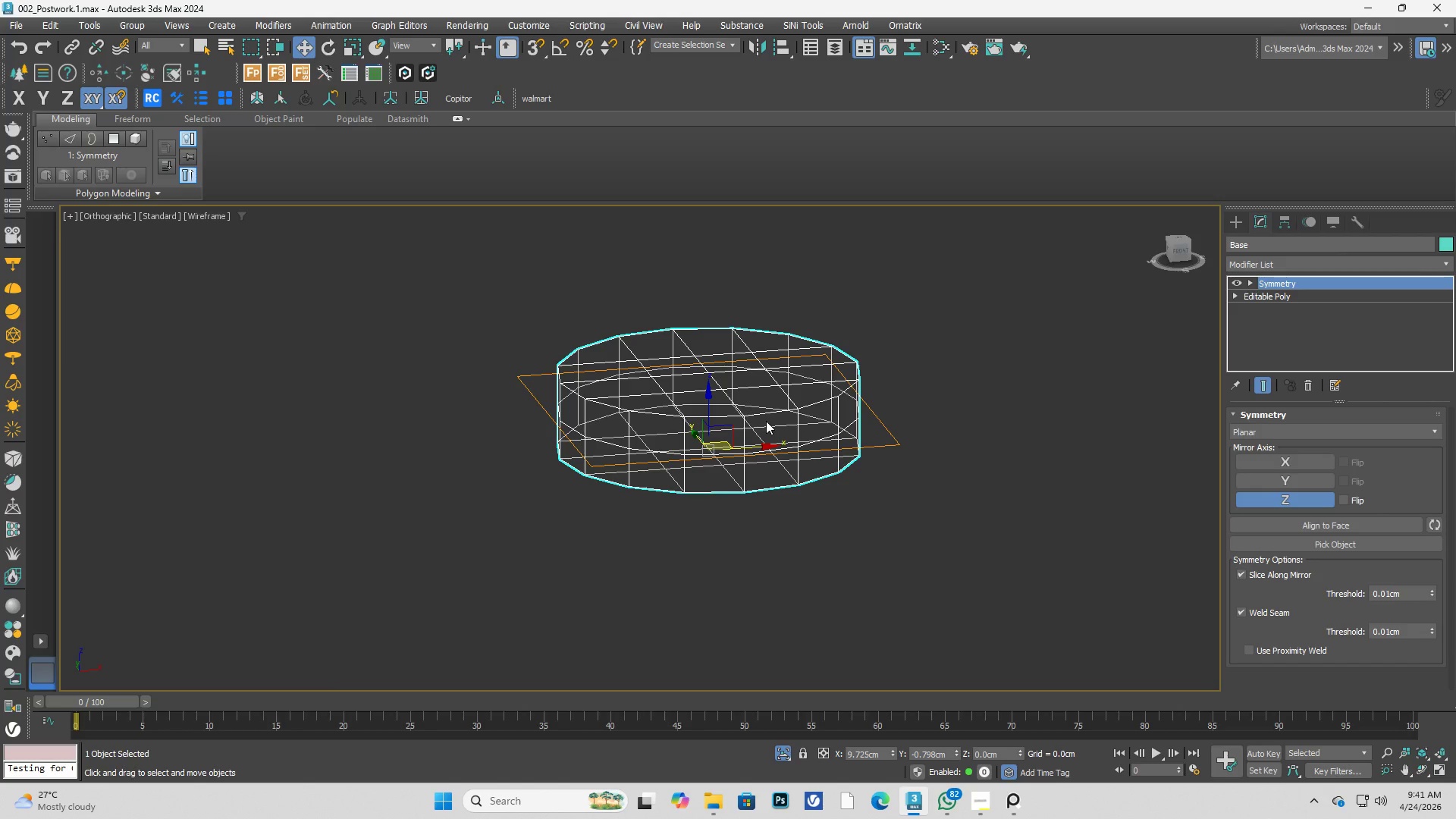 
key(F)
 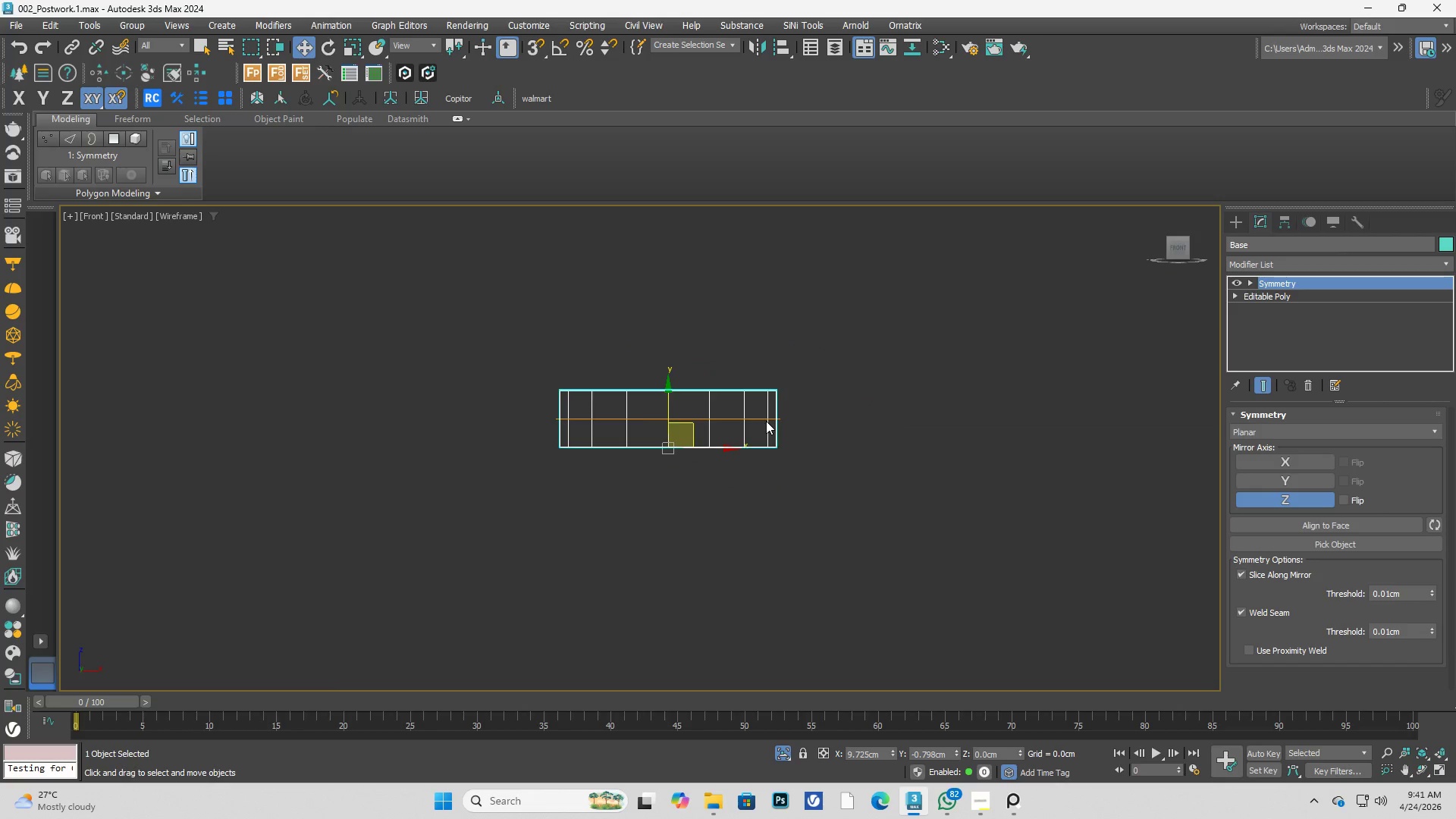 
scroll: coordinate [748, 421], scroll_direction: up, amount: 1.0
 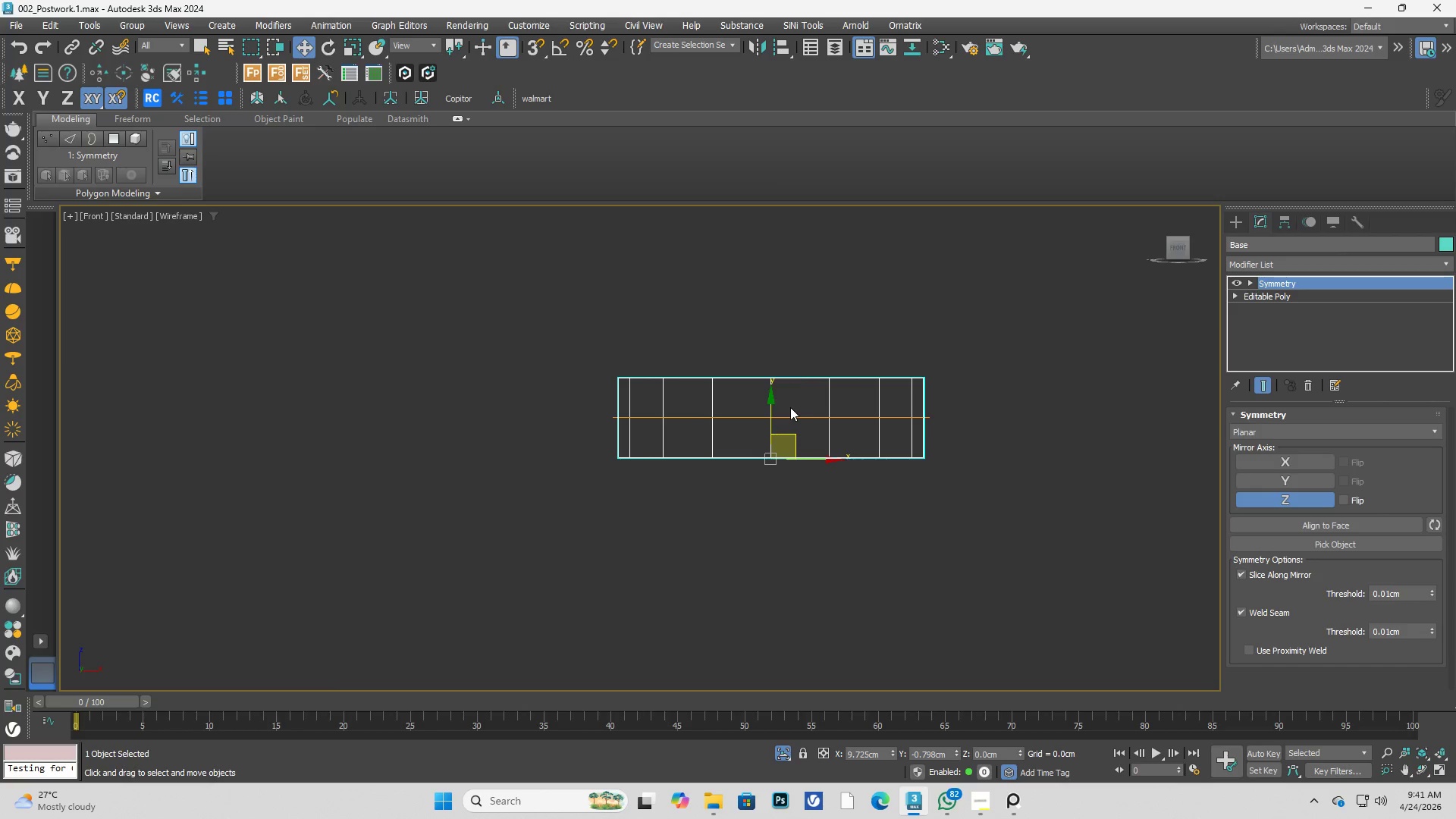 
hold_key(key=AltLeft, duration=0.39)
 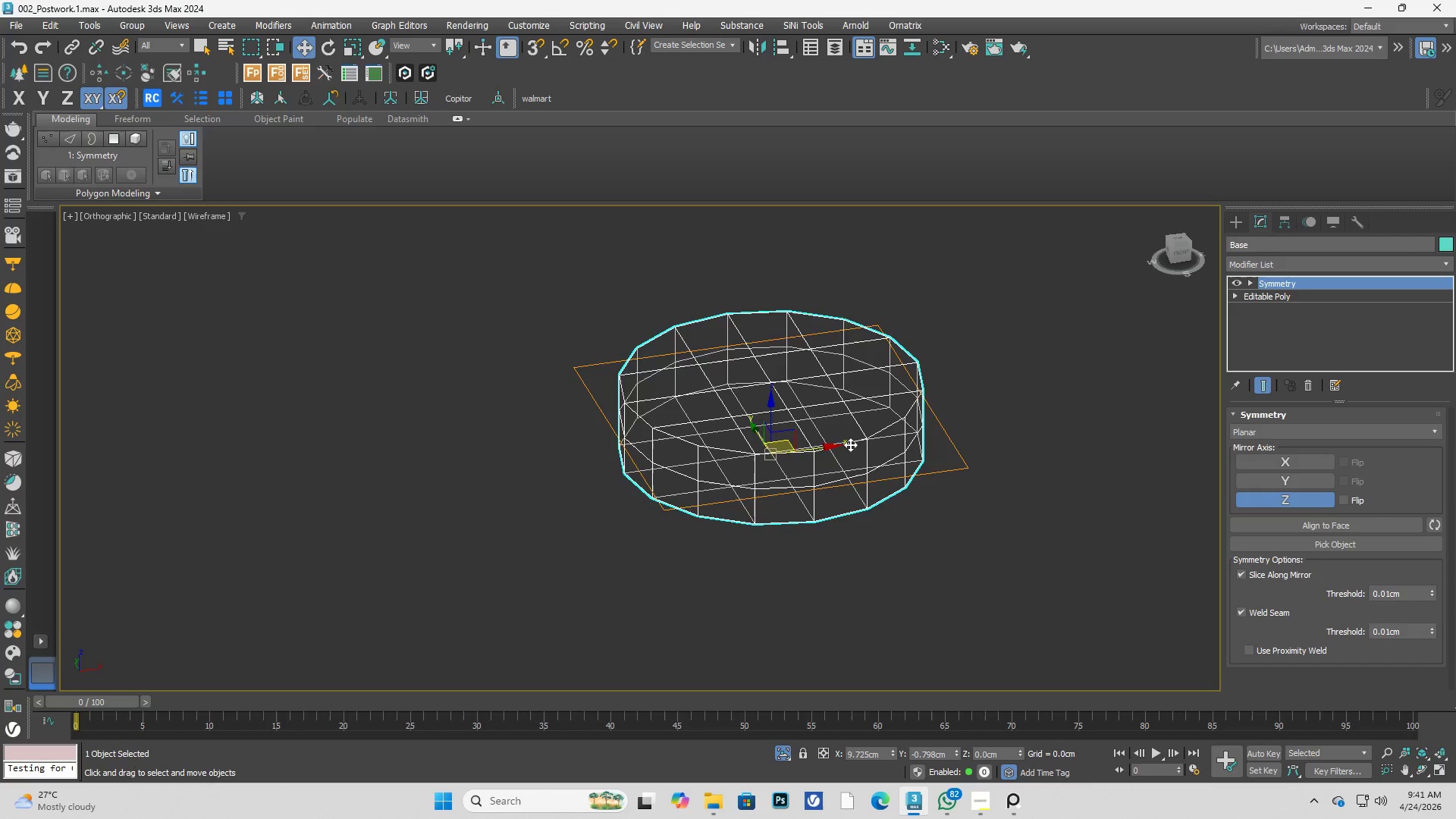 
key(F3)
 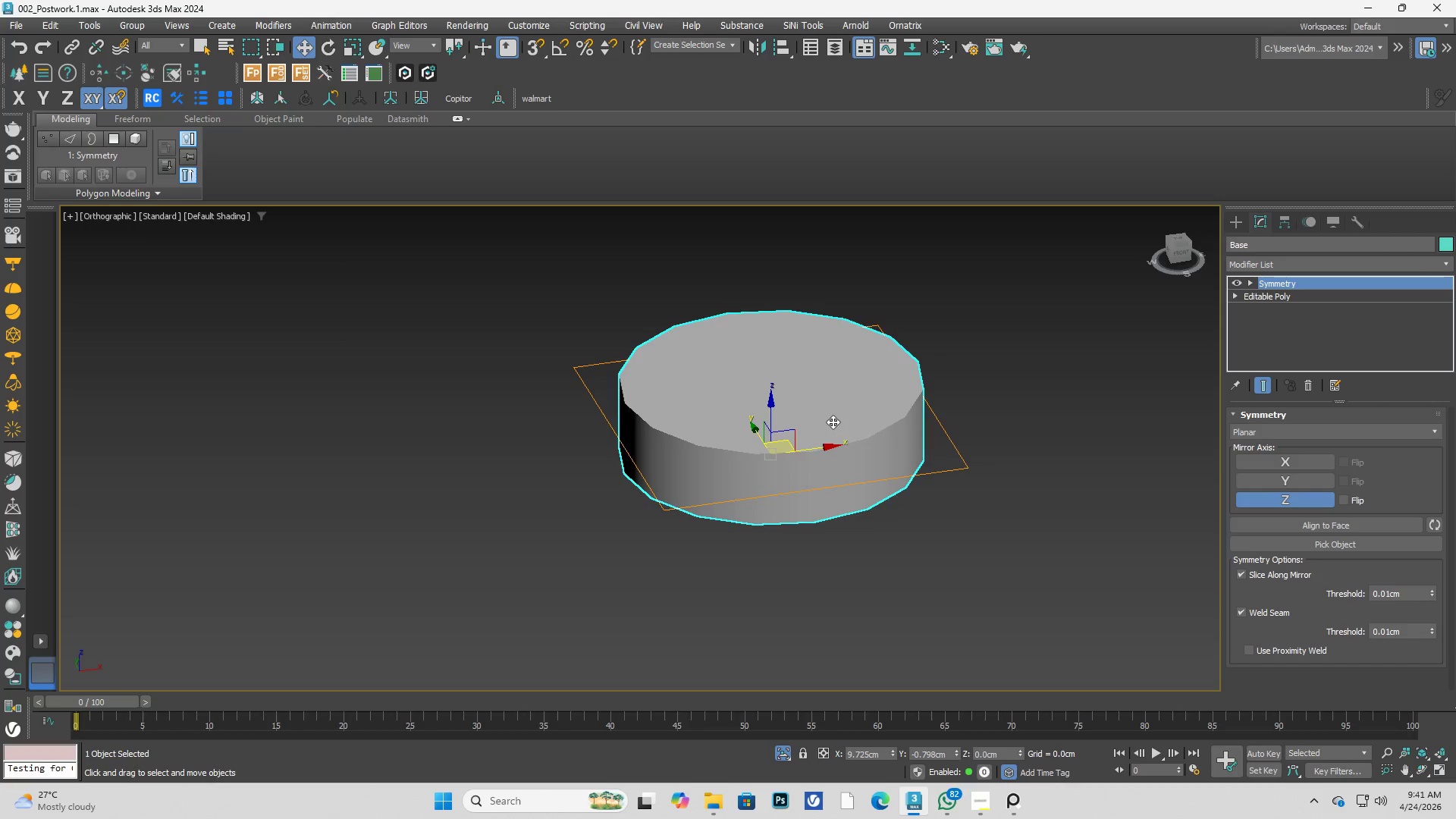 
scroll: coordinate [833, 422], scroll_direction: up, amount: 3.0
 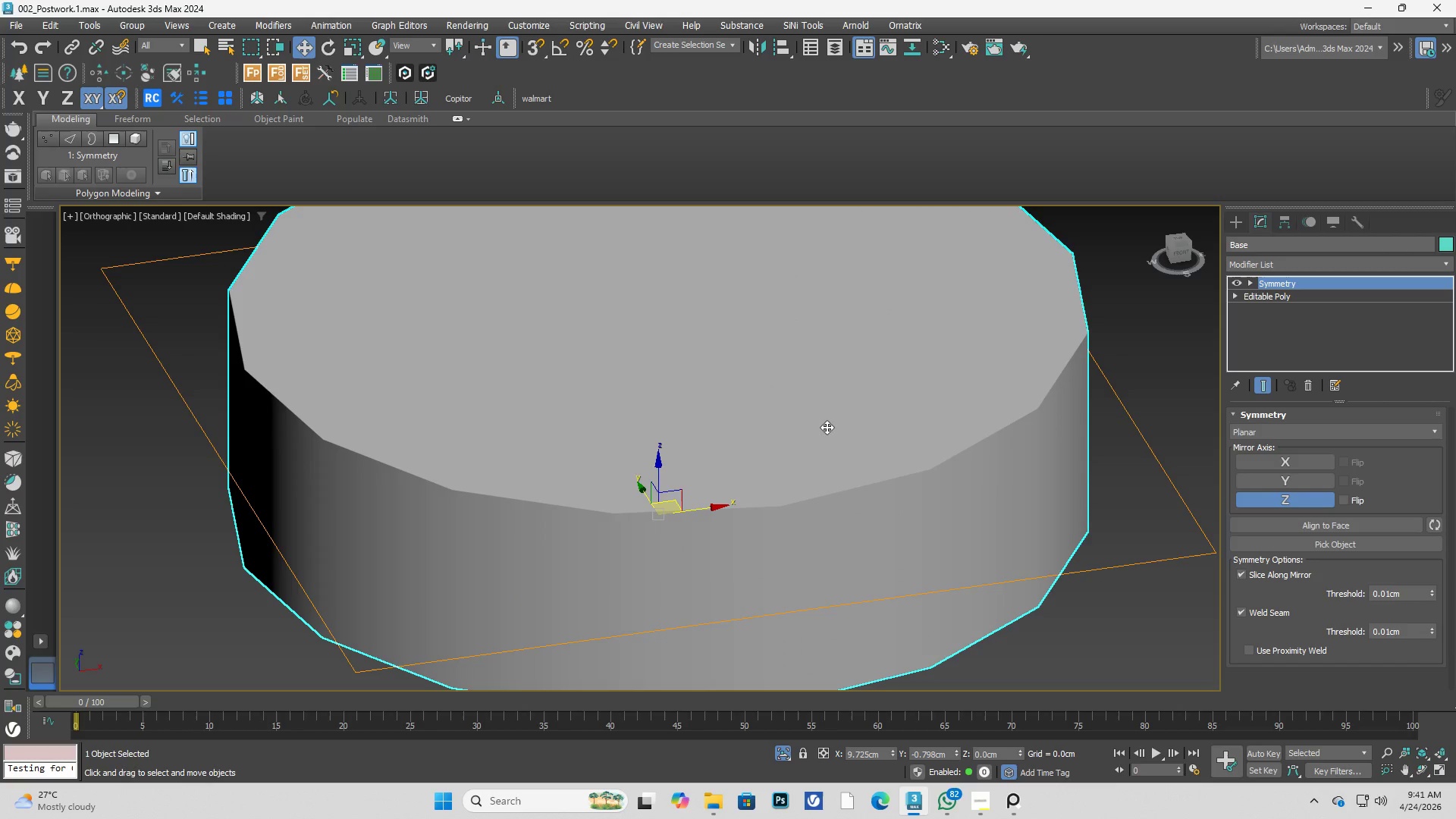 
key(Shift+J)
 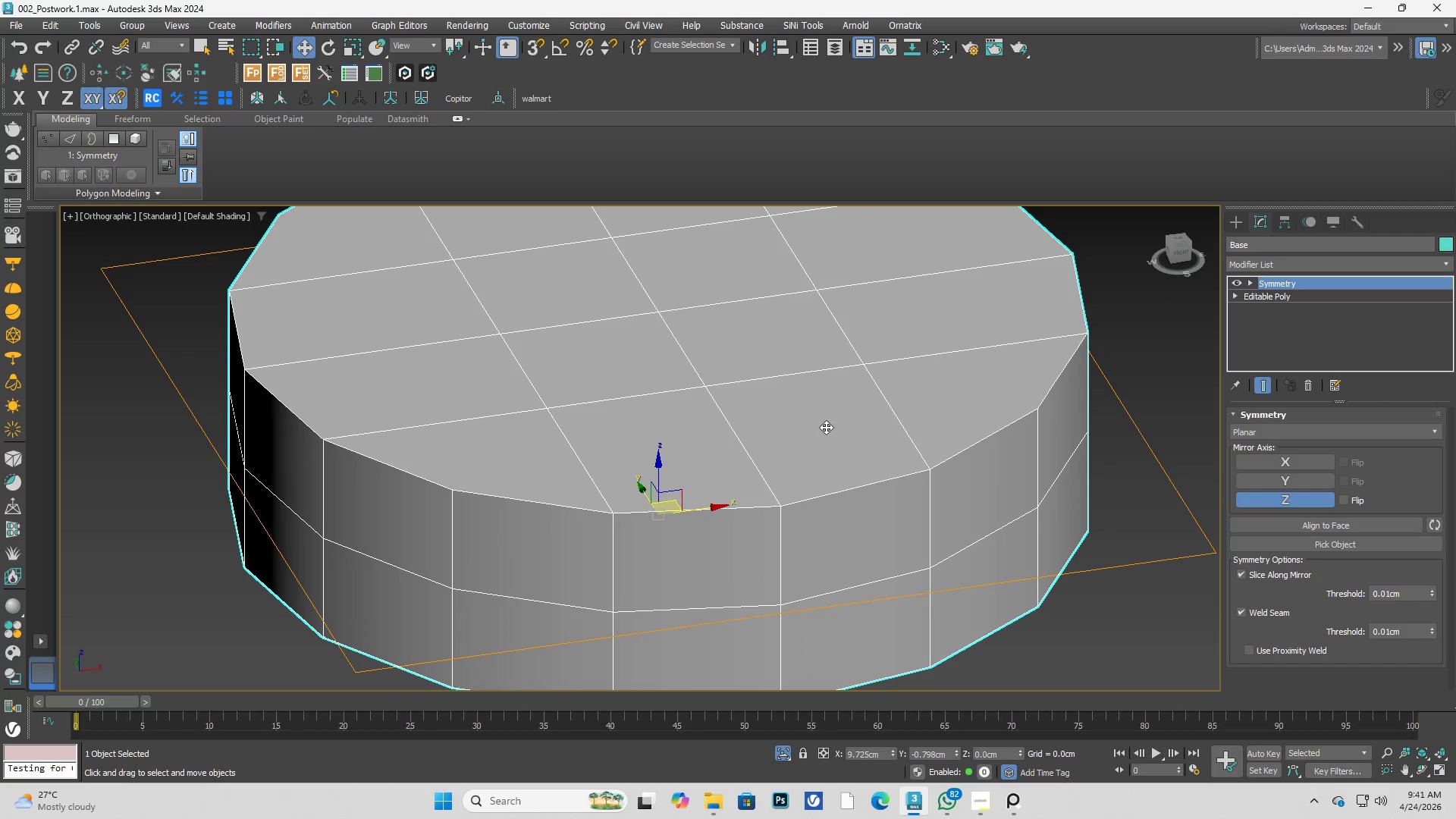 
key(Alt+AltLeft)
 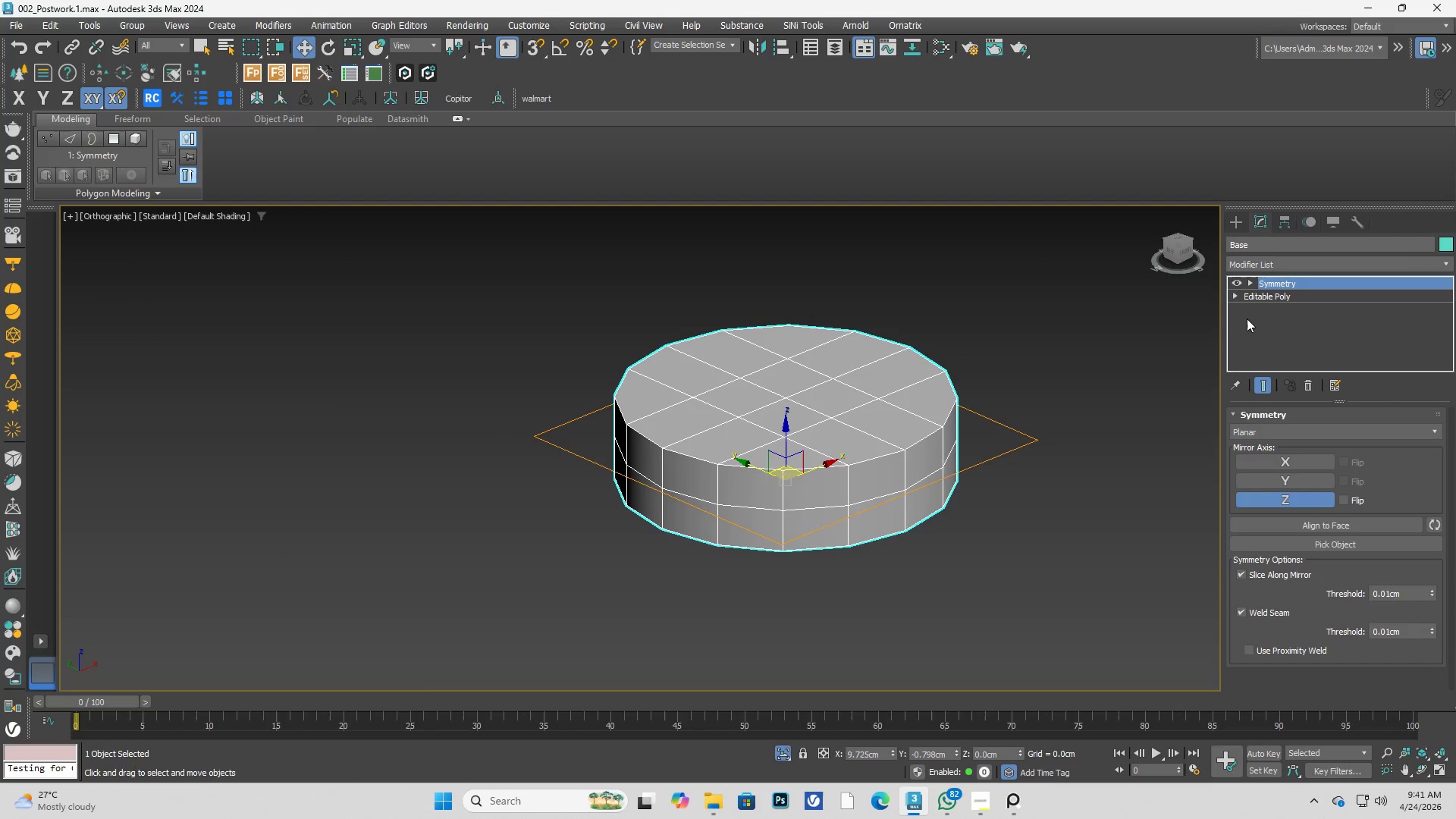 
scroll: coordinate [874, 453], scroll_direction: down, amount: 2.0
 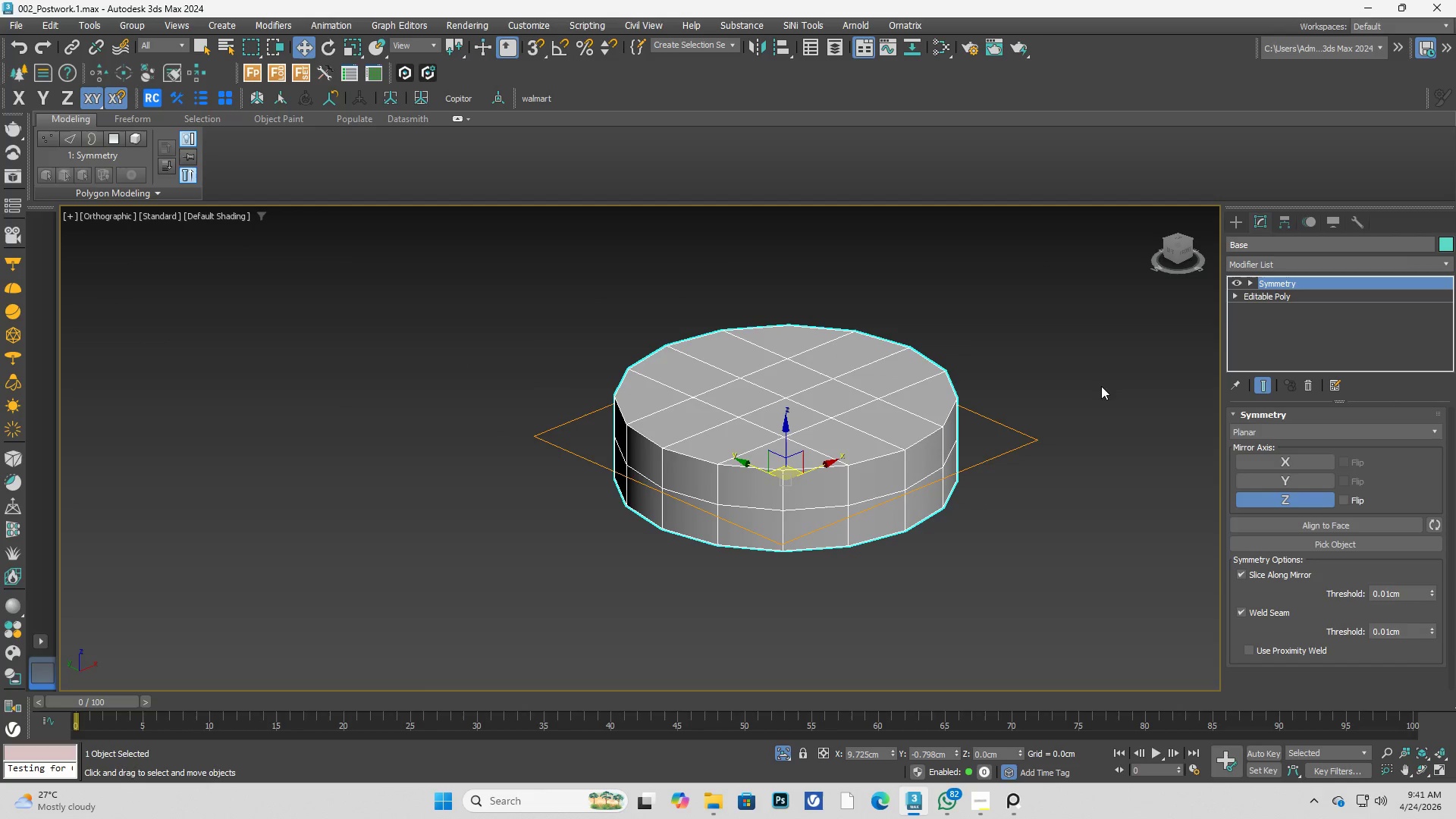 
left_click([1236, 297])
 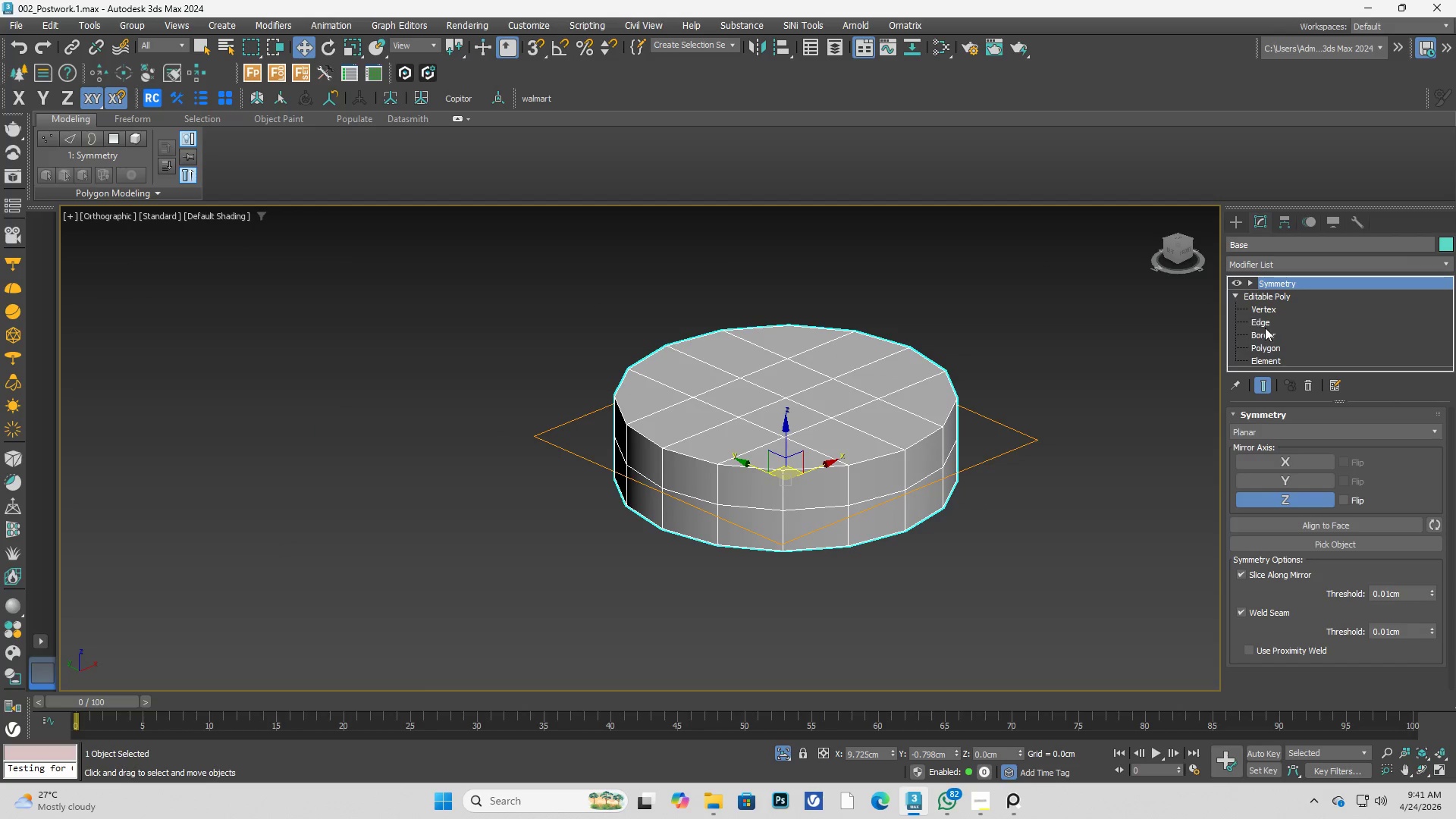 
left_click([1266, 328])
 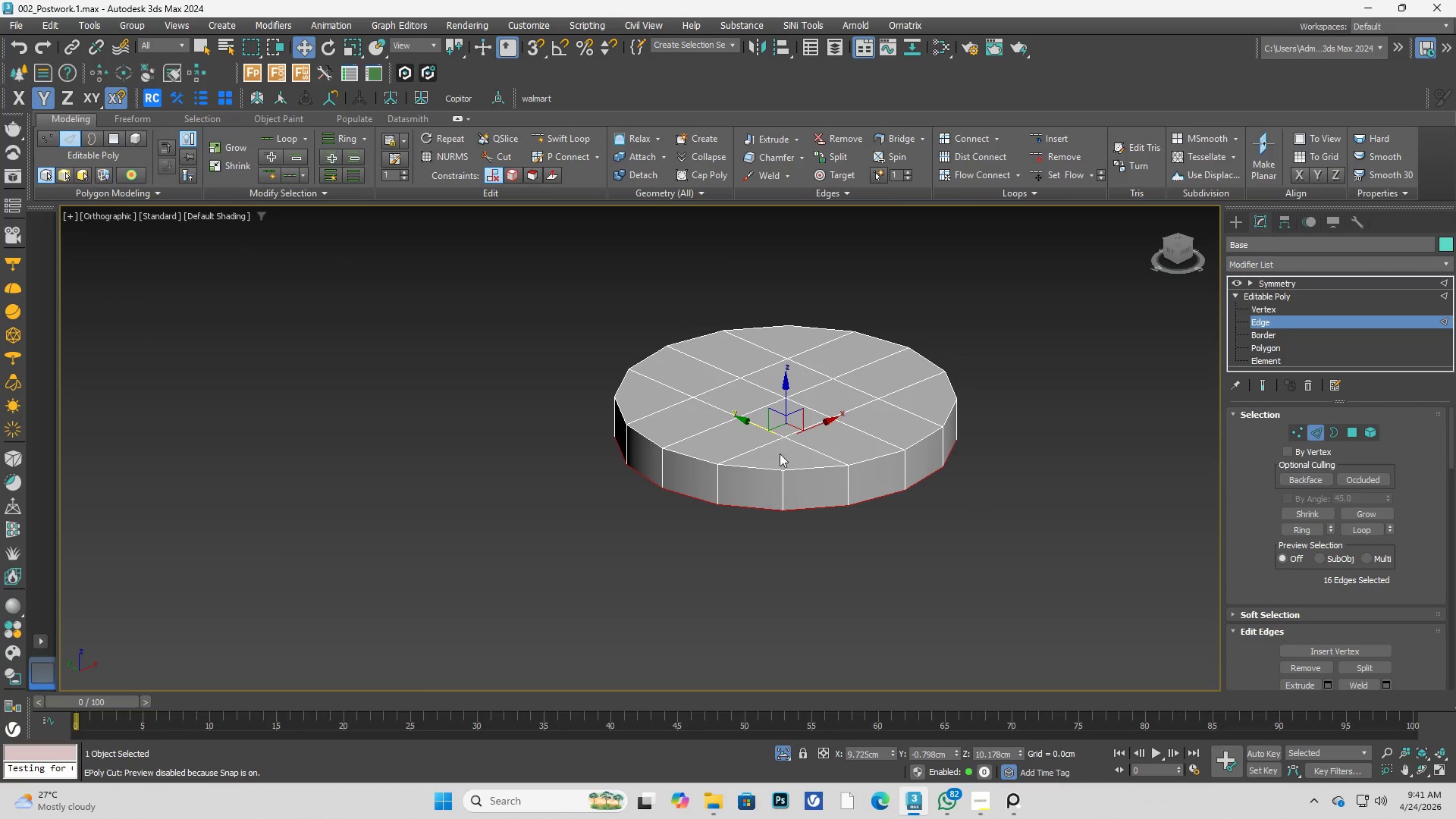 
double_click([803, 466])
 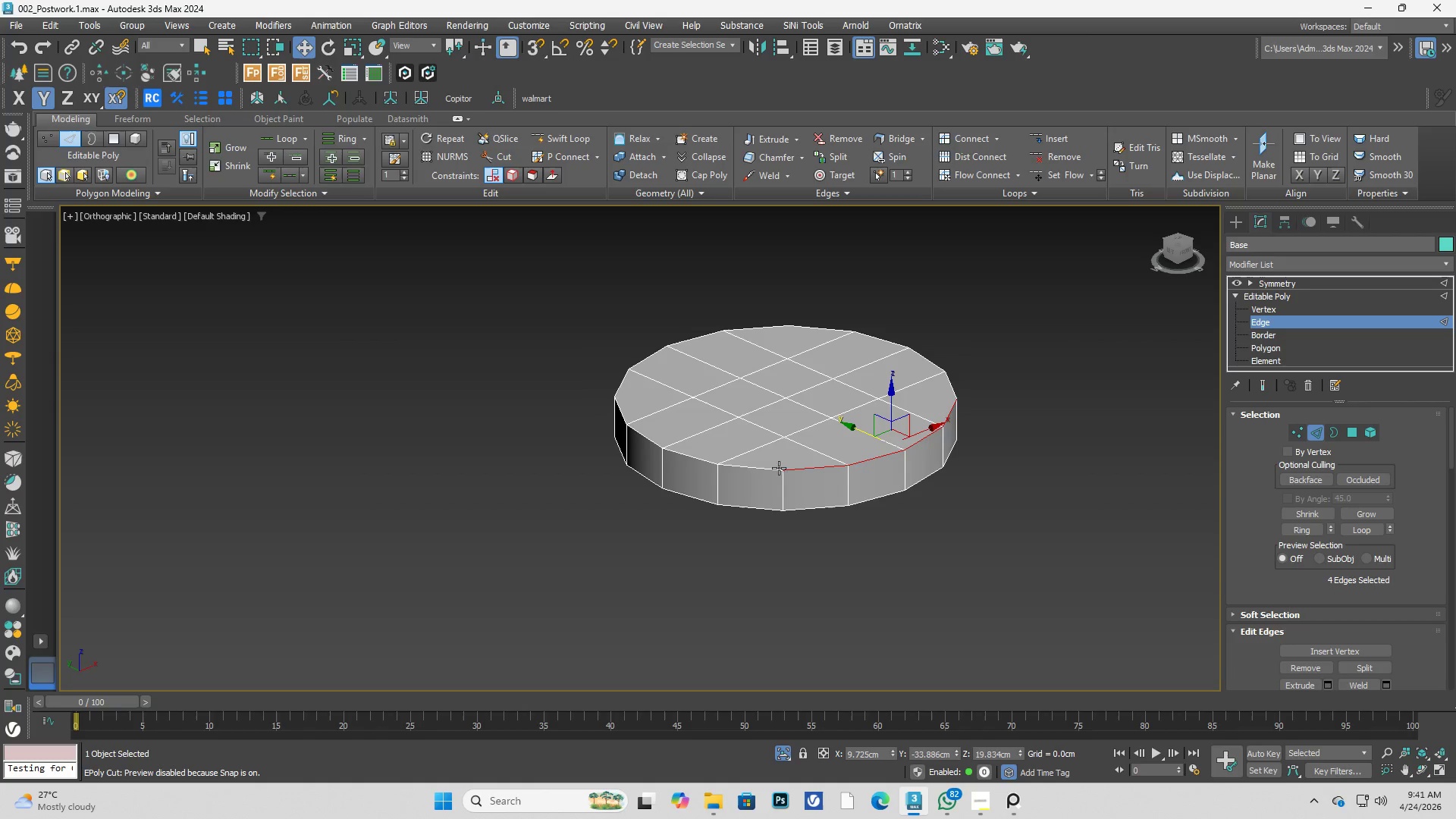 
hold_key(key=ControlLeft, duration=0.5)
double_click([768, 468])
 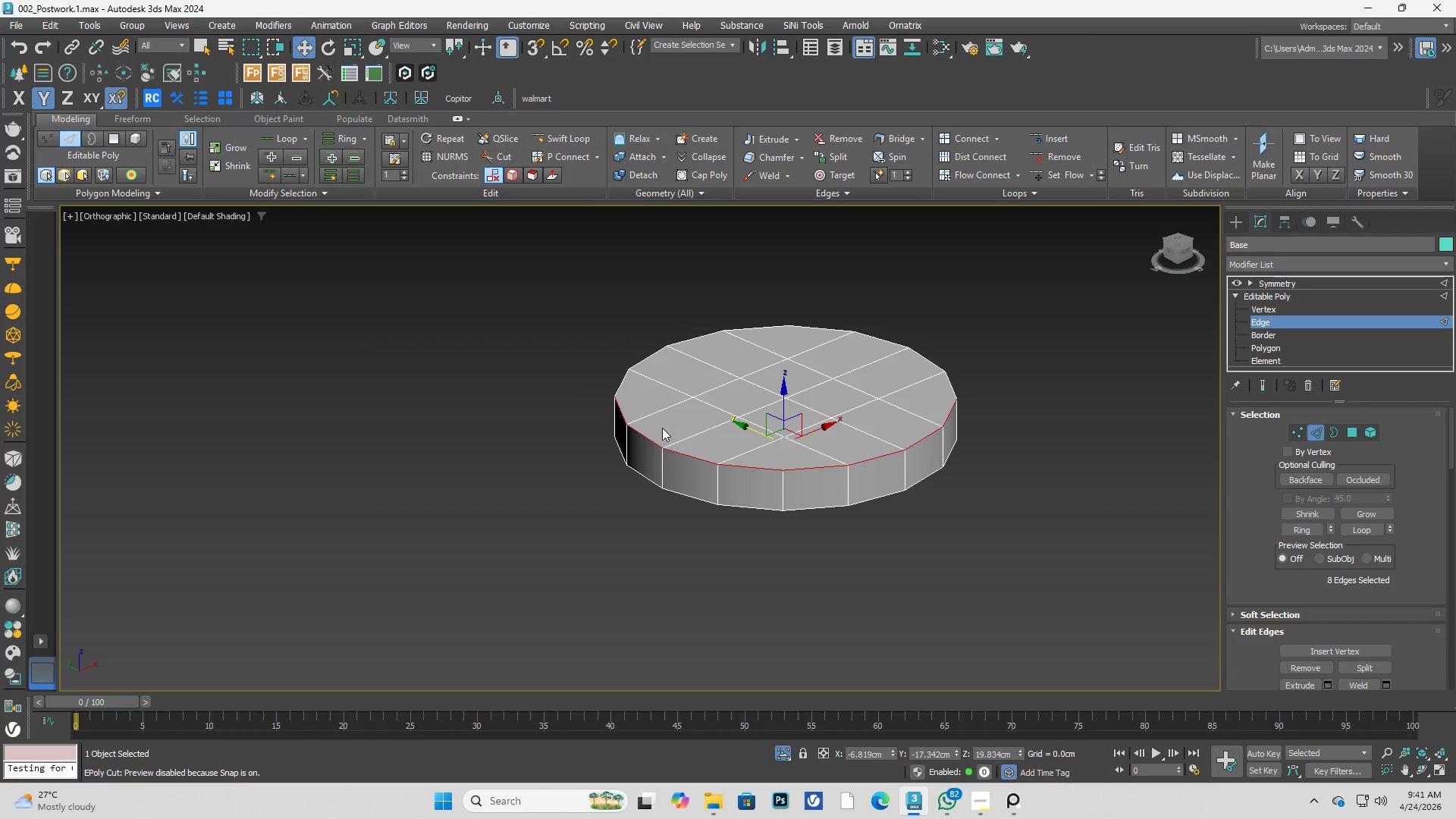 
key(Alt+AltLeft)
 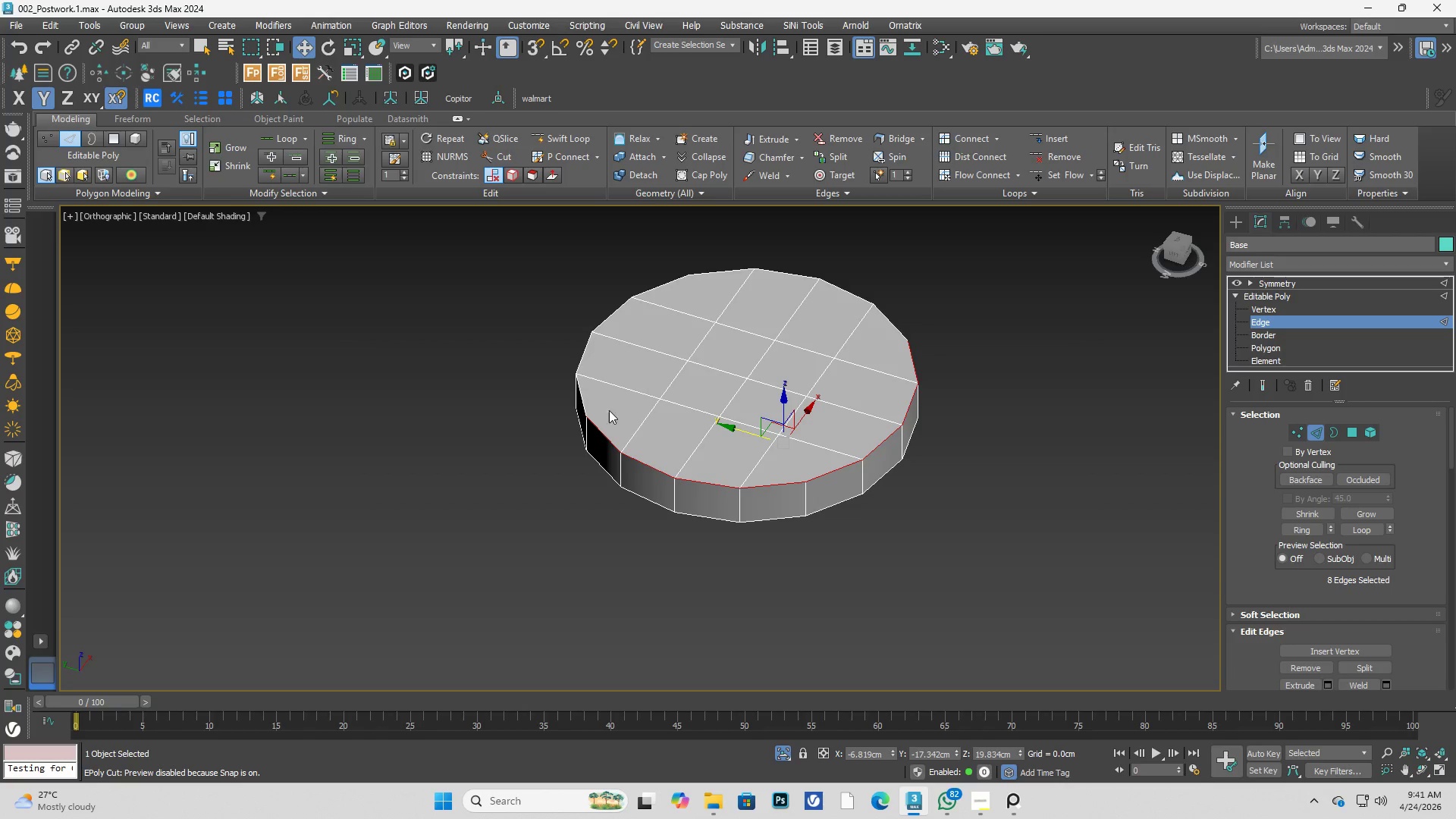 
hold_key(key=ControlLeft, duration=0.69)
double_click([587, 401])
 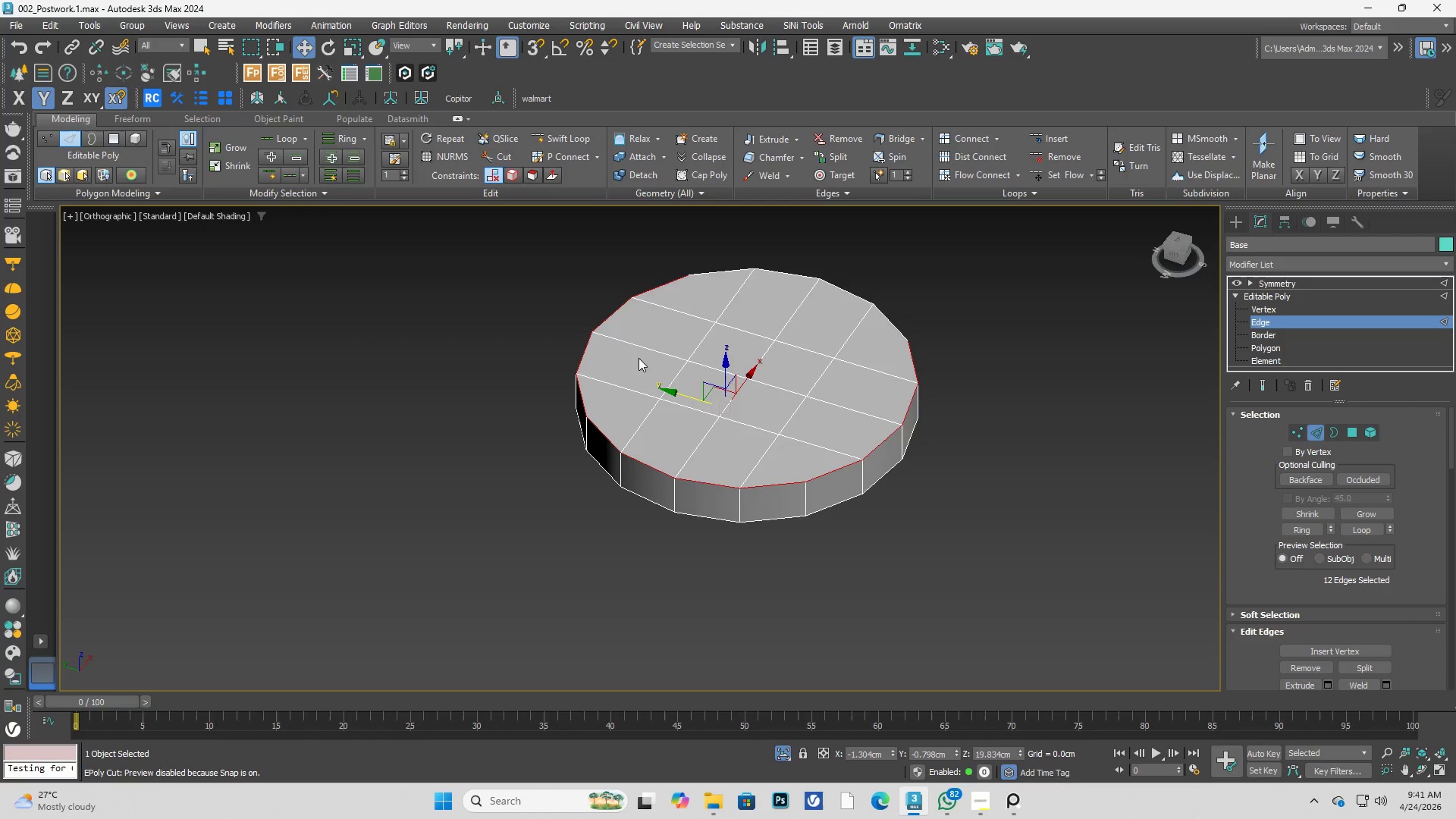 
hold_key(key=AltLeft, duration=0.5)
 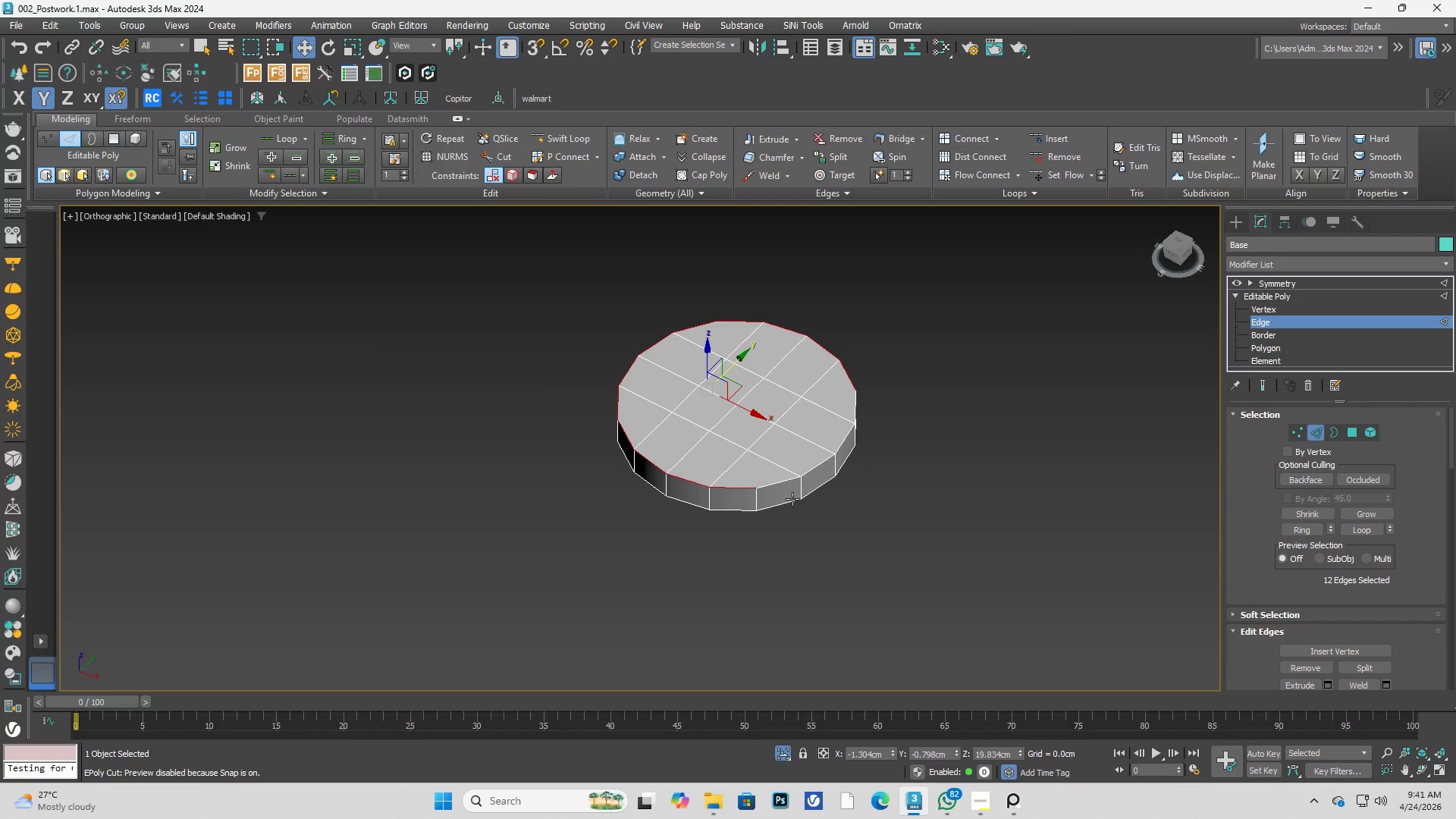 
scroll: coordinate [664, 347], scroll_direction: down, amount: 1.0
 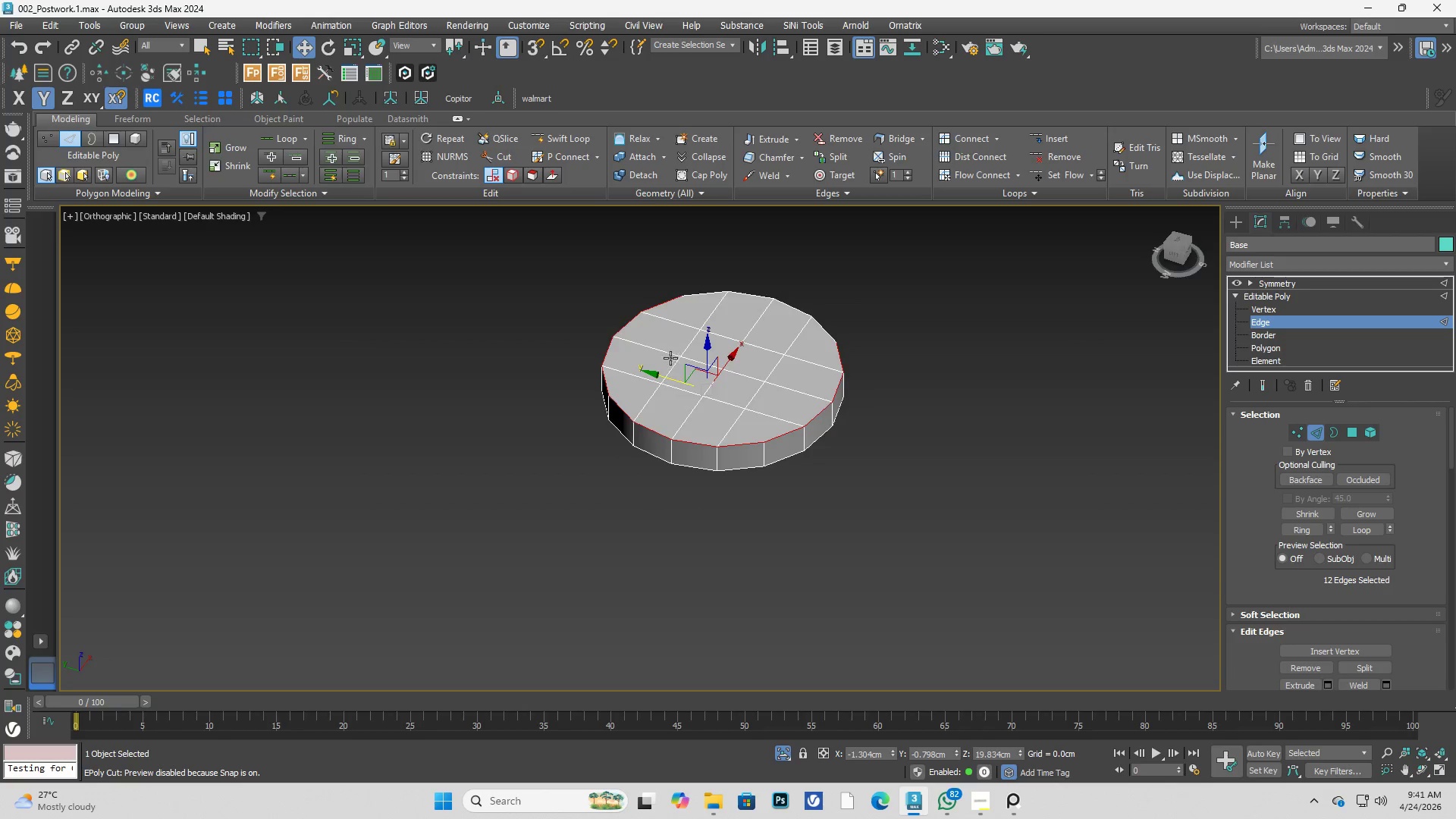 
key(Alt+AltLeft)
 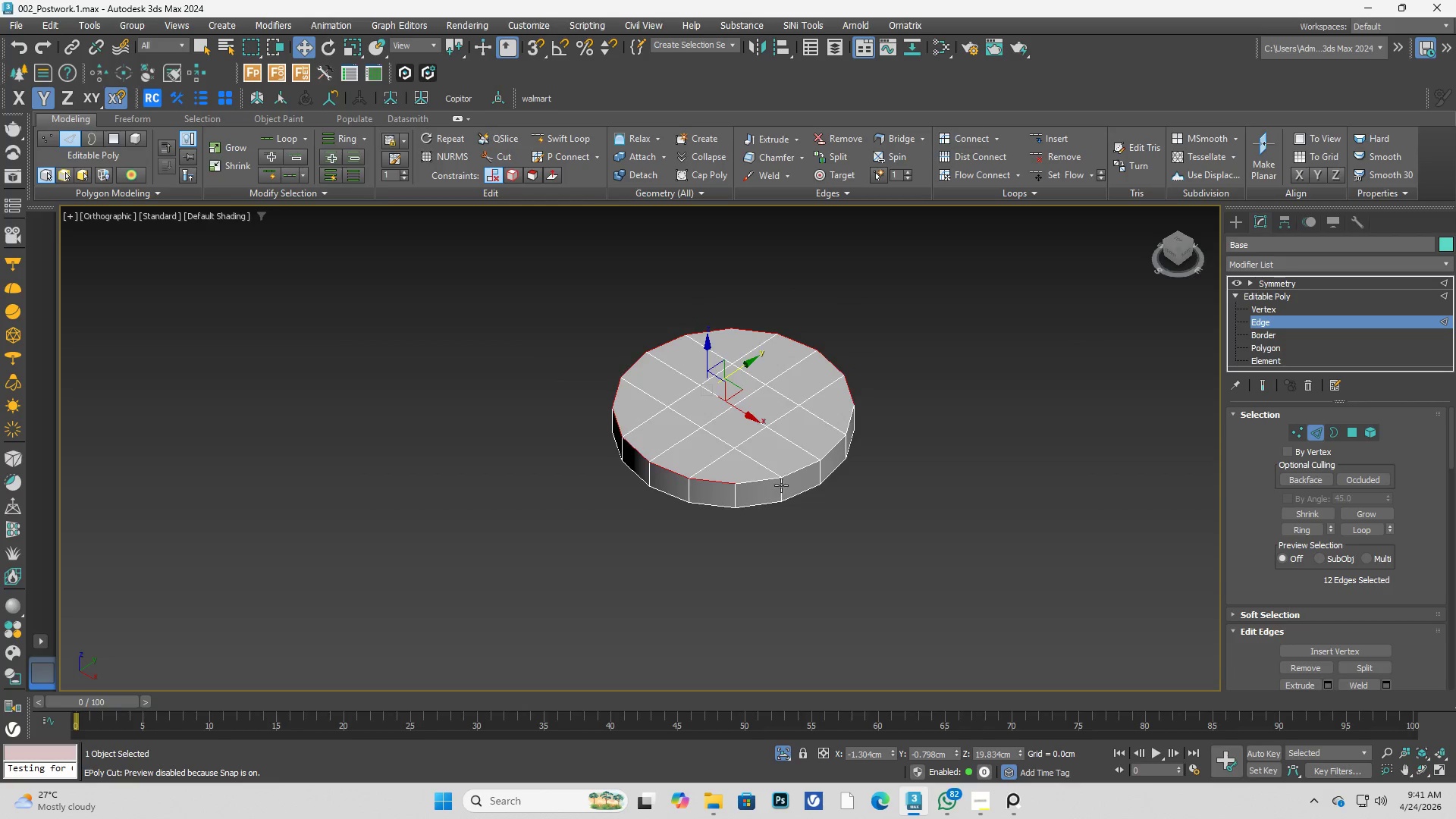 
hold_key(key=ControlLeft, duration=0.66)
left_click([758, 491])
 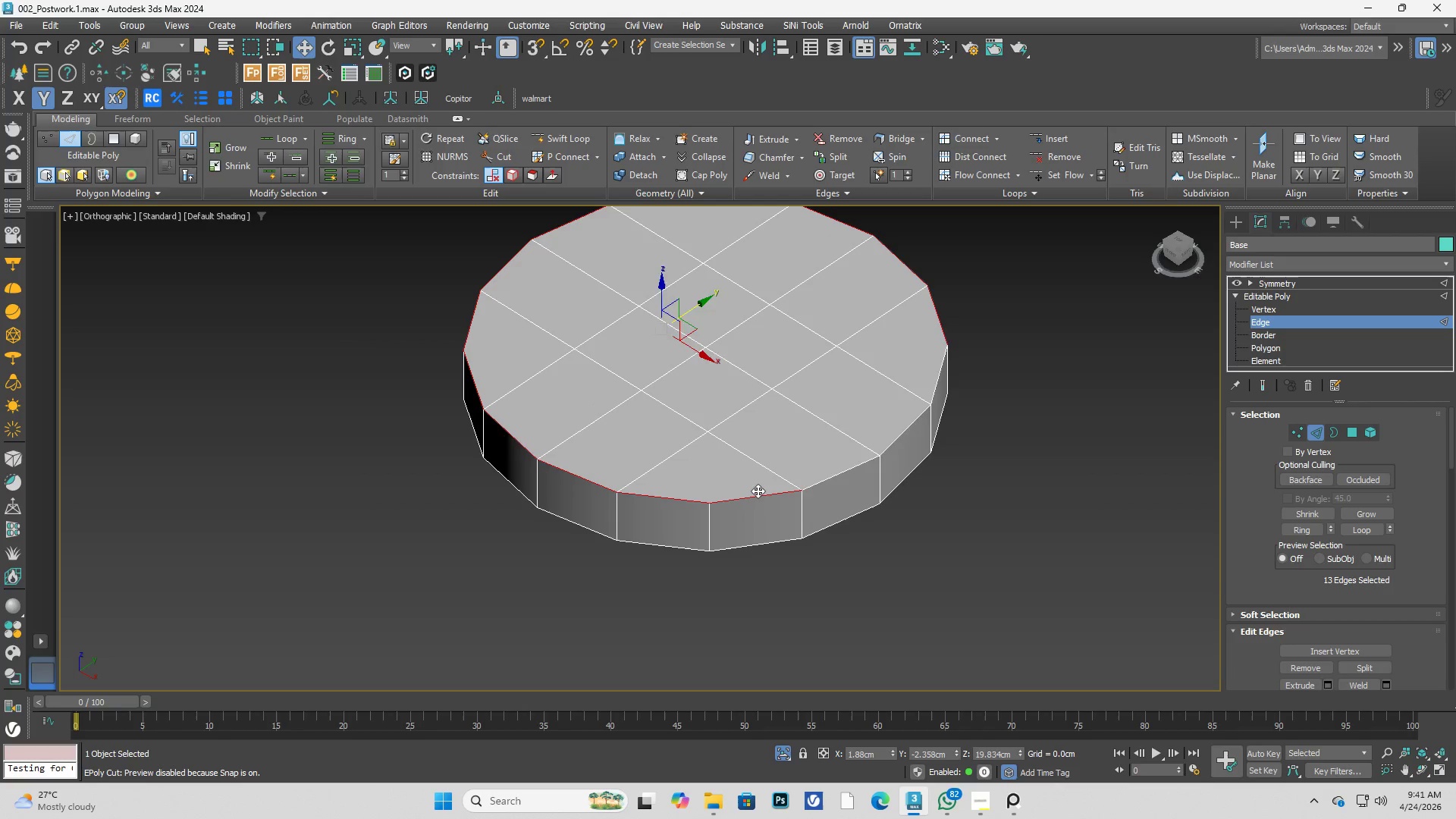 
scroll: coordinate [761, 464], scroll_direction: up, amount: 2.0
 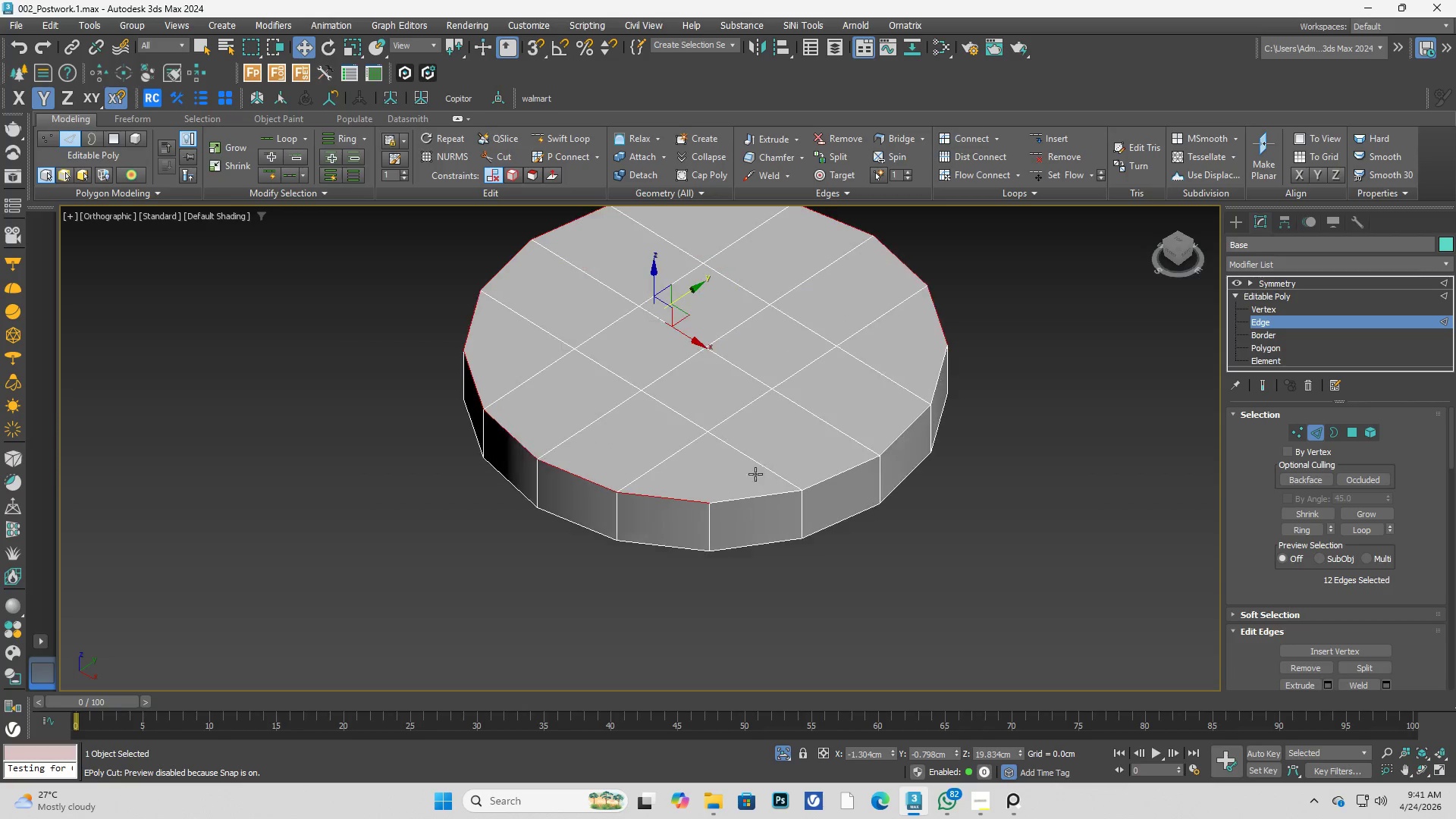 
double_click([758, 491])
 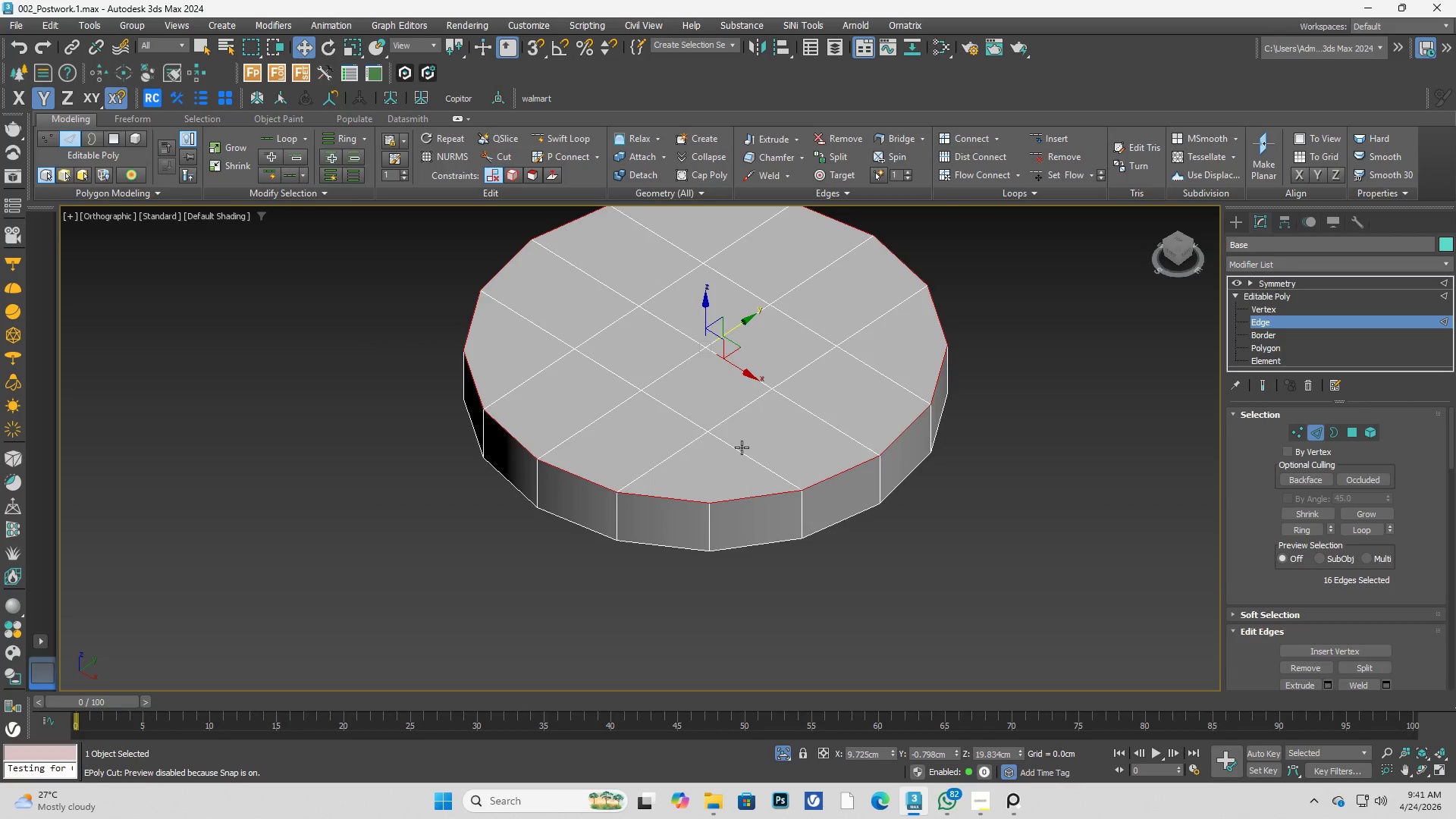 
hold_key(key=AltLeft, duration=0.39)
 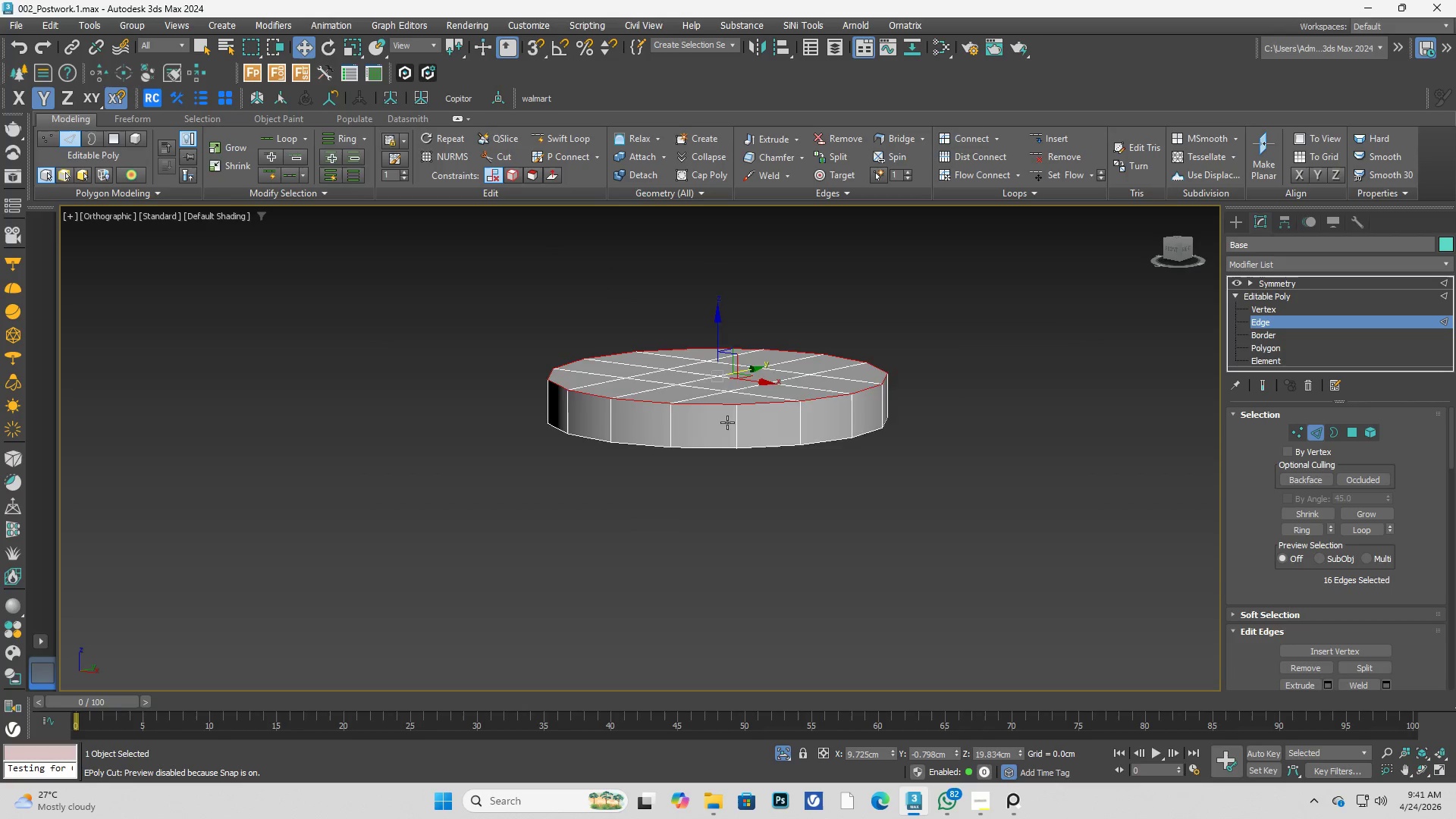 
scroll: coordinate [747, 446], scroll_direction: down, amount: 1.0
 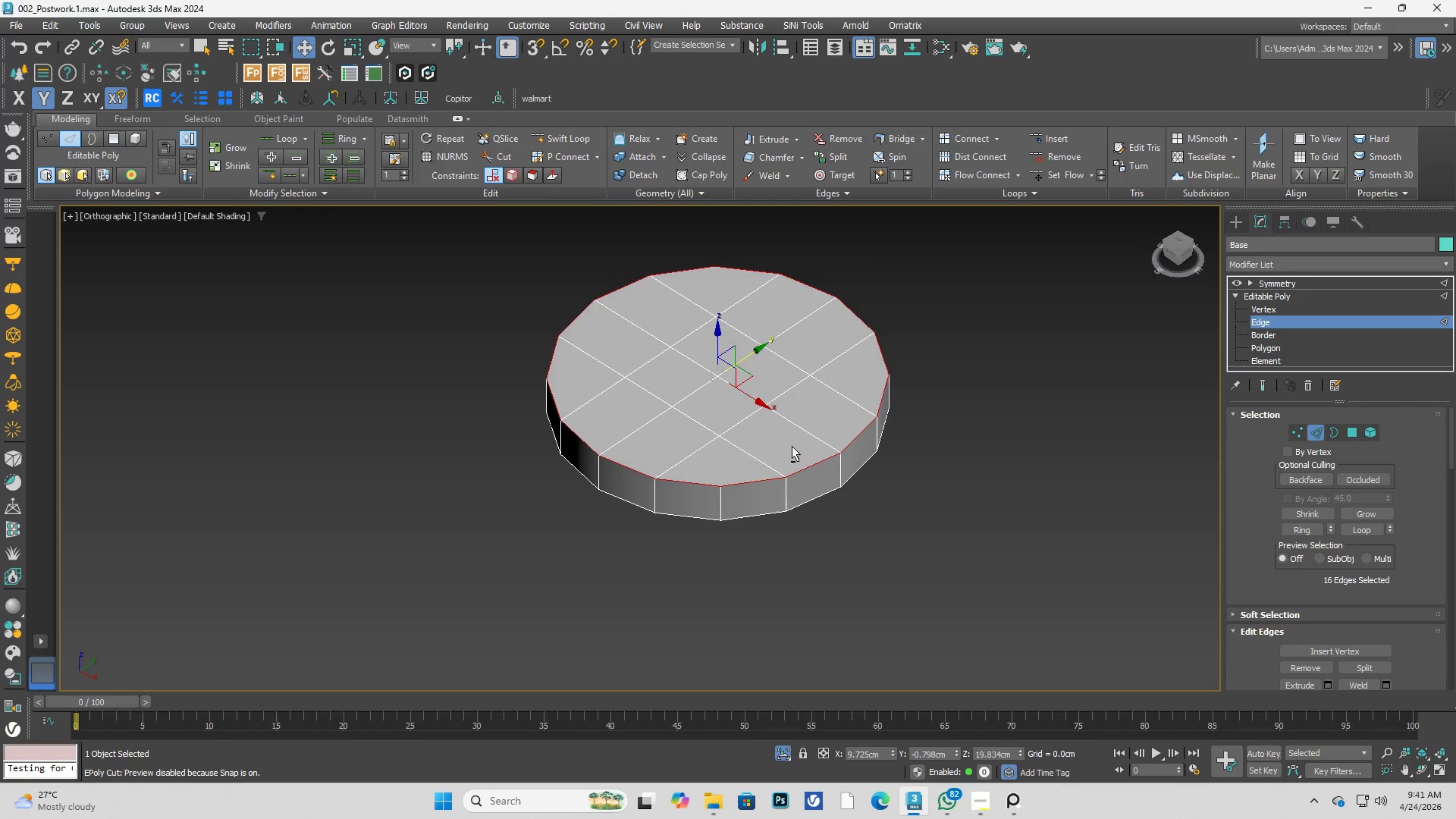 
key(Alt+AltLeft)
 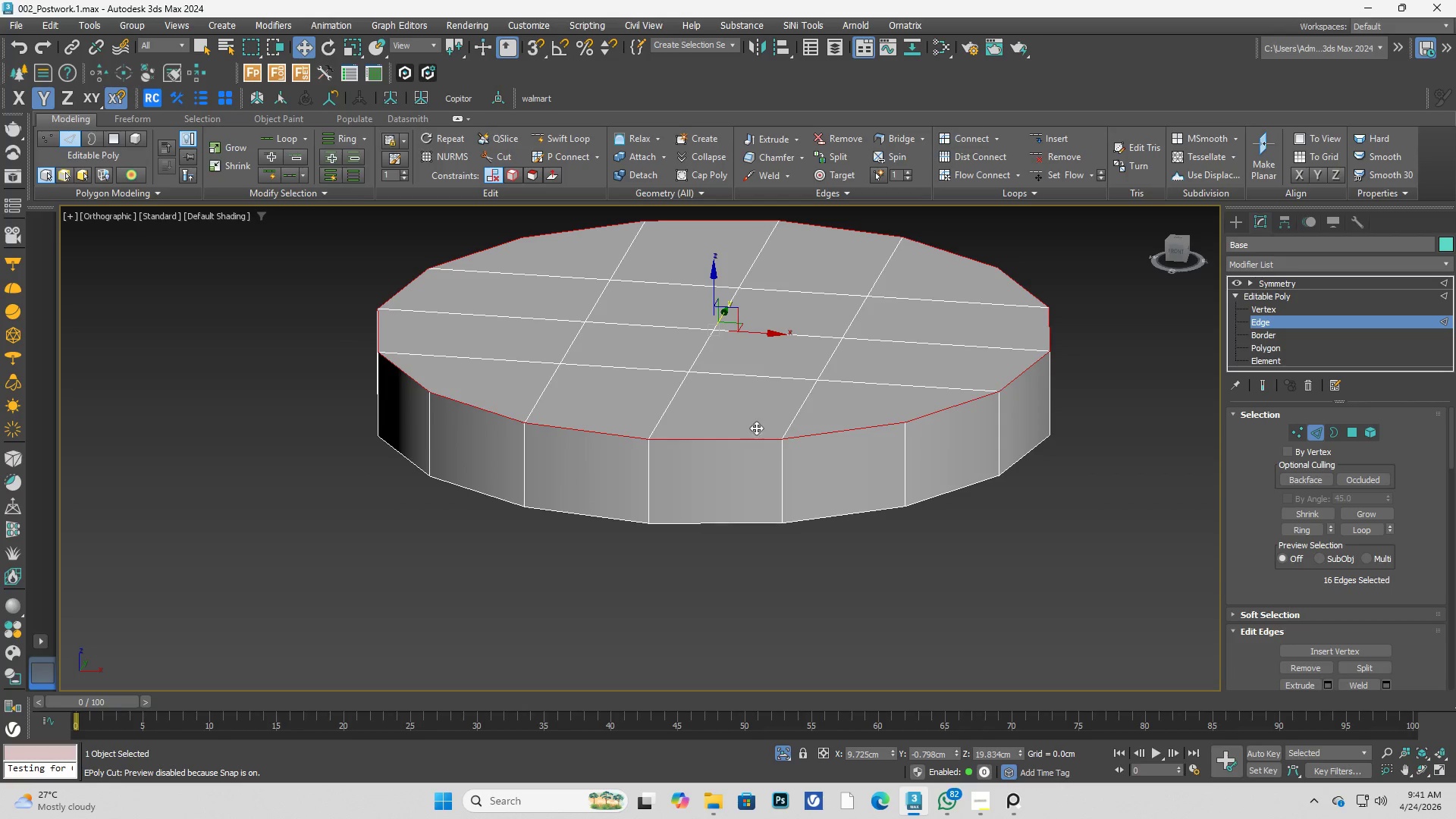 
scroll: coordinate [721, 423], scroll_direction: up, amount: 2.0
 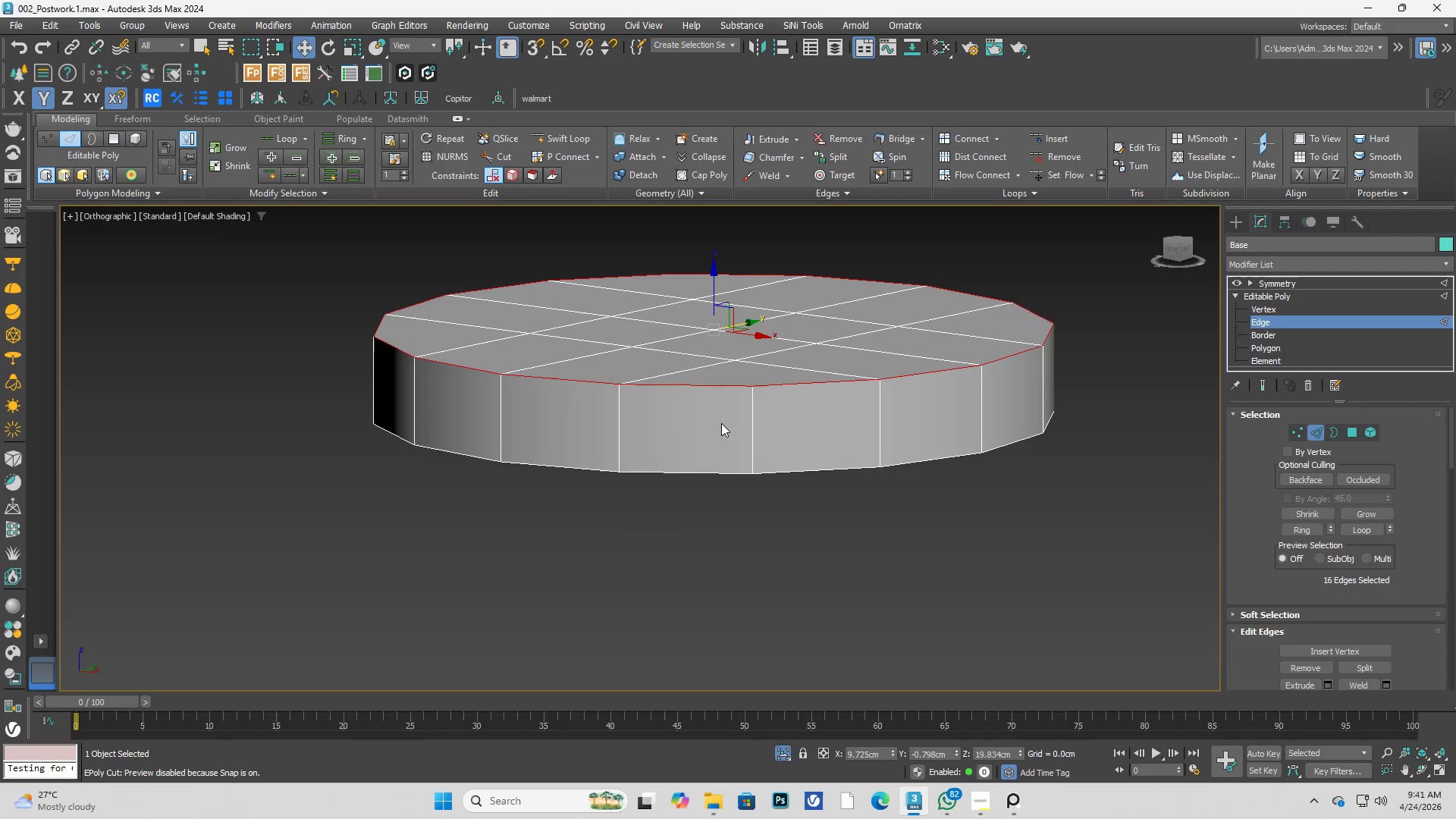 
right_click([759, 435])
 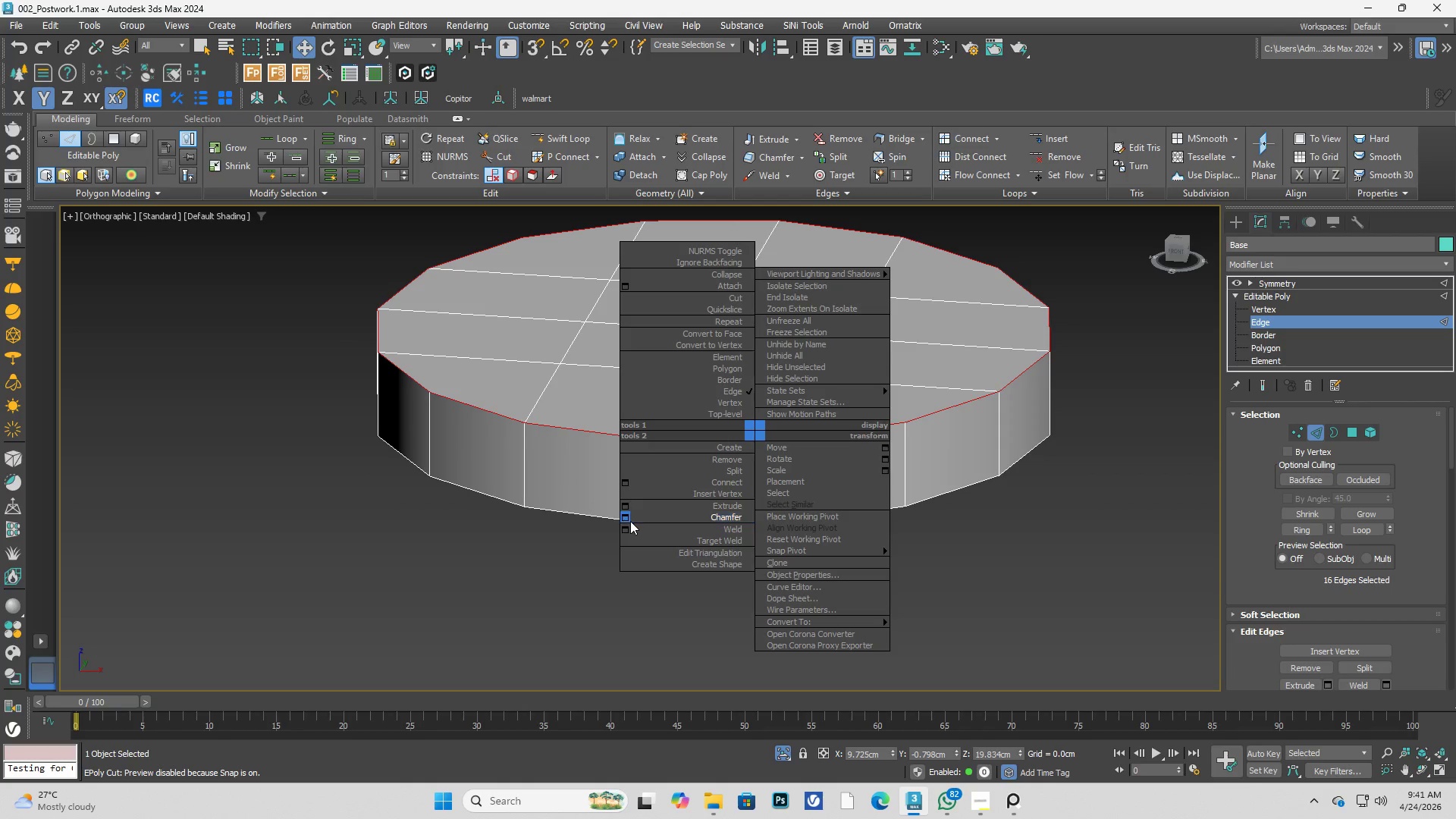 
left_click([625, 519])
 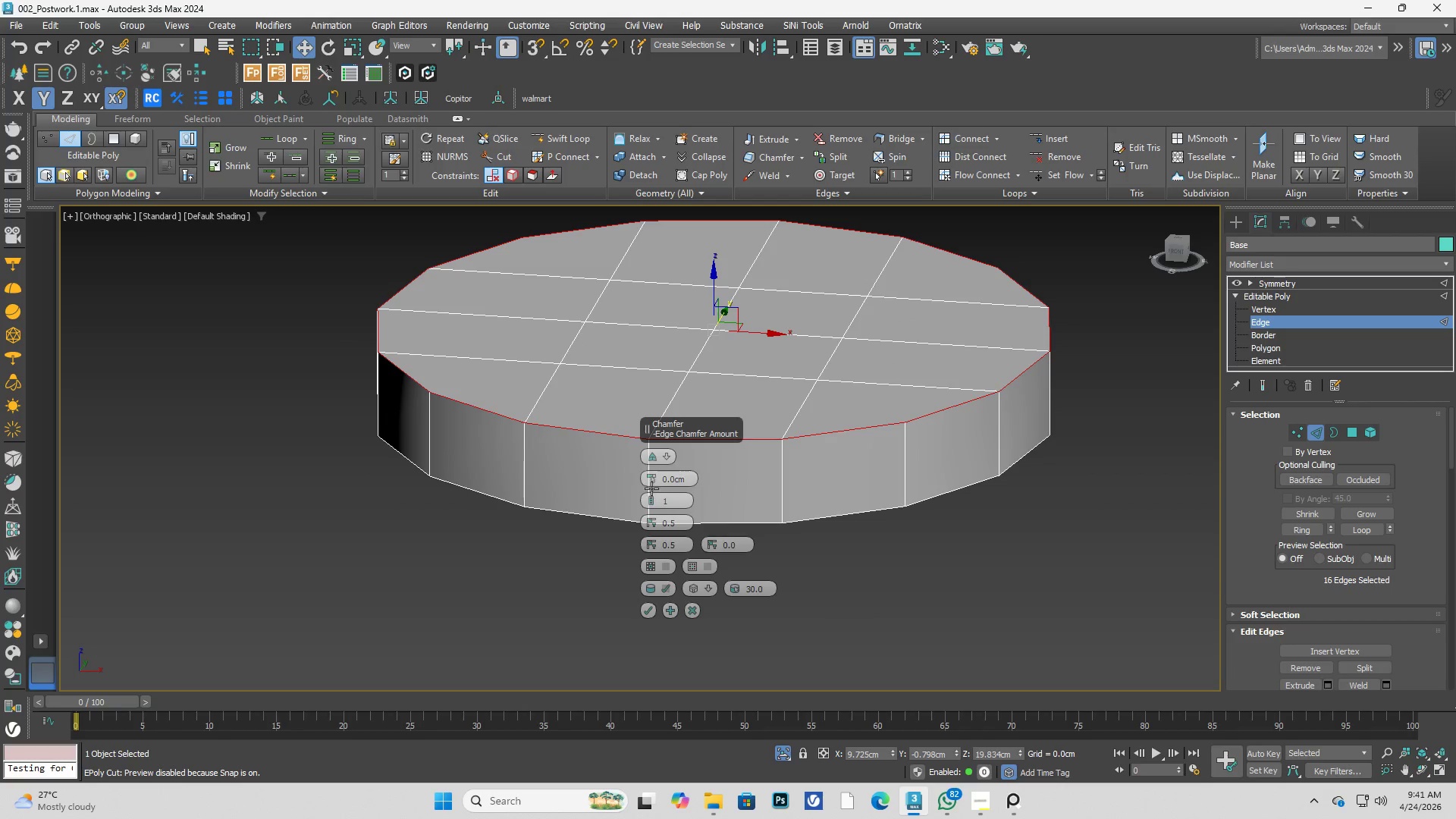 
hold_key(key=AltLeft, duration=4.59)
left_click_drag(start_coordinate=[651, 479], to_coordinate=[644, 385])
 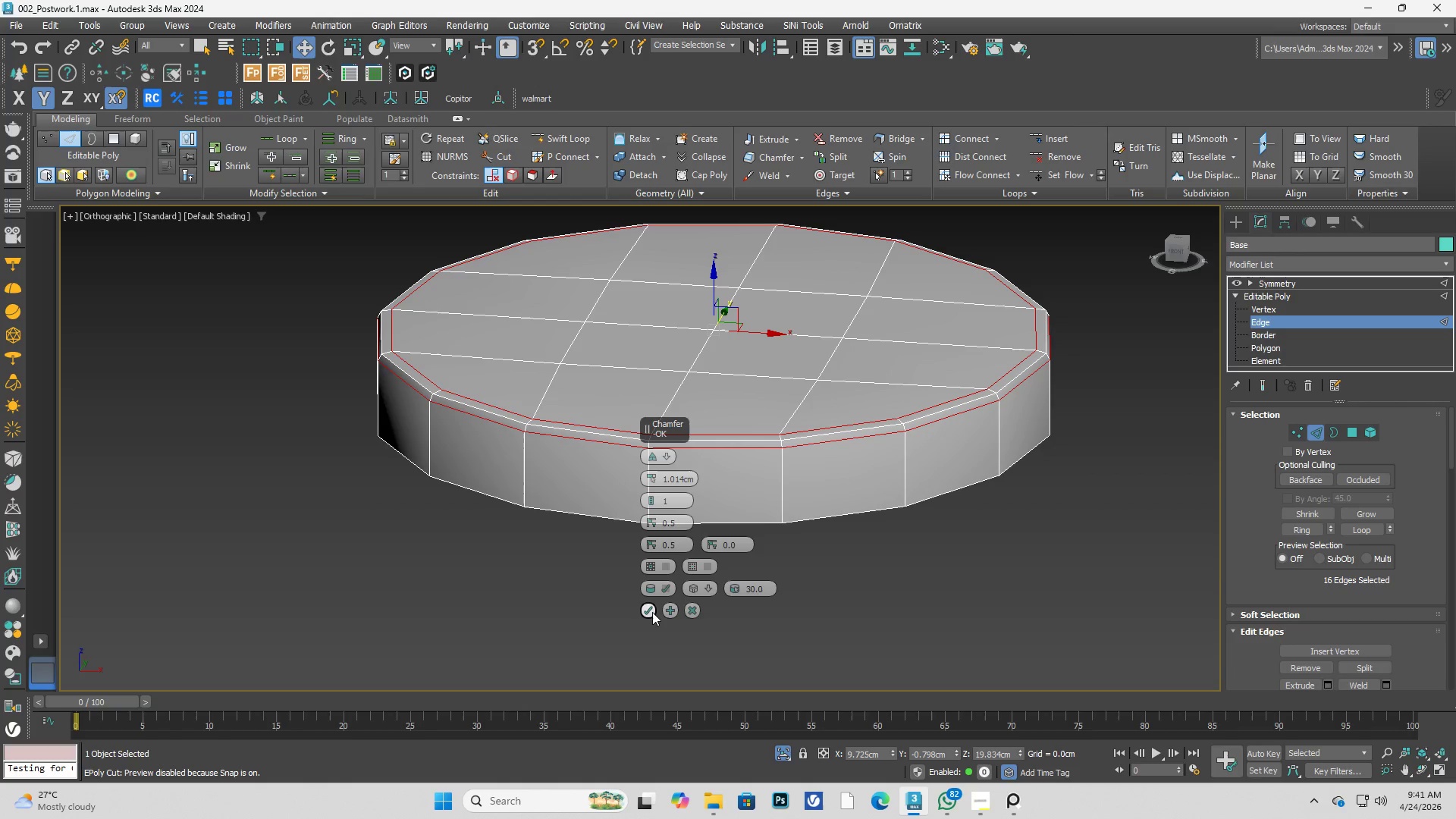 
left_click([652, 612])
 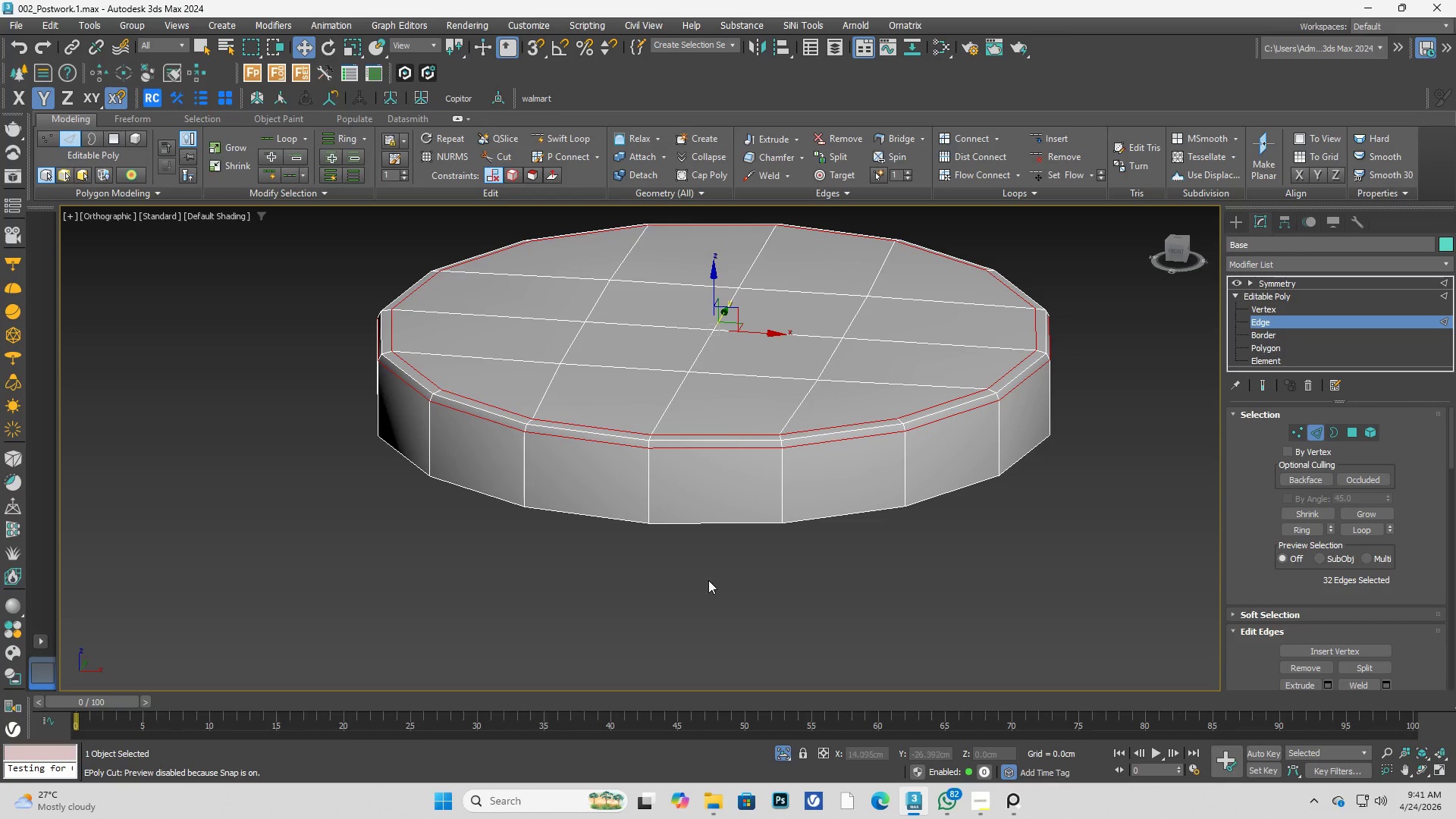 
key(Control+ControlLeft)
 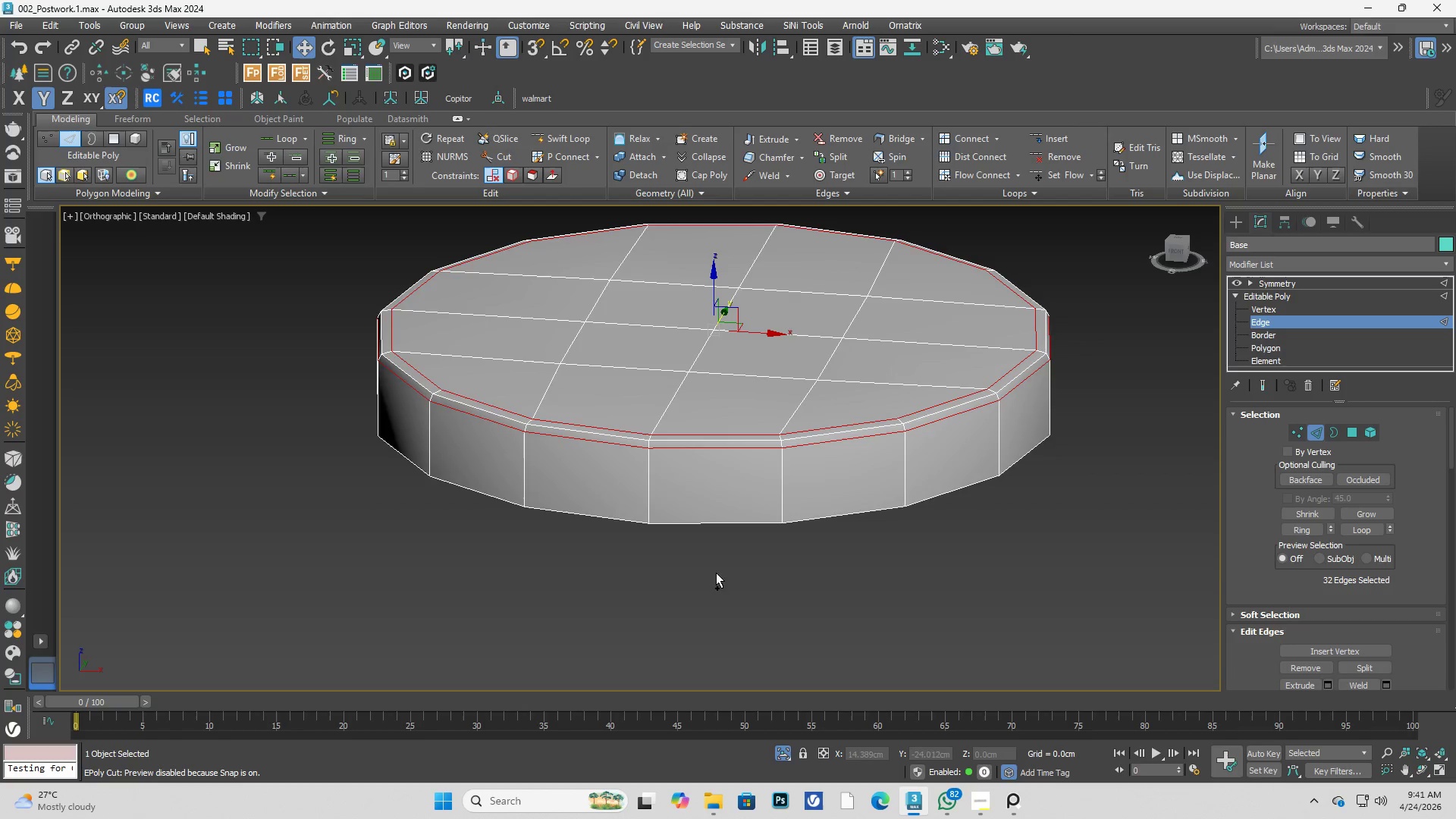 
key(Control+Space)
 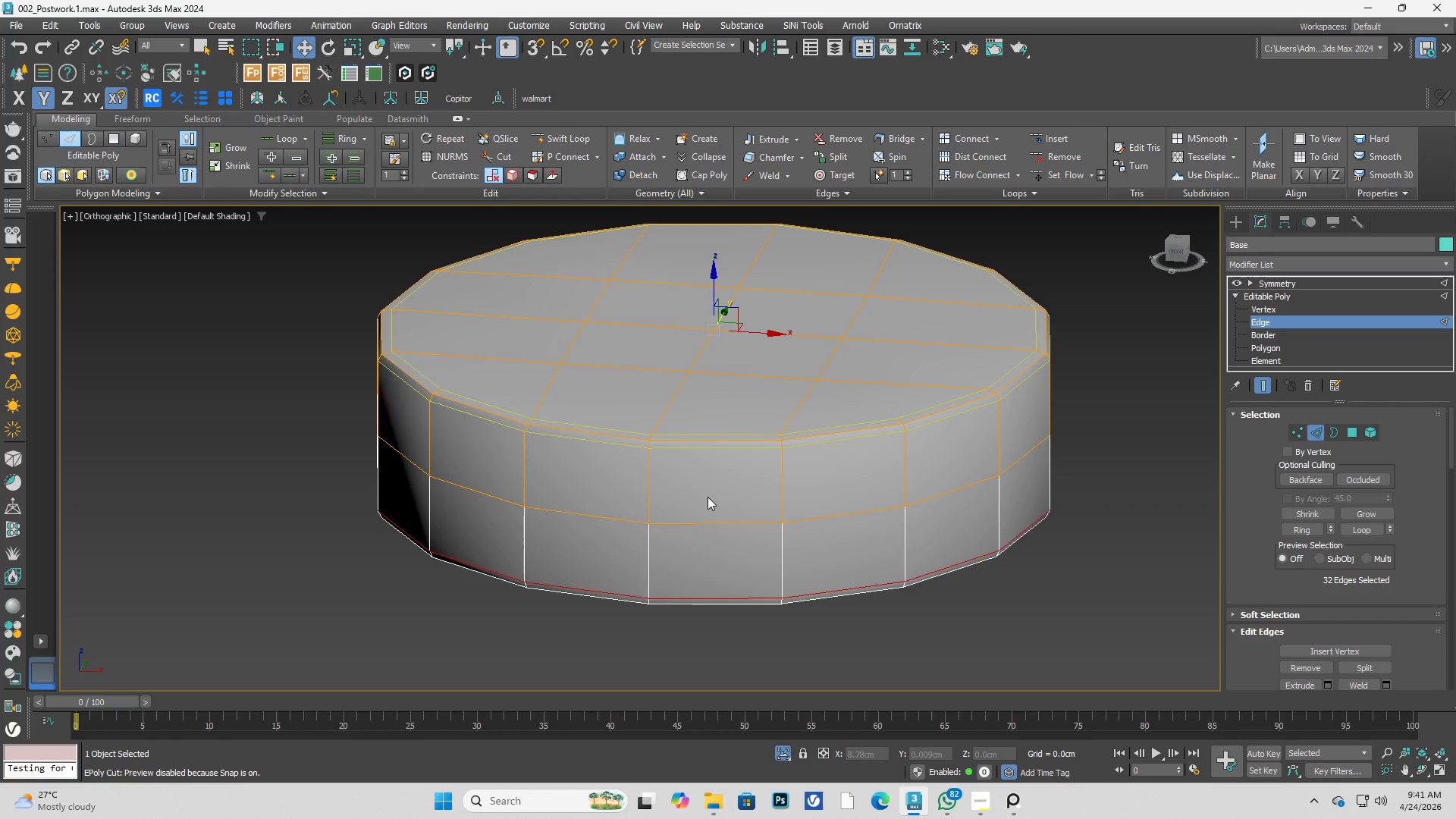 
hold_key(key=AltLeft, duration=0.58)
 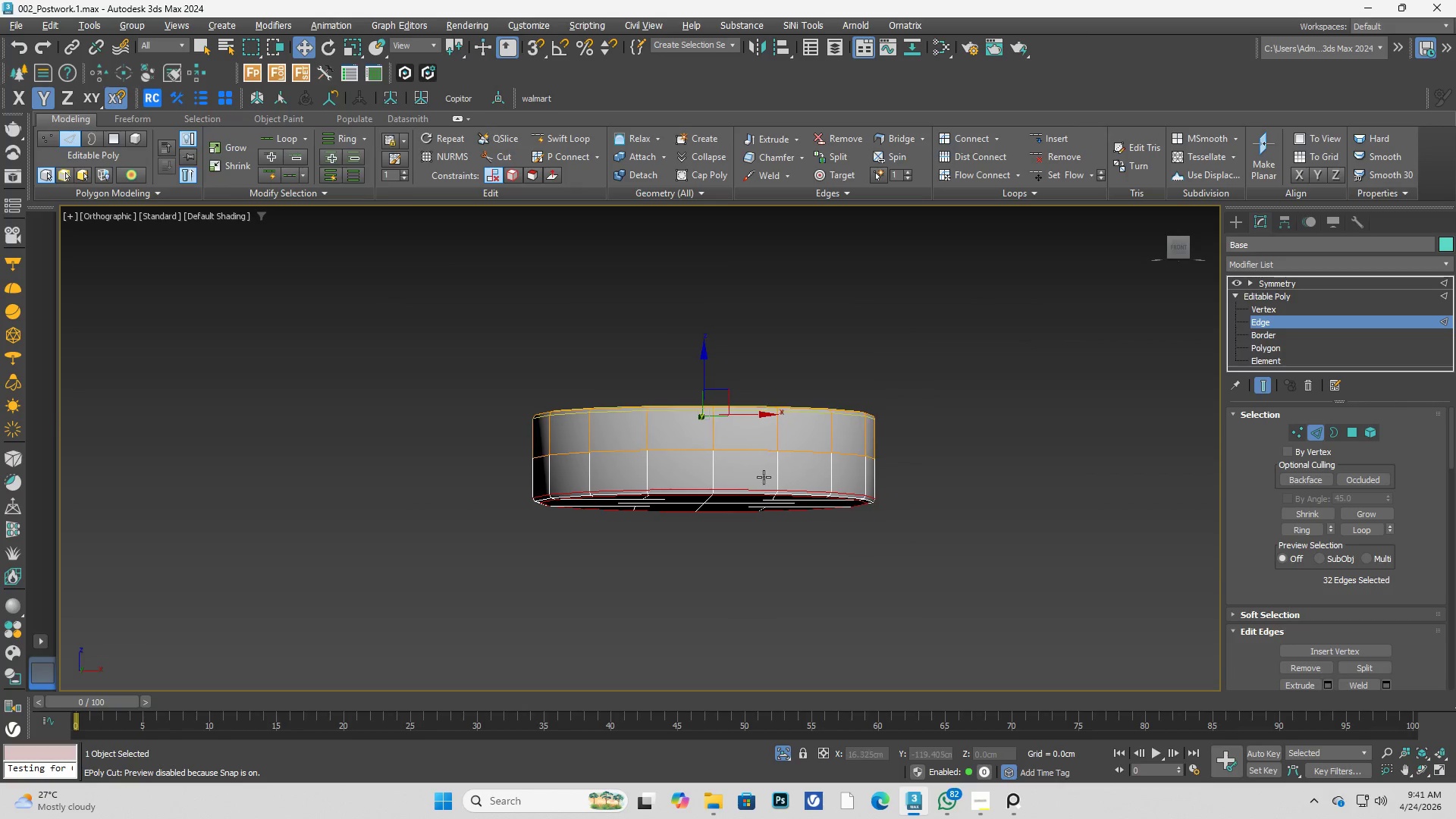 
scroll: coordinate [708, 496], scroll_direction: down, amount: 2.0
 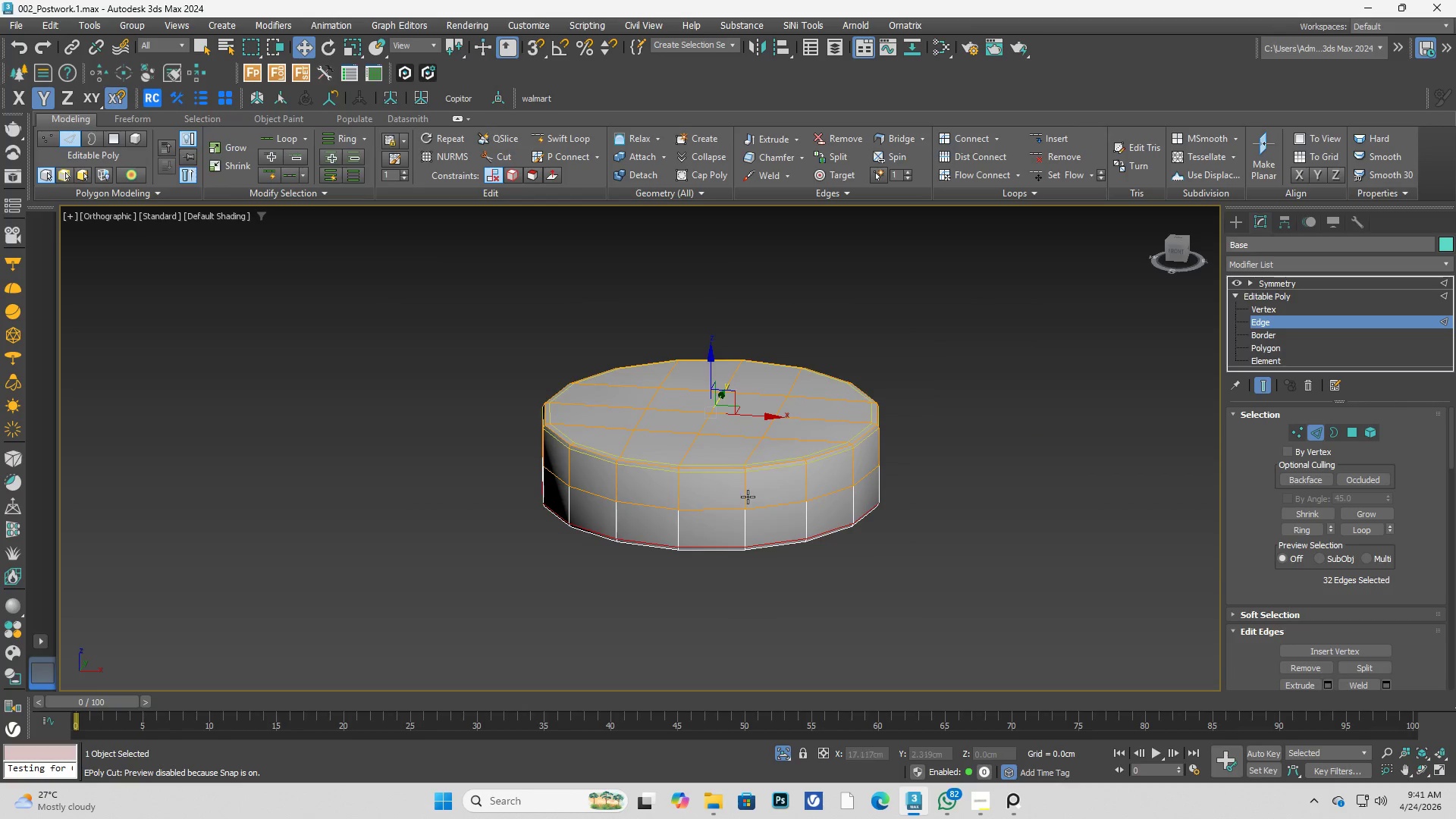 
key(F)
 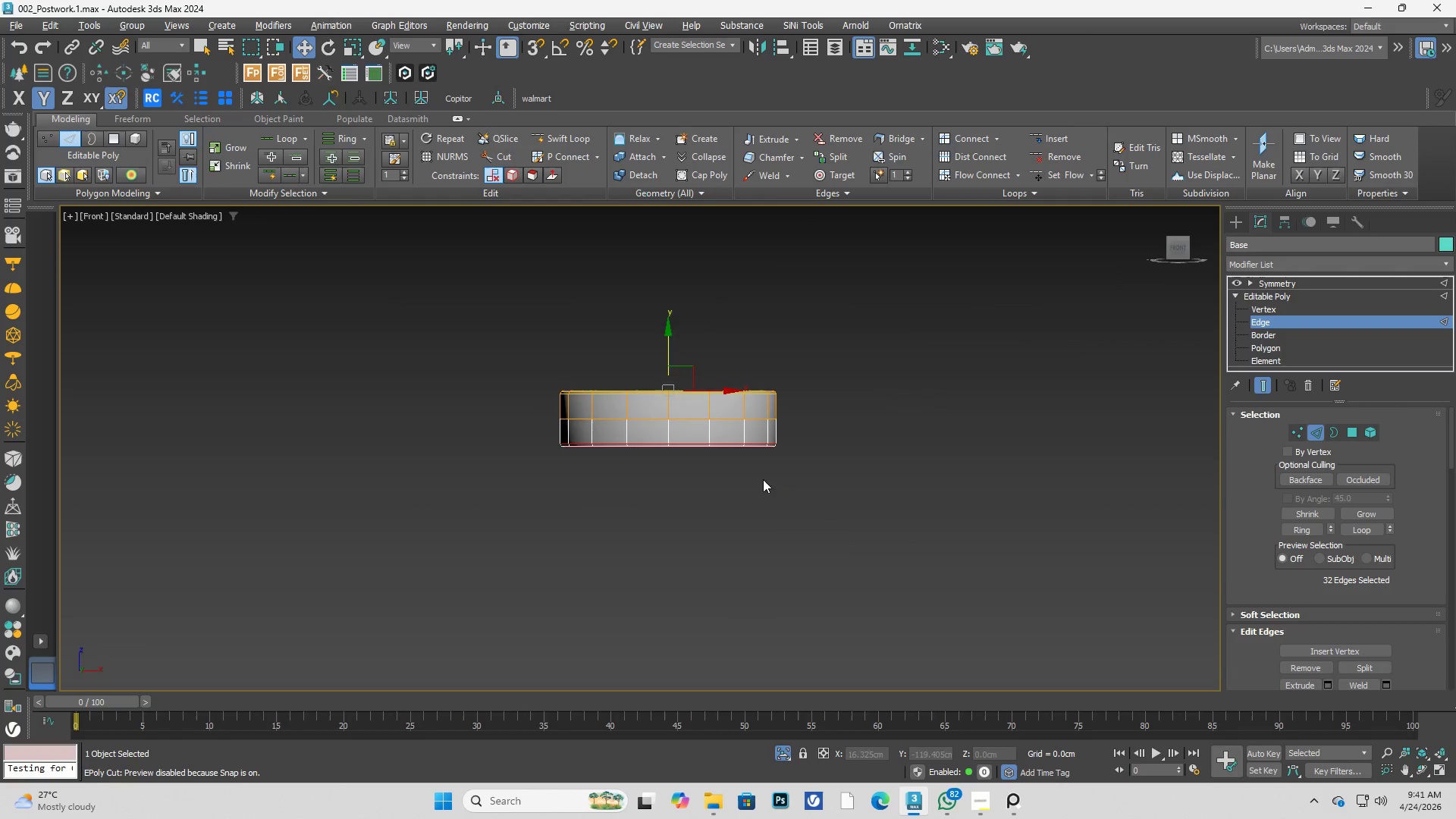 
scroll: coordinate [726, 442], scroll_direction: up, amount: 2.0
 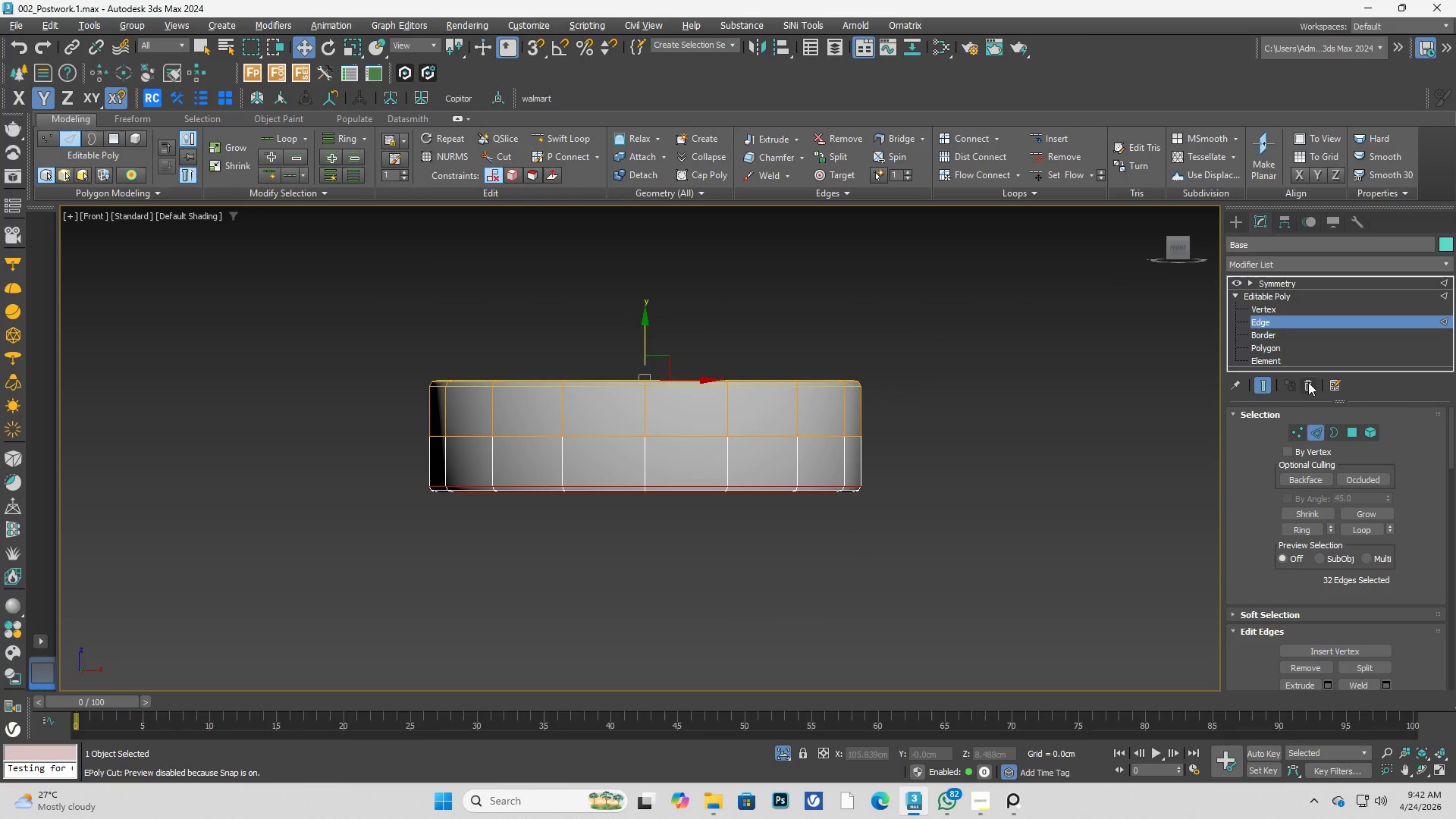 
key(Control+ControlLeft)
 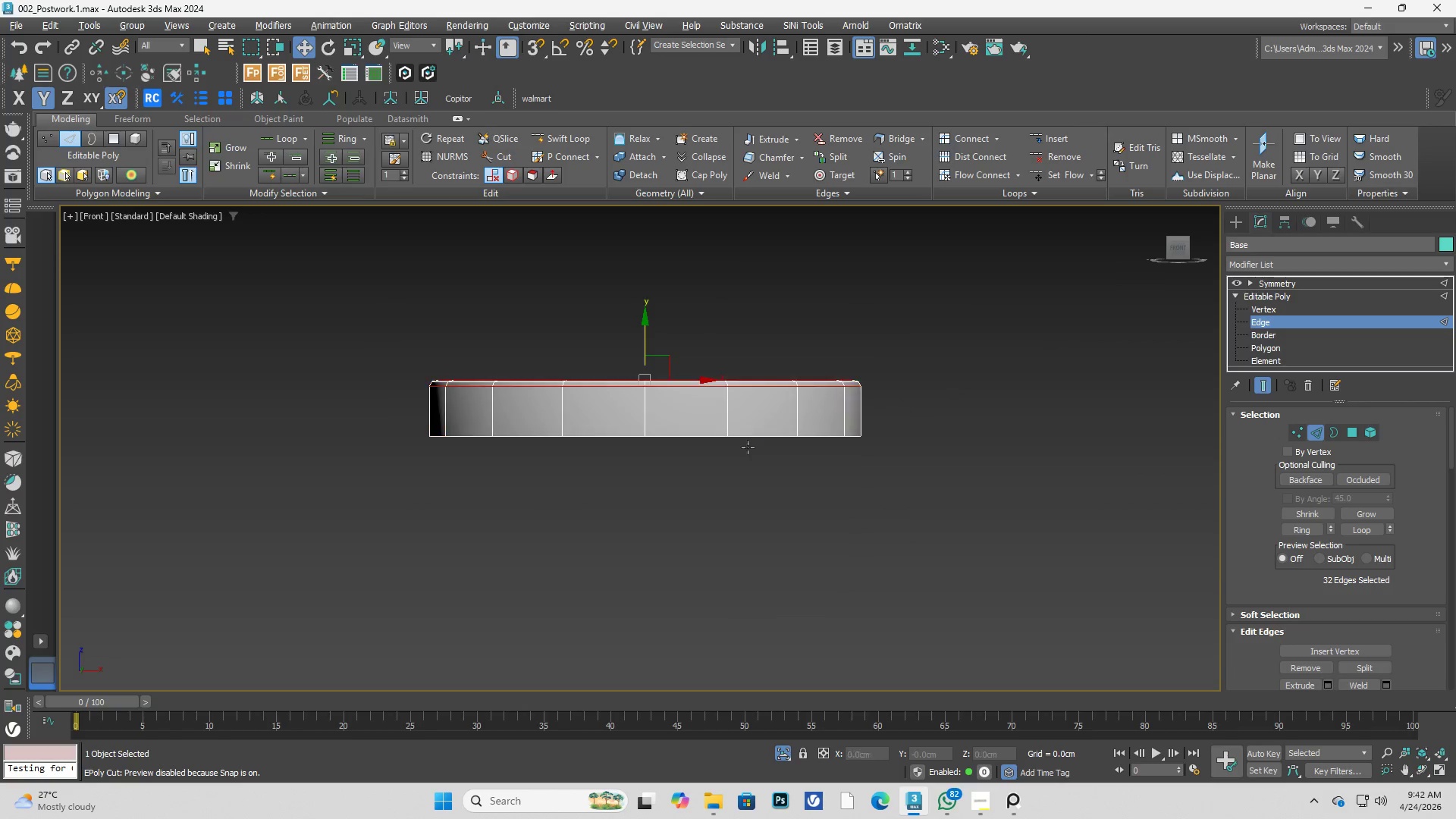 
key(Control+Space)
 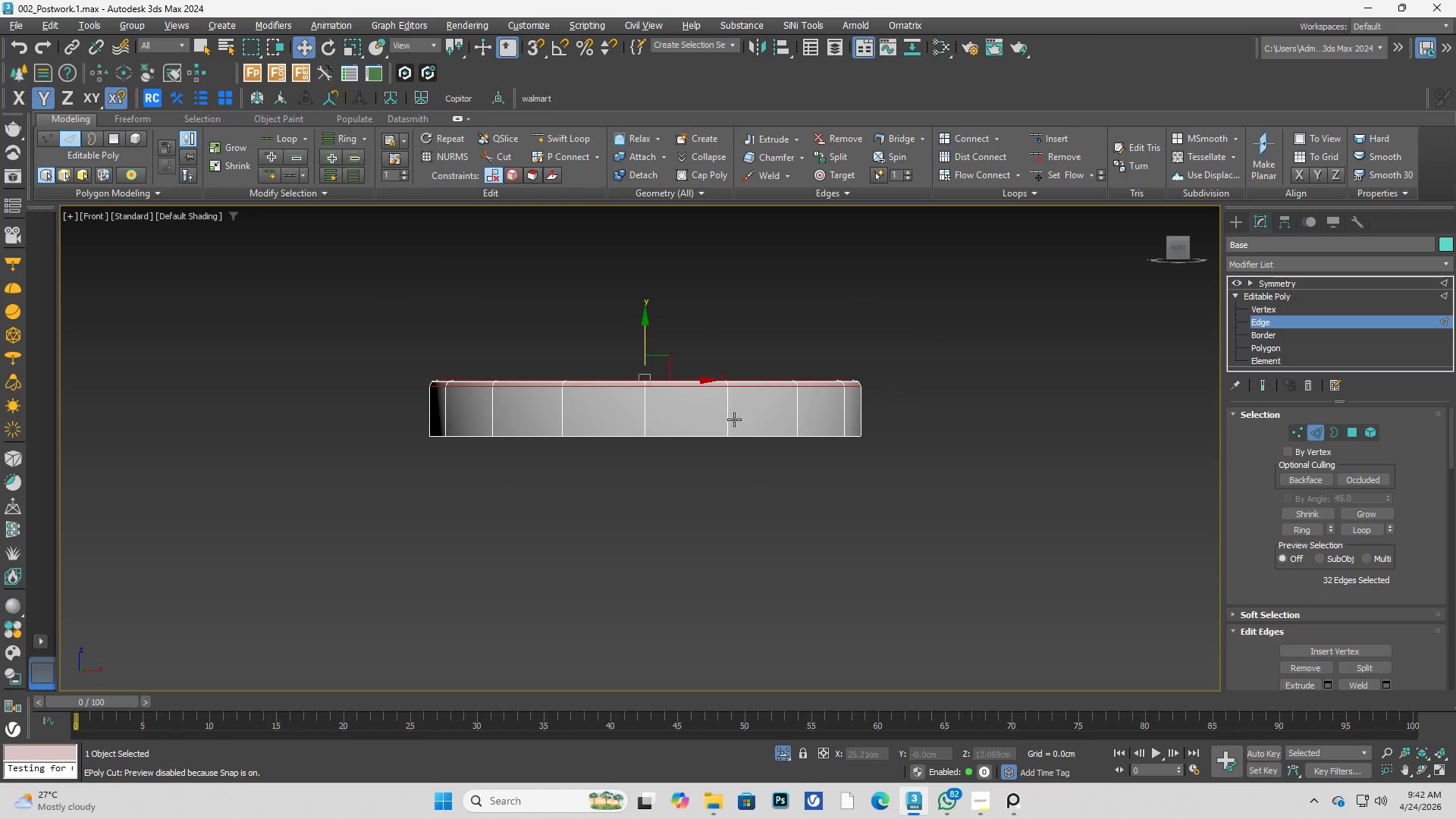 
left_click([729, 419])
 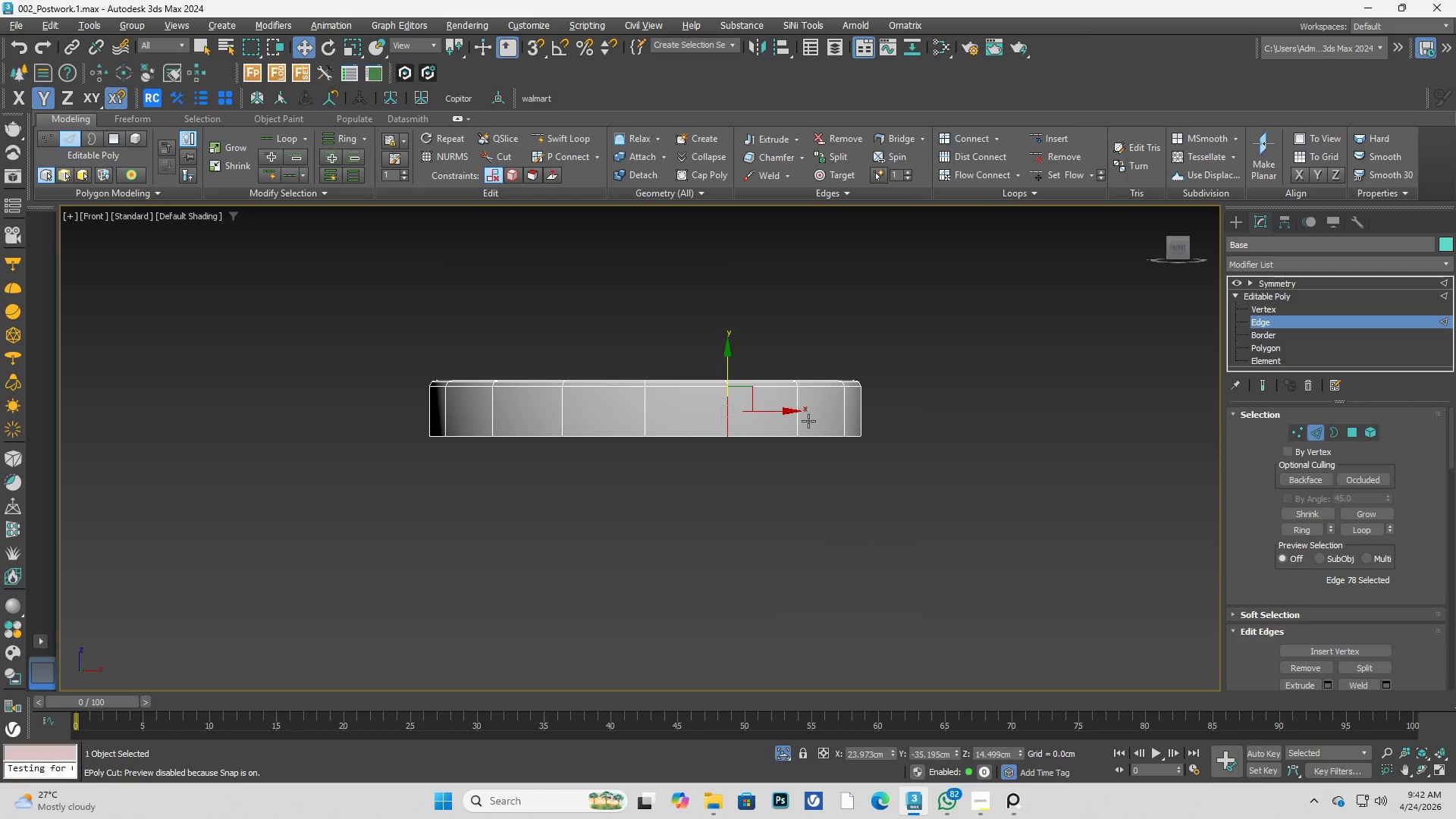 
hold_key(key=ControlLeft, duration=0.8)
double_click([802, 419])
 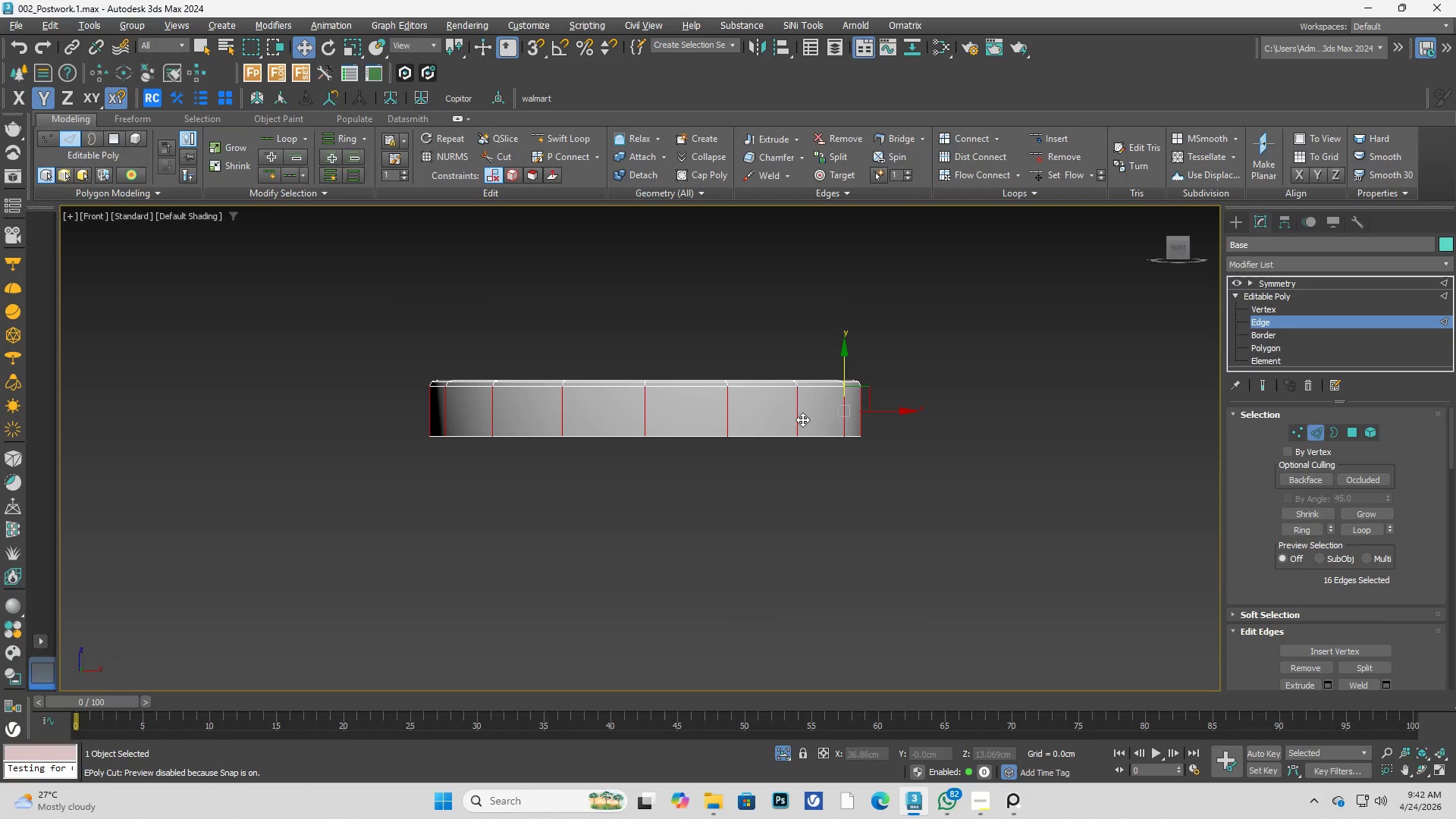 
key(Control+Shift+E)
 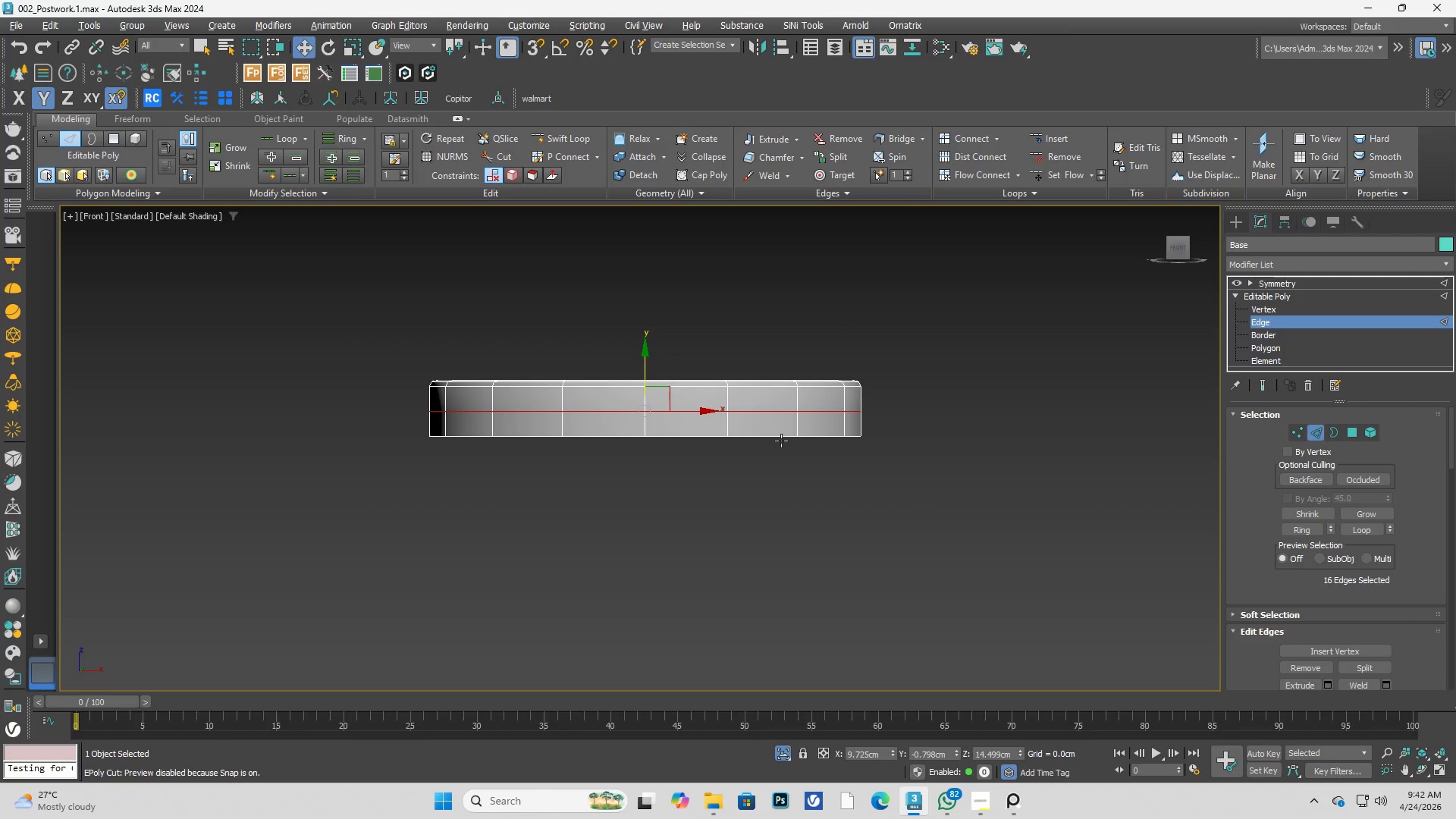 
key(Control+ControlLeft)
 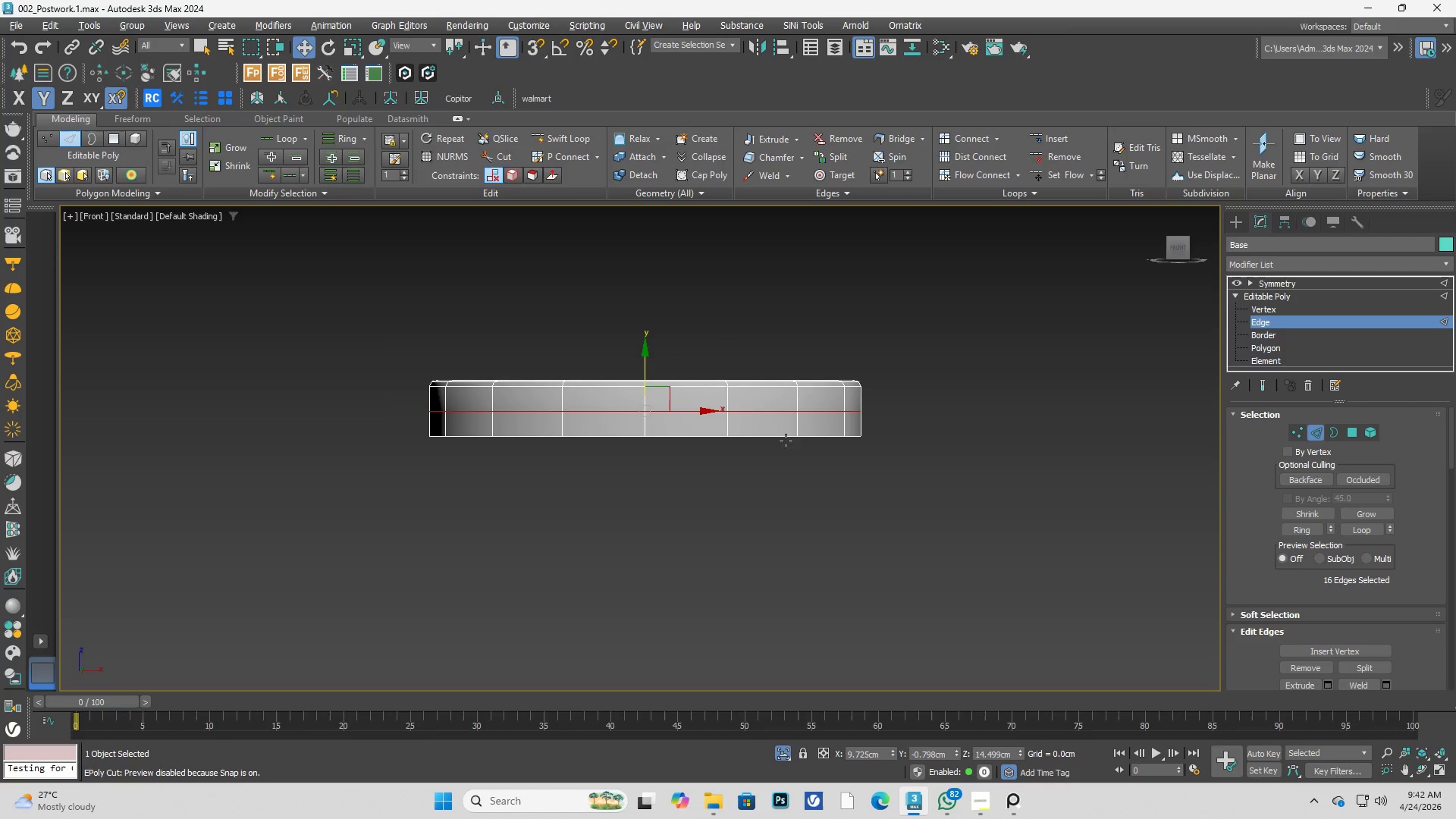 
key(Control+Space)
 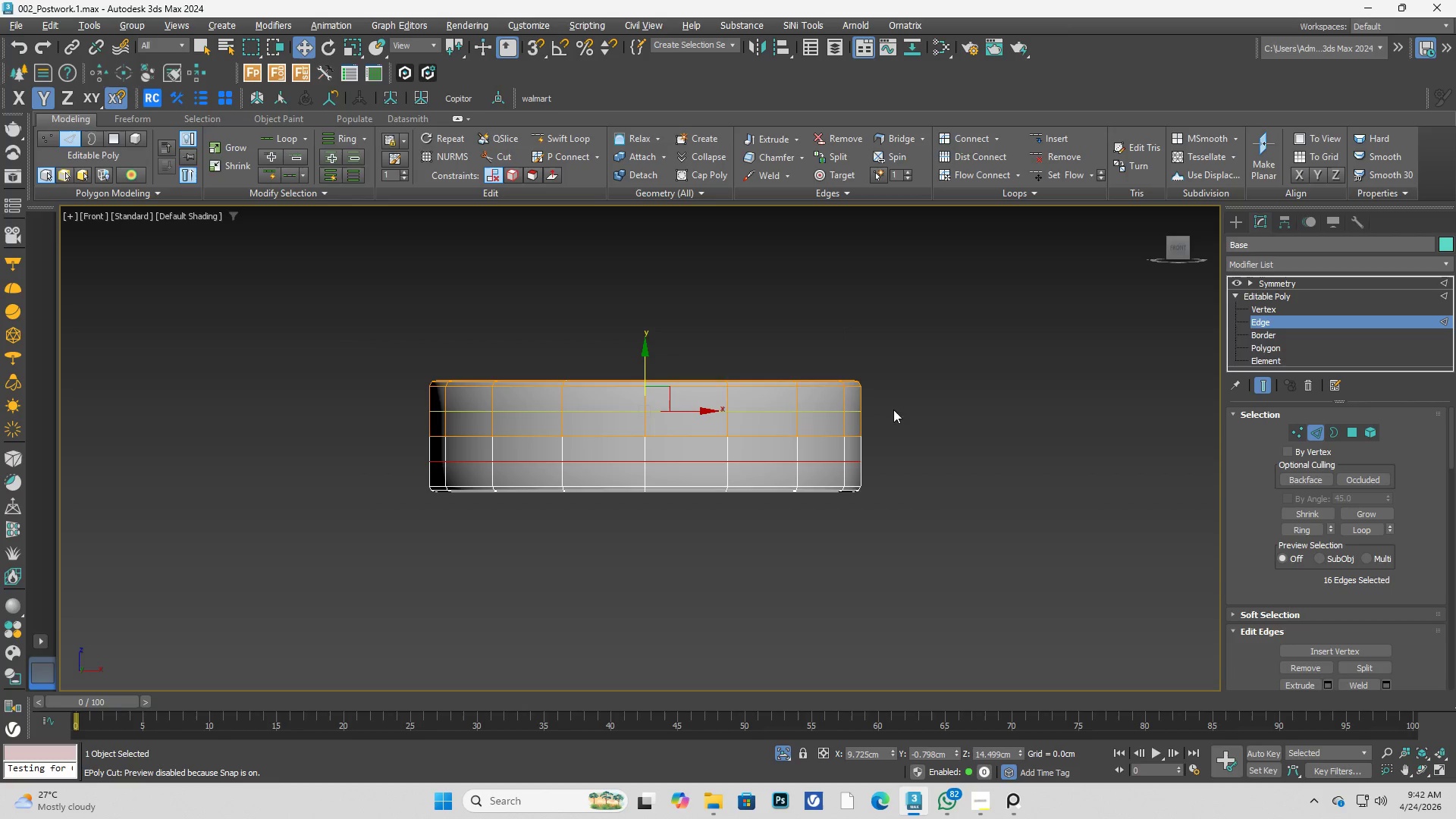 
key(Alt+AltLeft)
 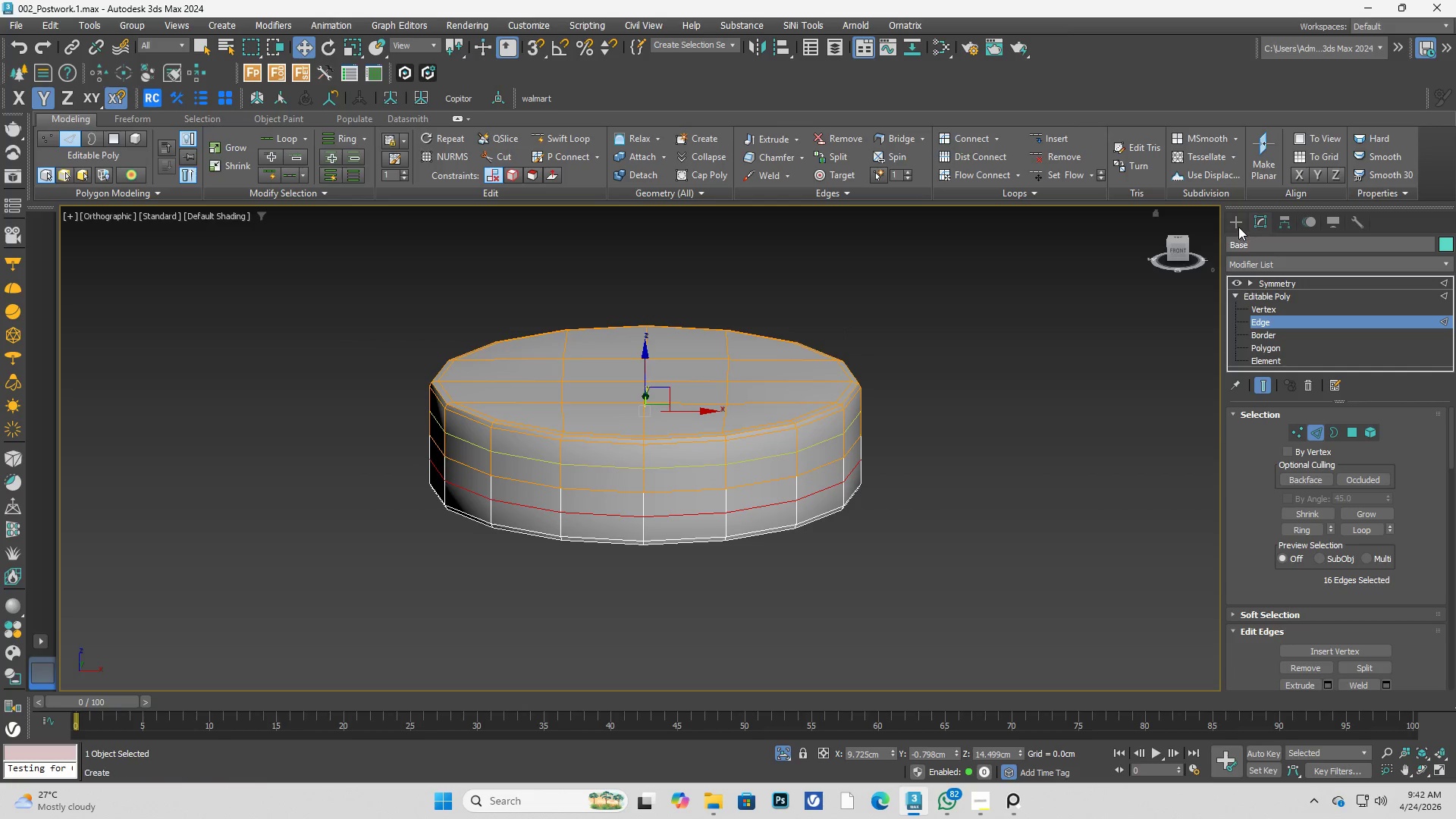 
double_click([1043, 370])
 